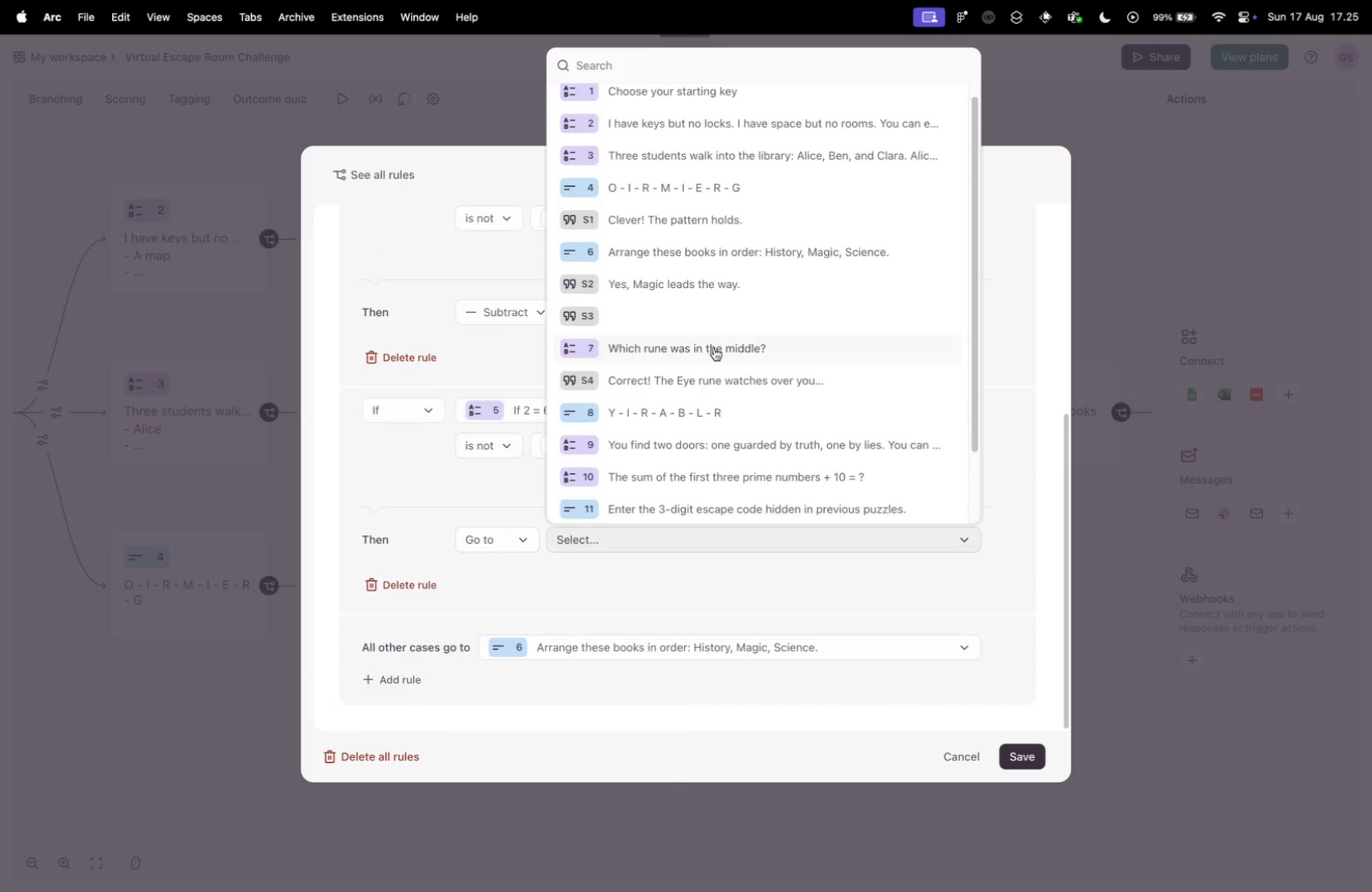 
scroll: coordinate [718, 375], scroll_direction: up, amount: 3.0
 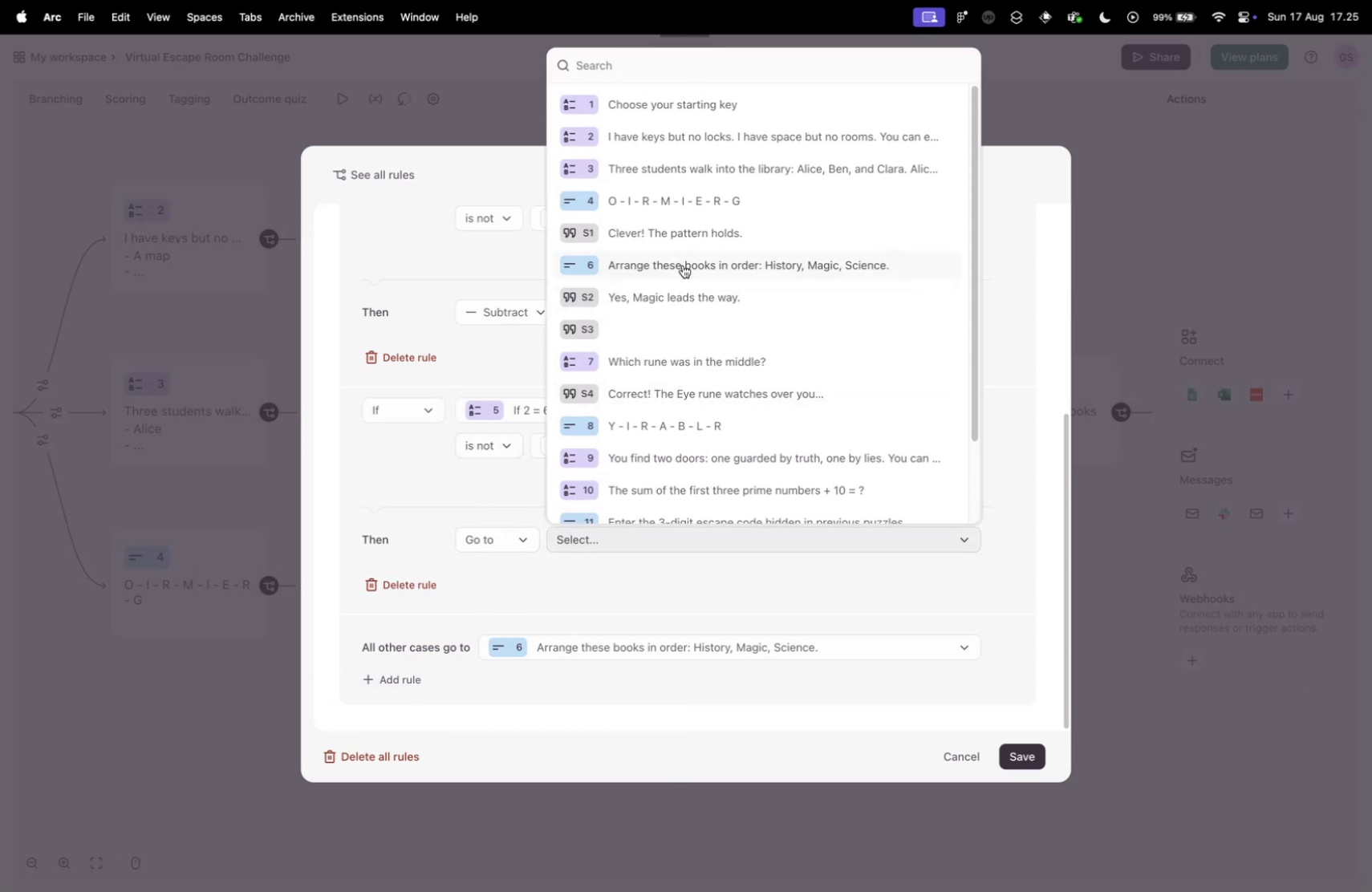 
left_click([683, 265])
 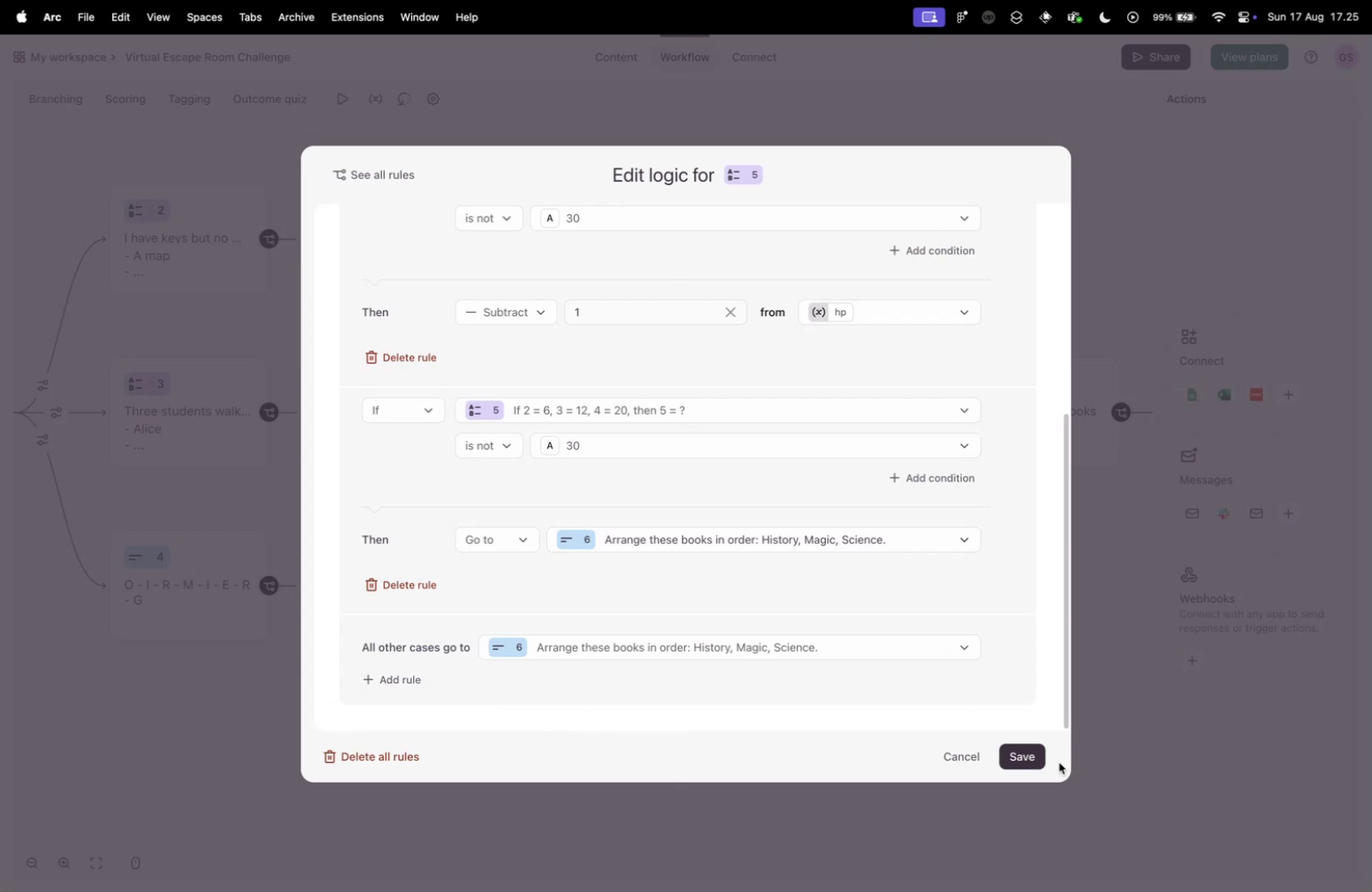 
scroll: coordinate [646, 643], scroll_direction: up, amount: 13.0
 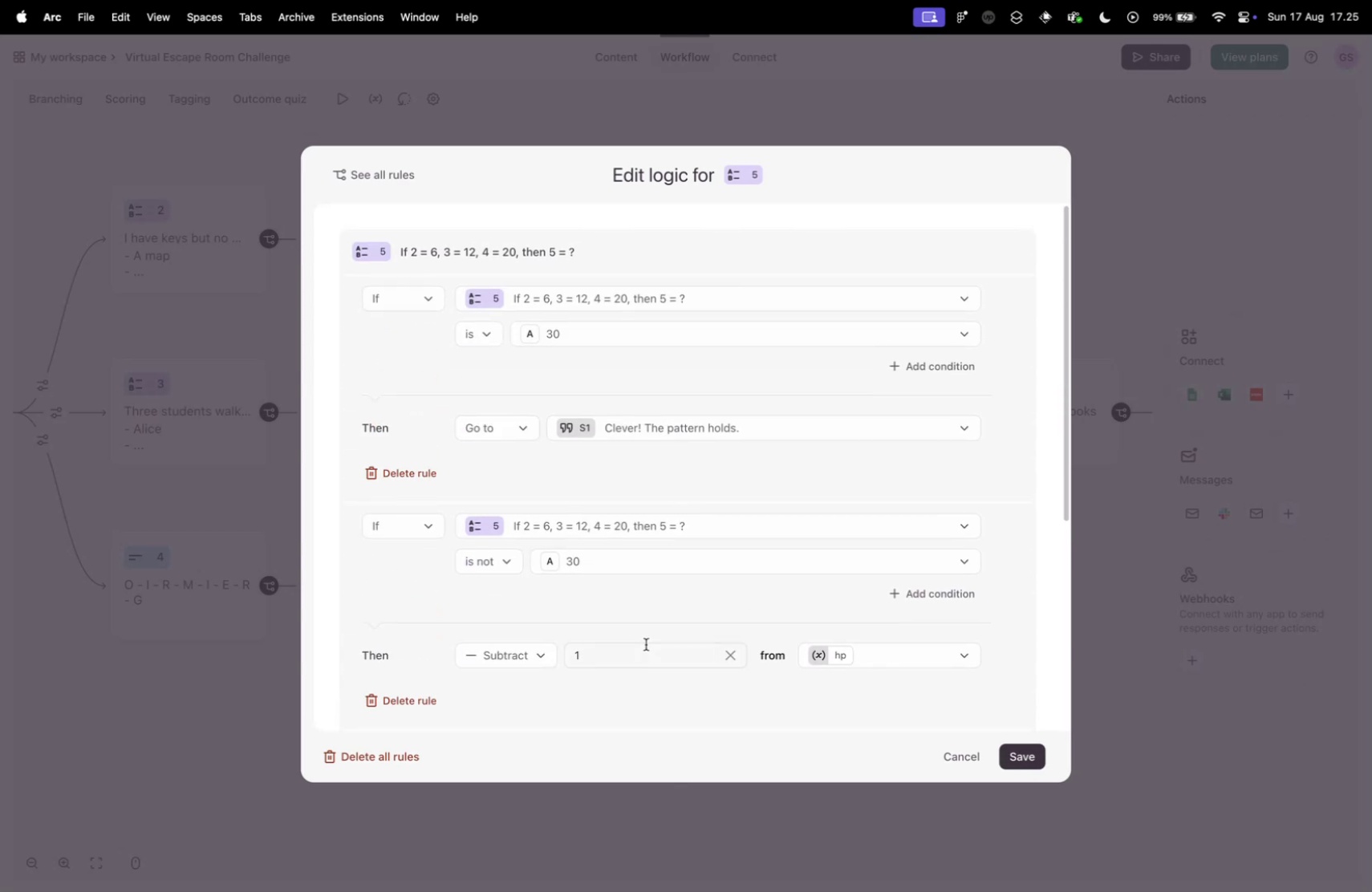 
scroll: coordinate [647, 644], scroll_direction: down, amount: 22.0
 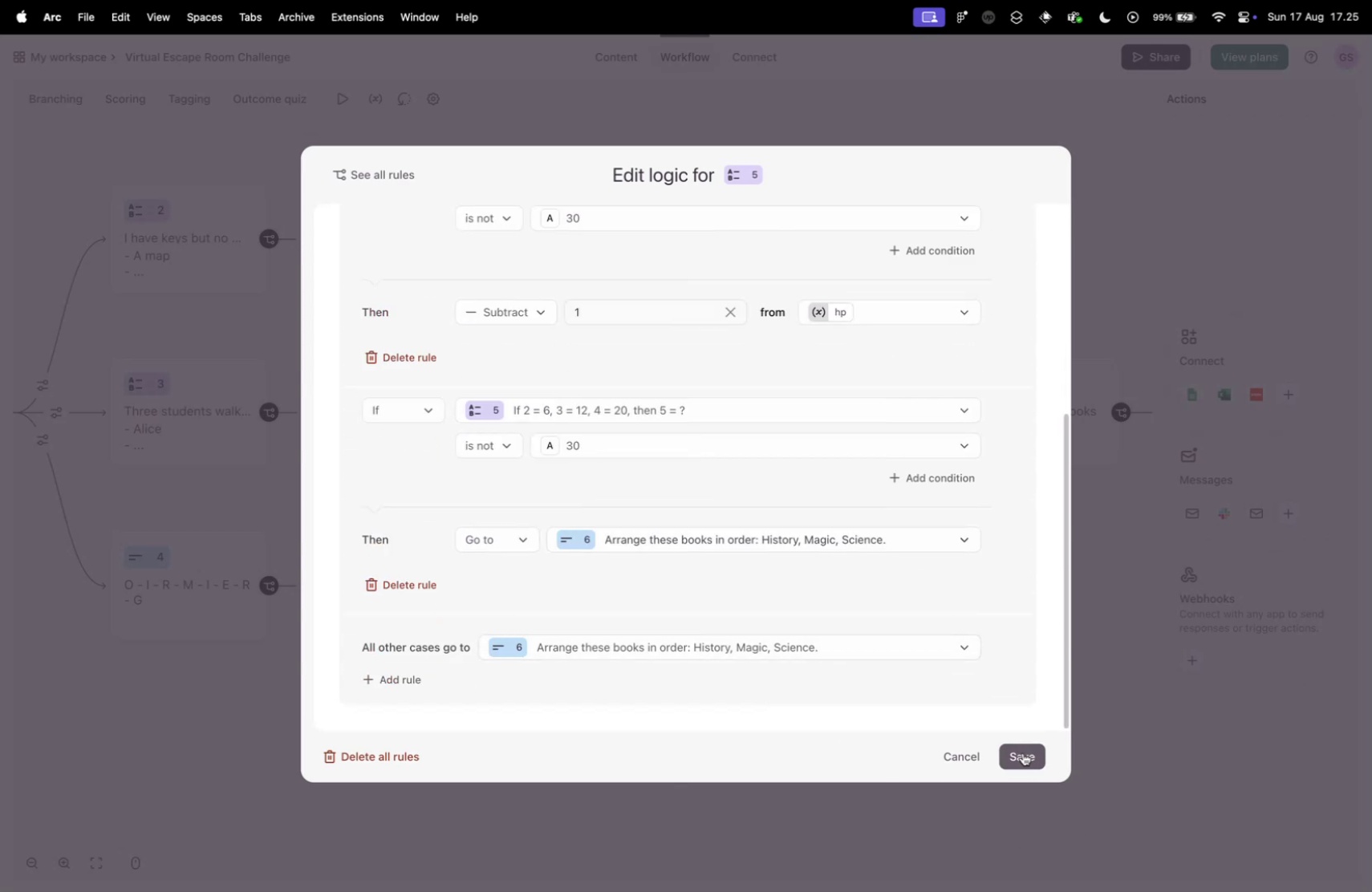 
left_click([1023, 752])
 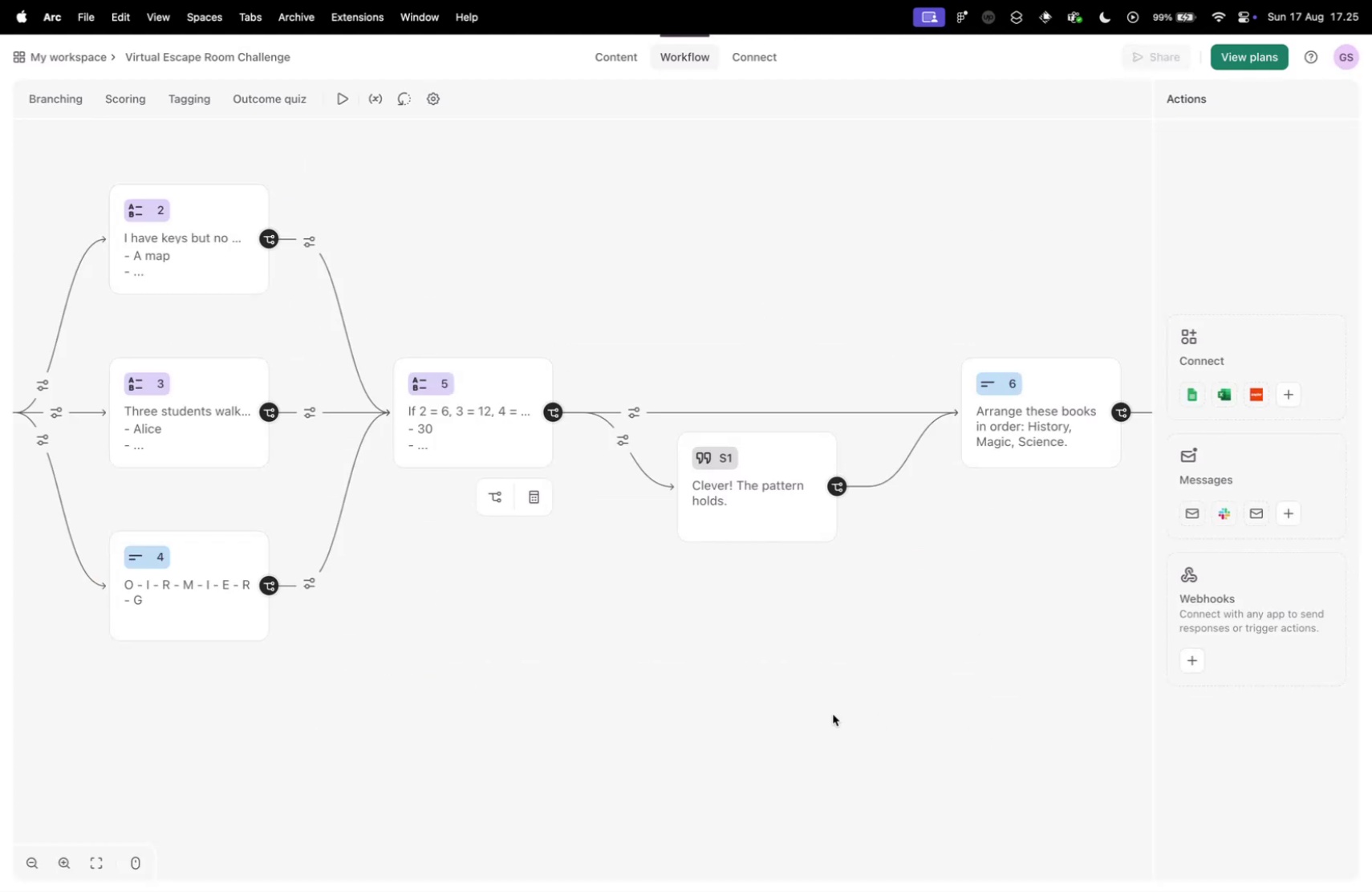 
scroll: coordinate [754, 703], scroll_direction: down, amount: 2.0
 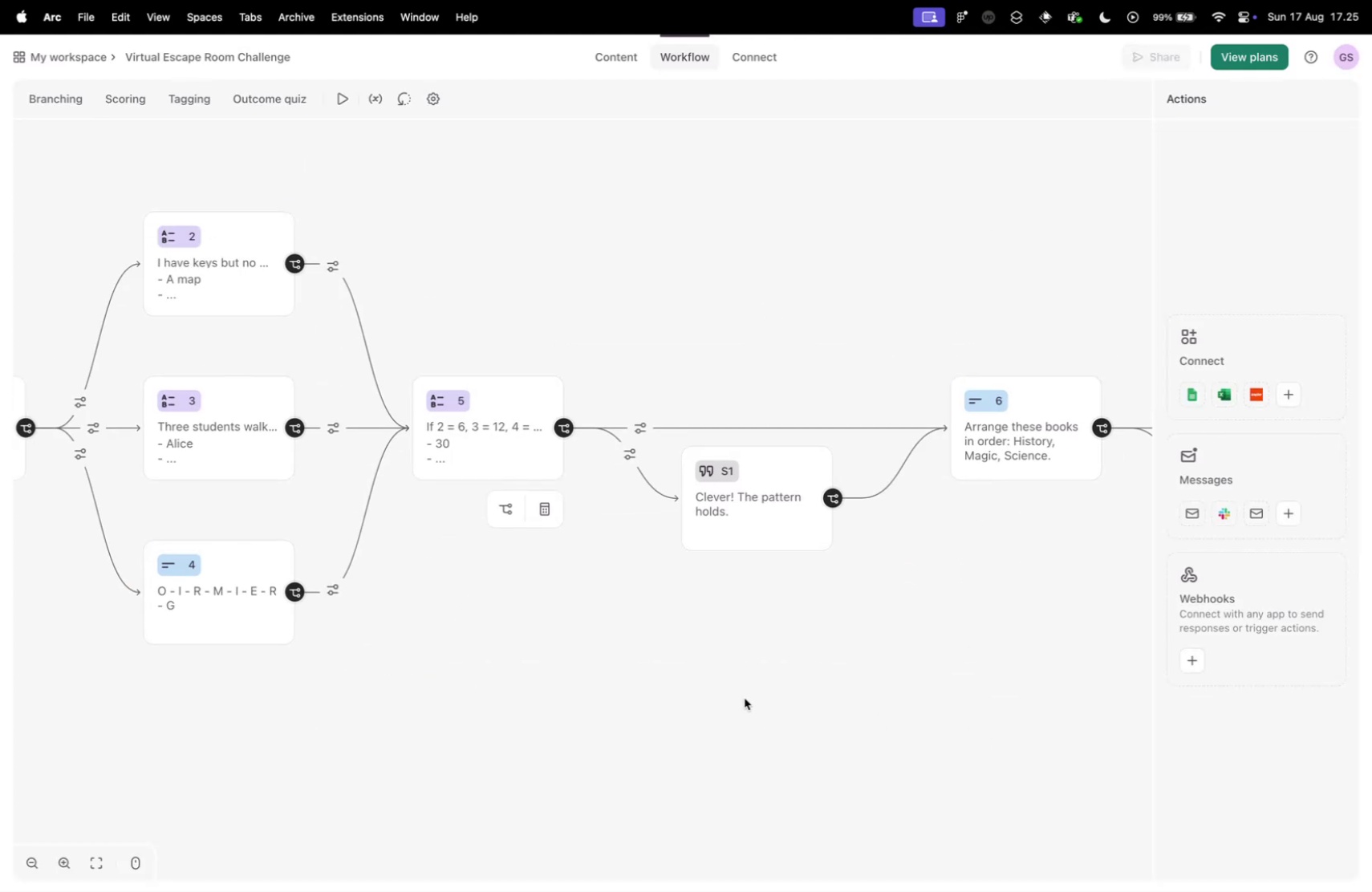 
left_click_drag(start_coordinate=[895, 623], to_coordinate=[581, 650])
 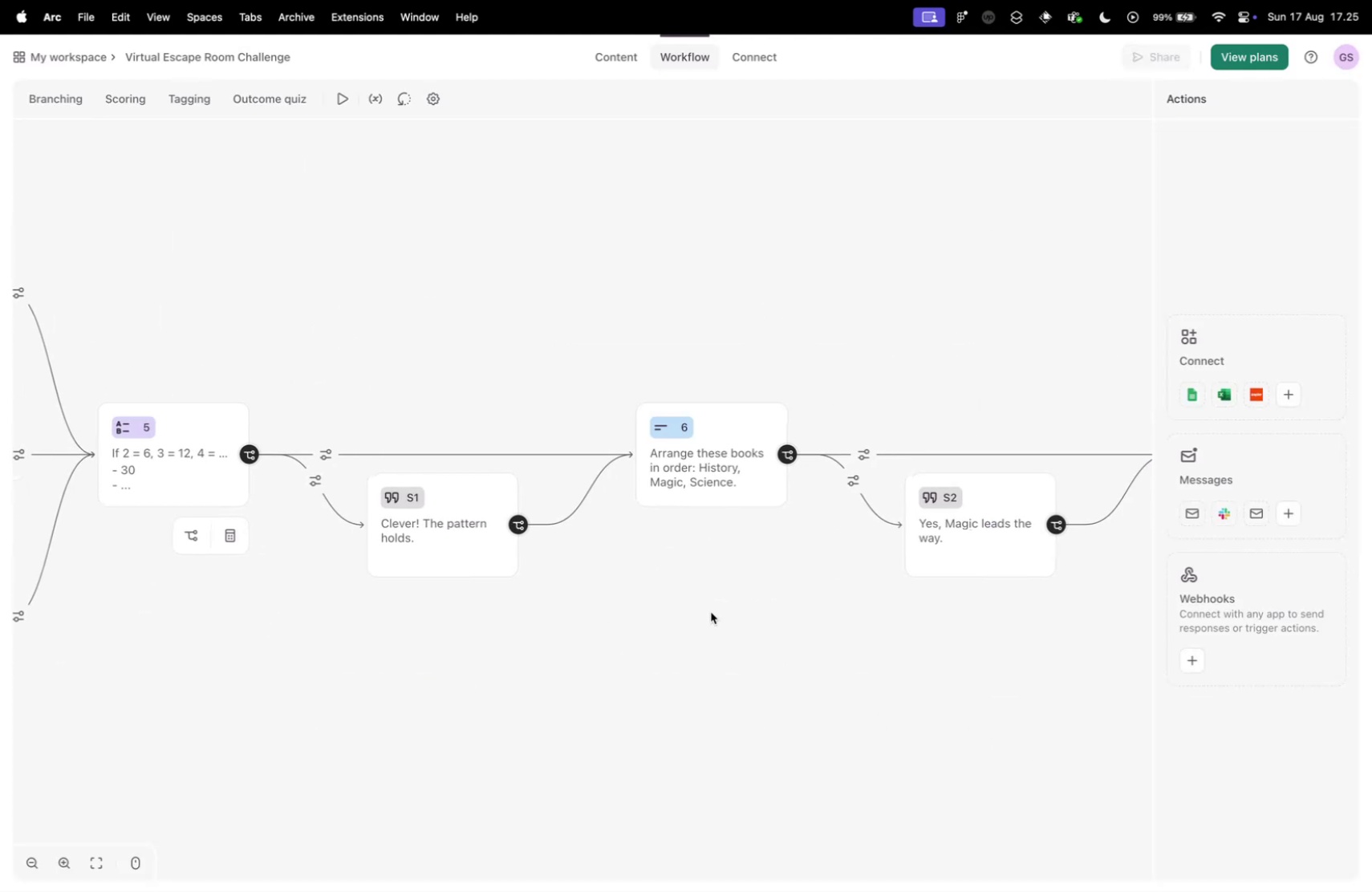 
left_click_drag(start_coordinate=[770, 635], to_coordinate=[749, 638])
 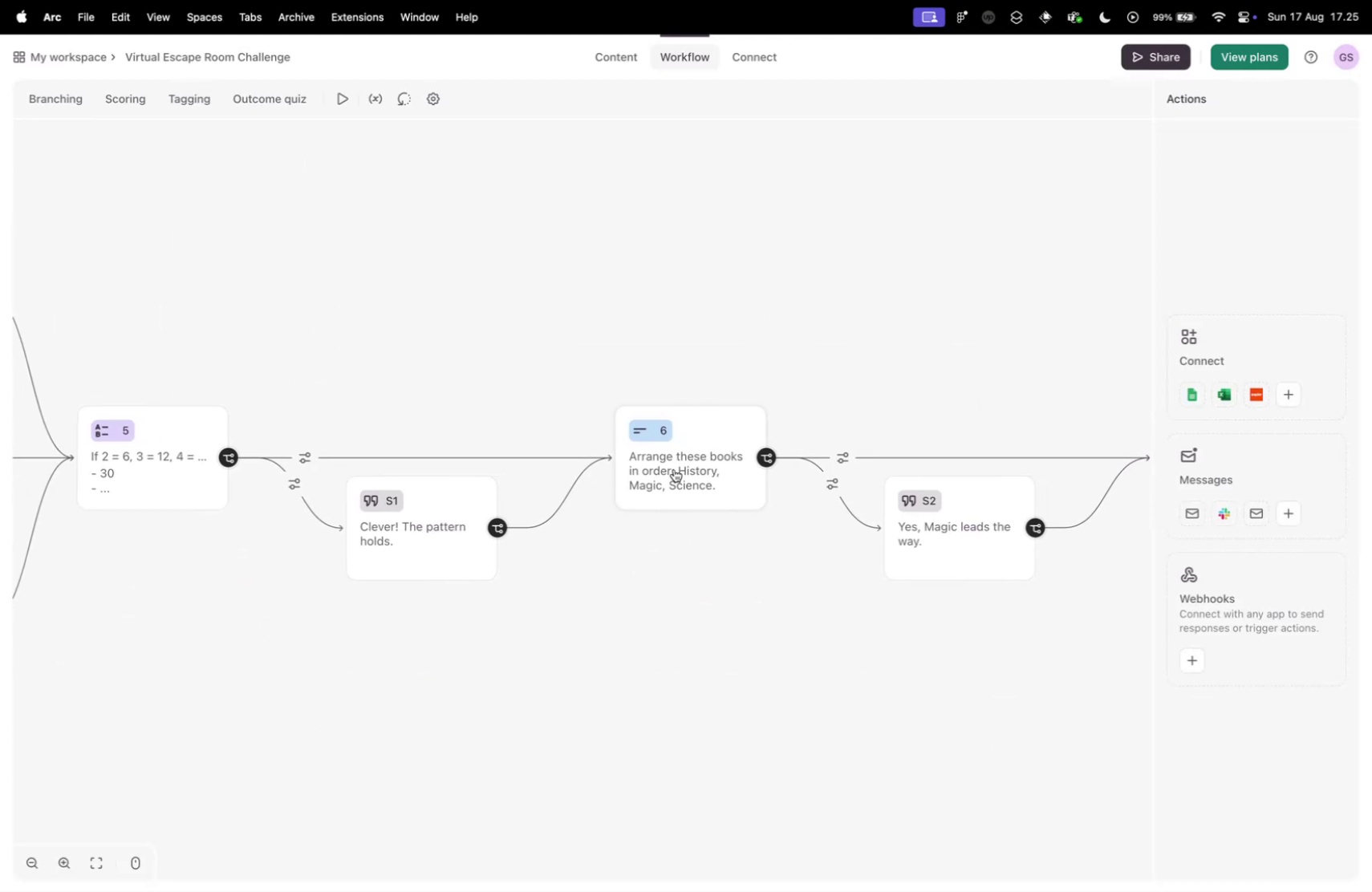 
left_click([674, 468])
 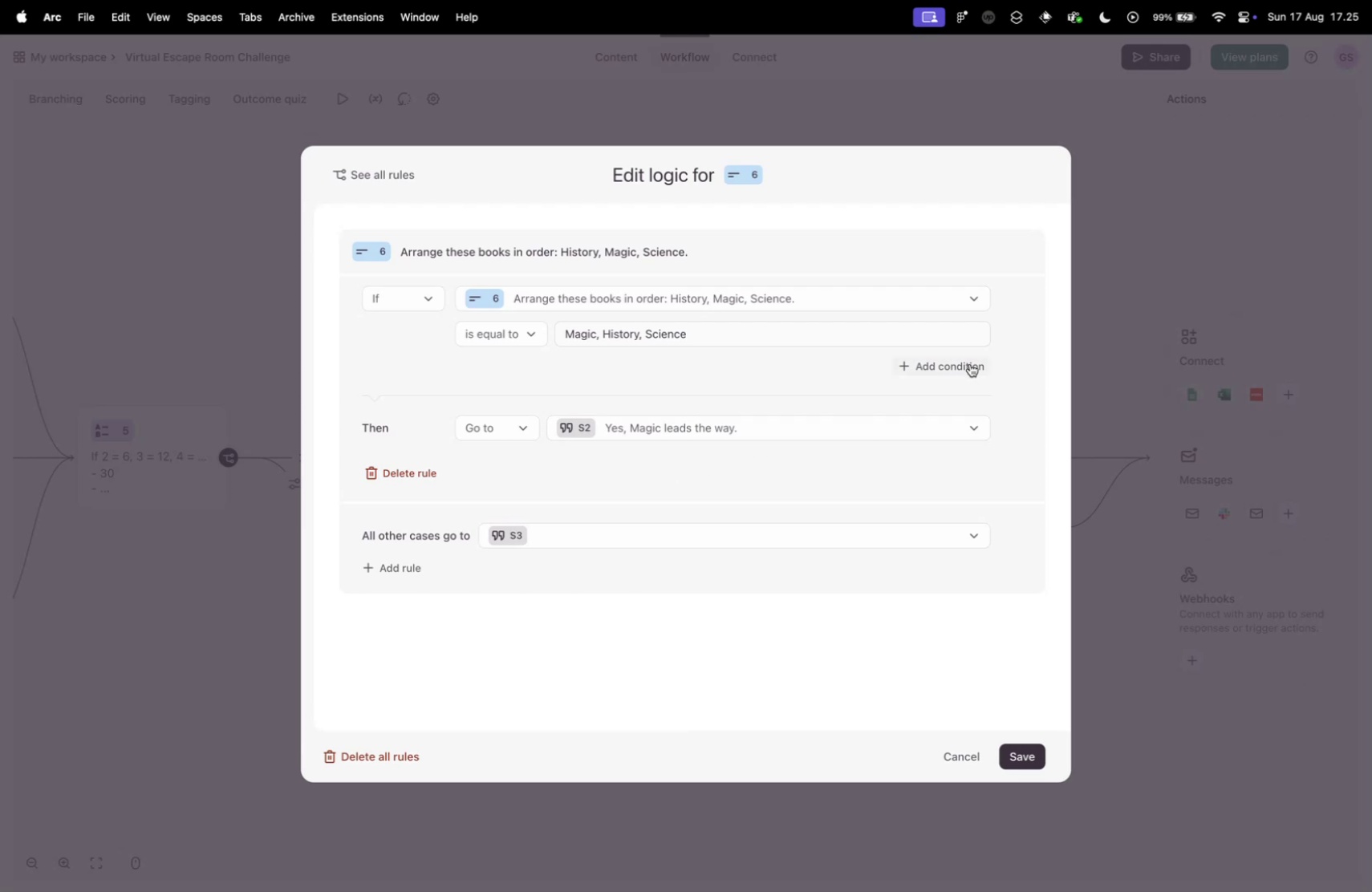 
wait(7.08)
 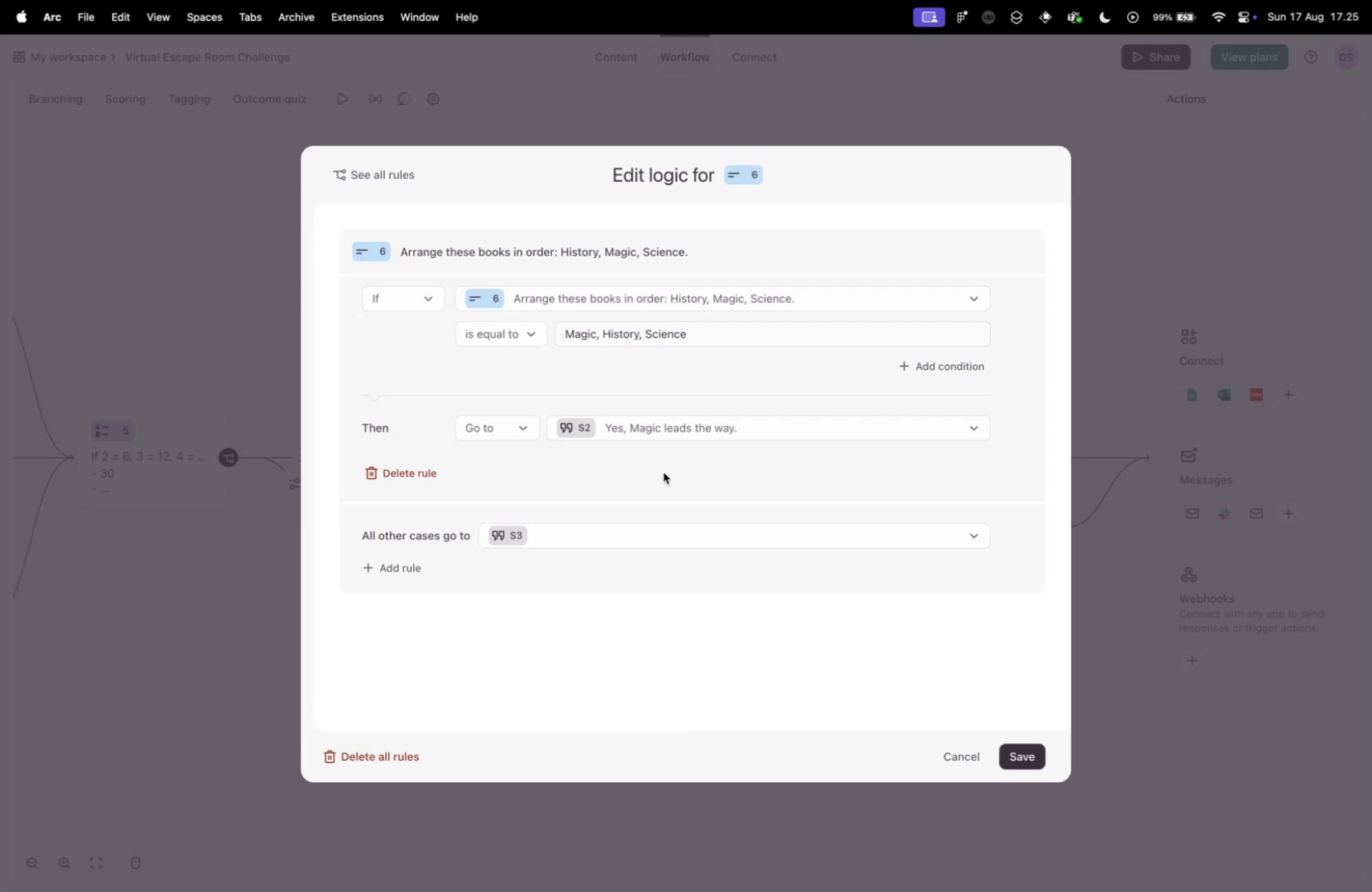 
left_click([396, 568])
 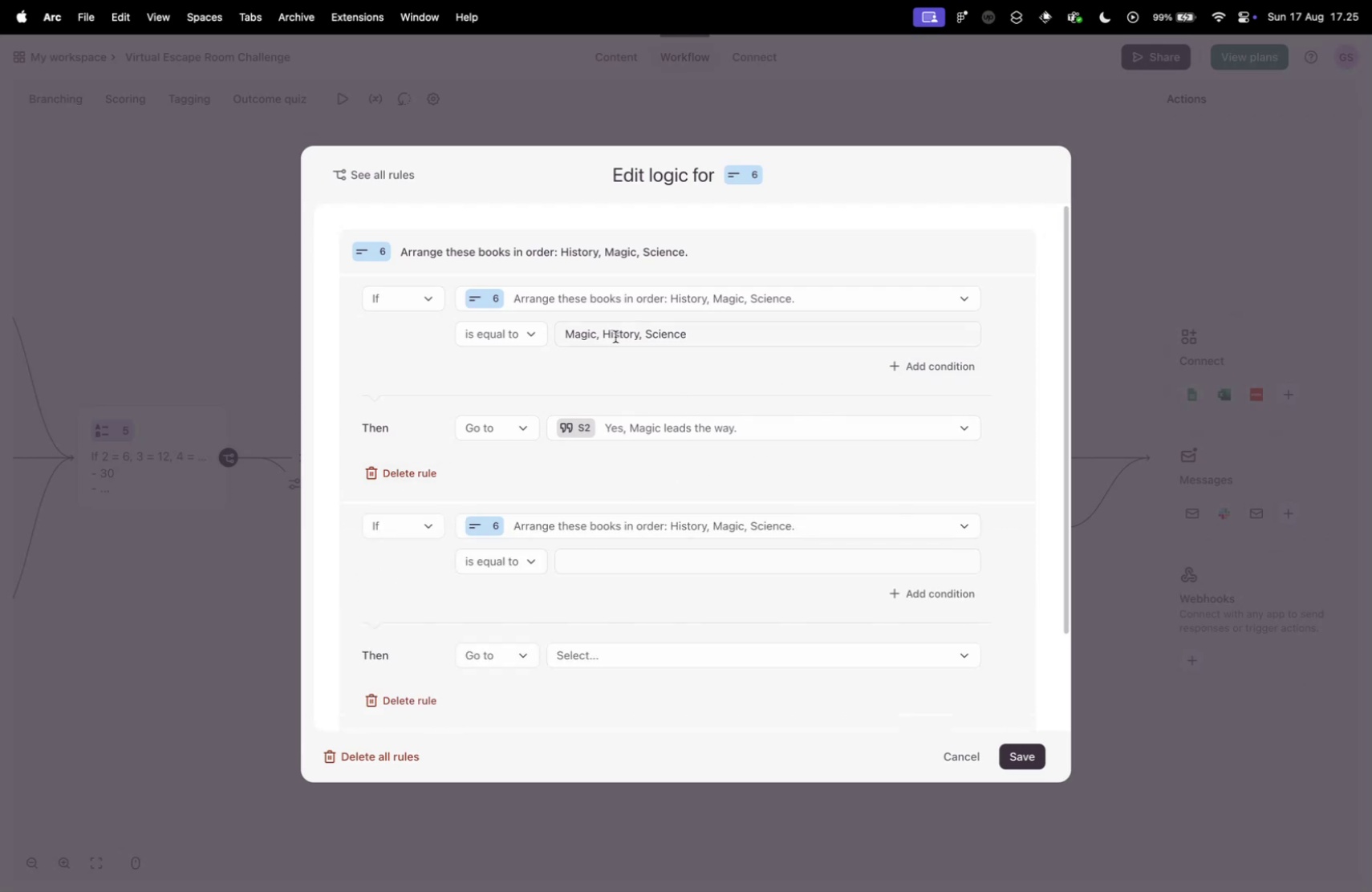 
left_click([617, 336])
 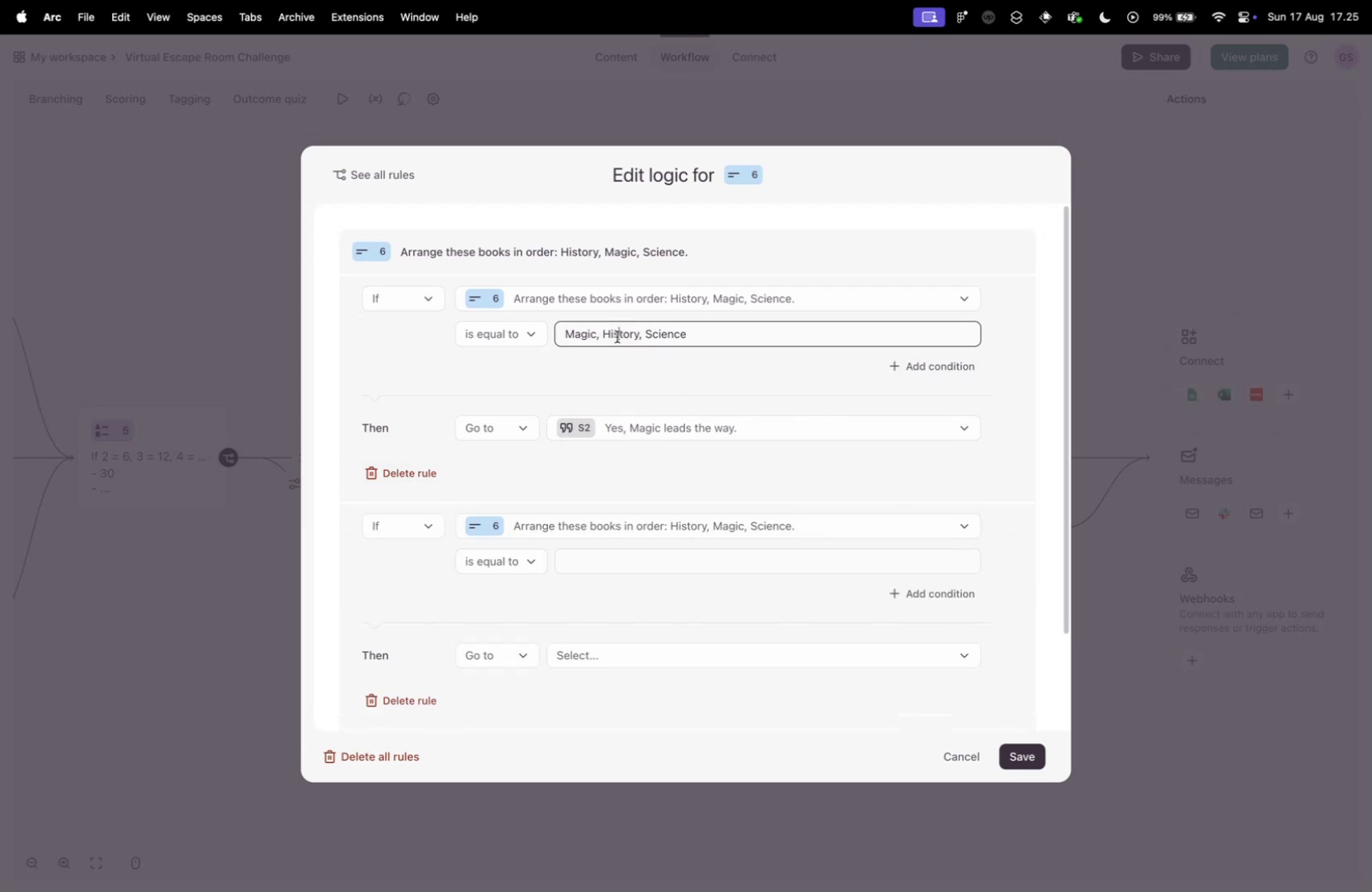 
key(Meta+A)
 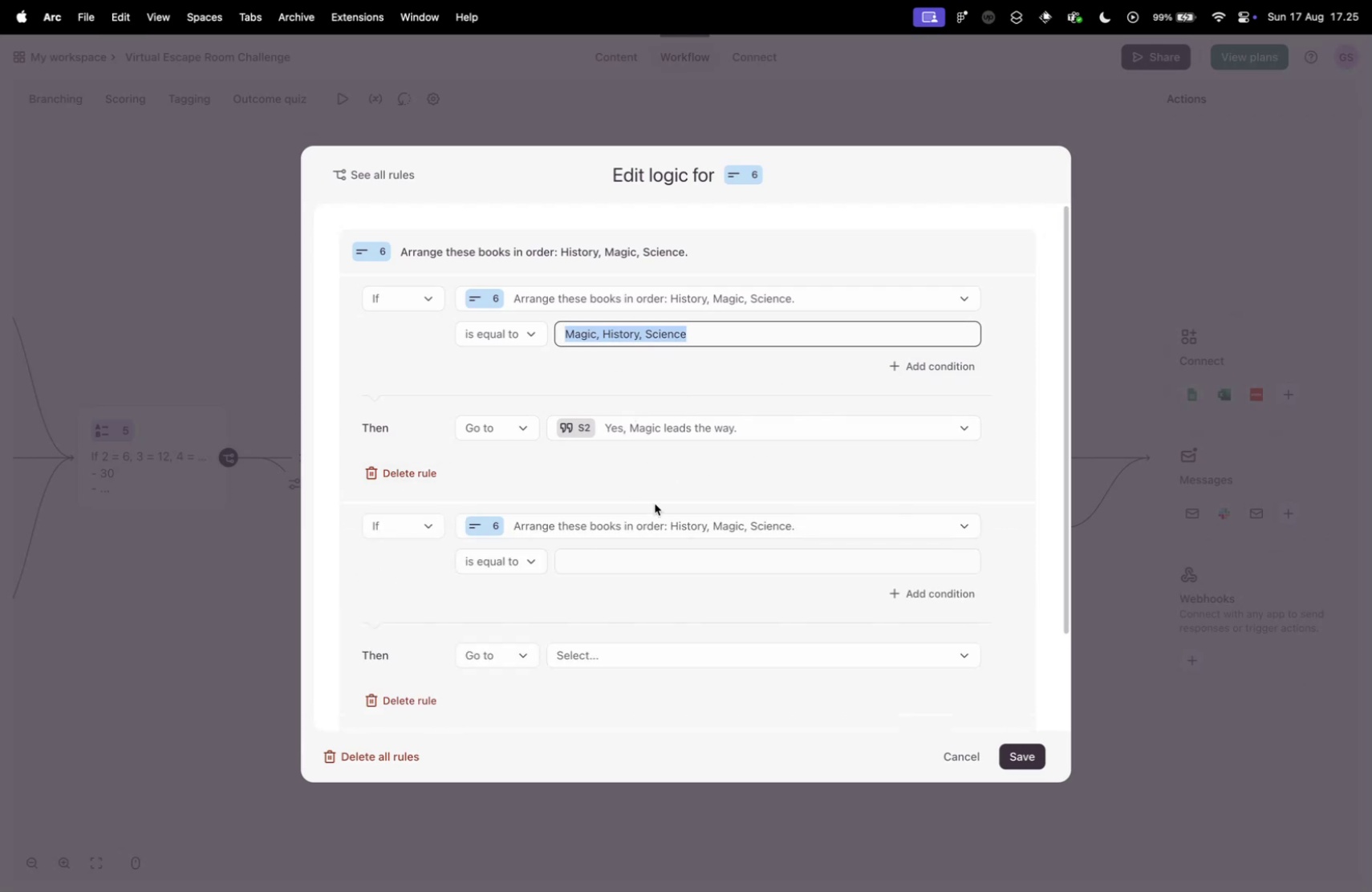 
key(Meta+C)
 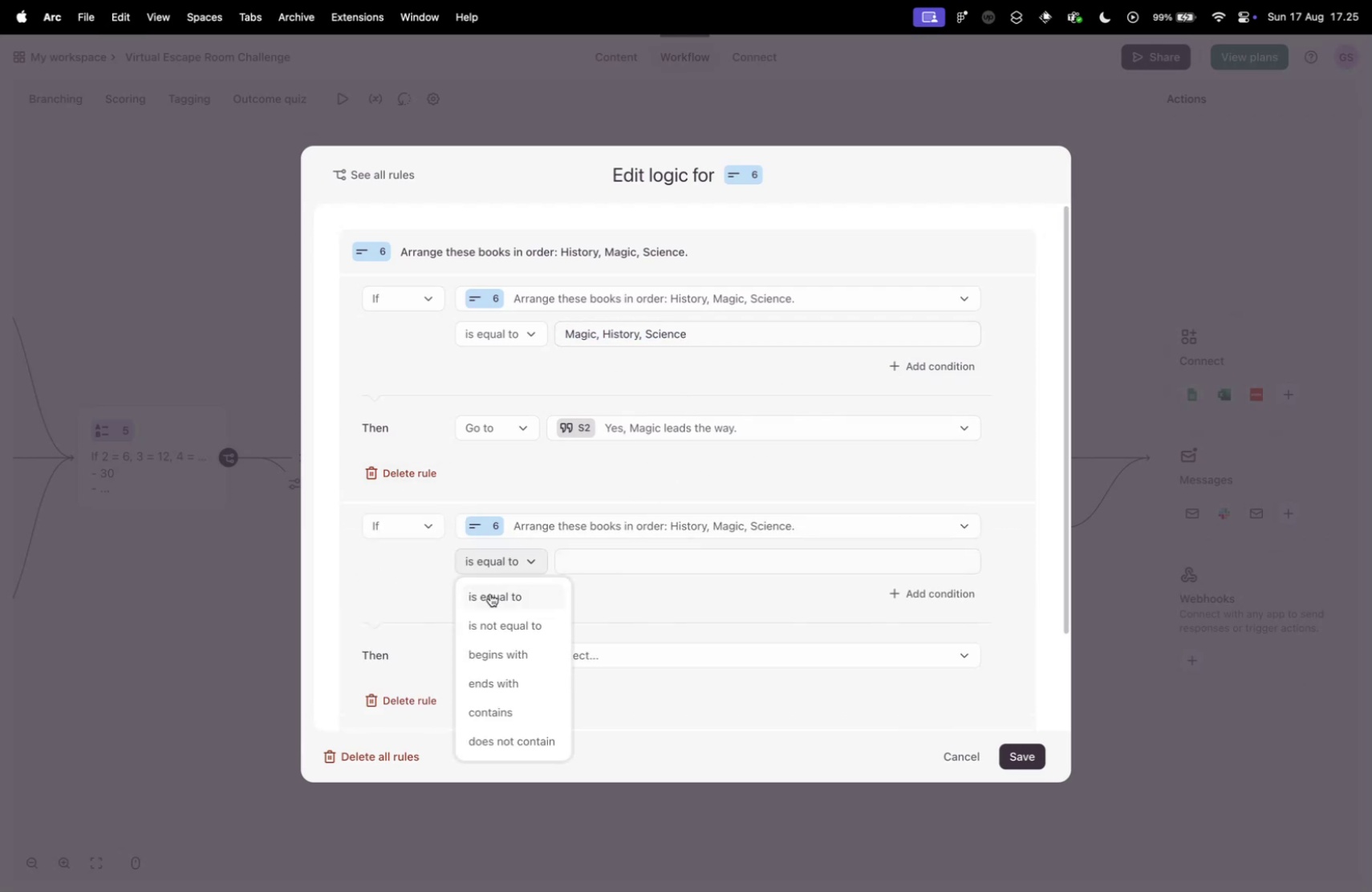 
left_click([499, 621])
 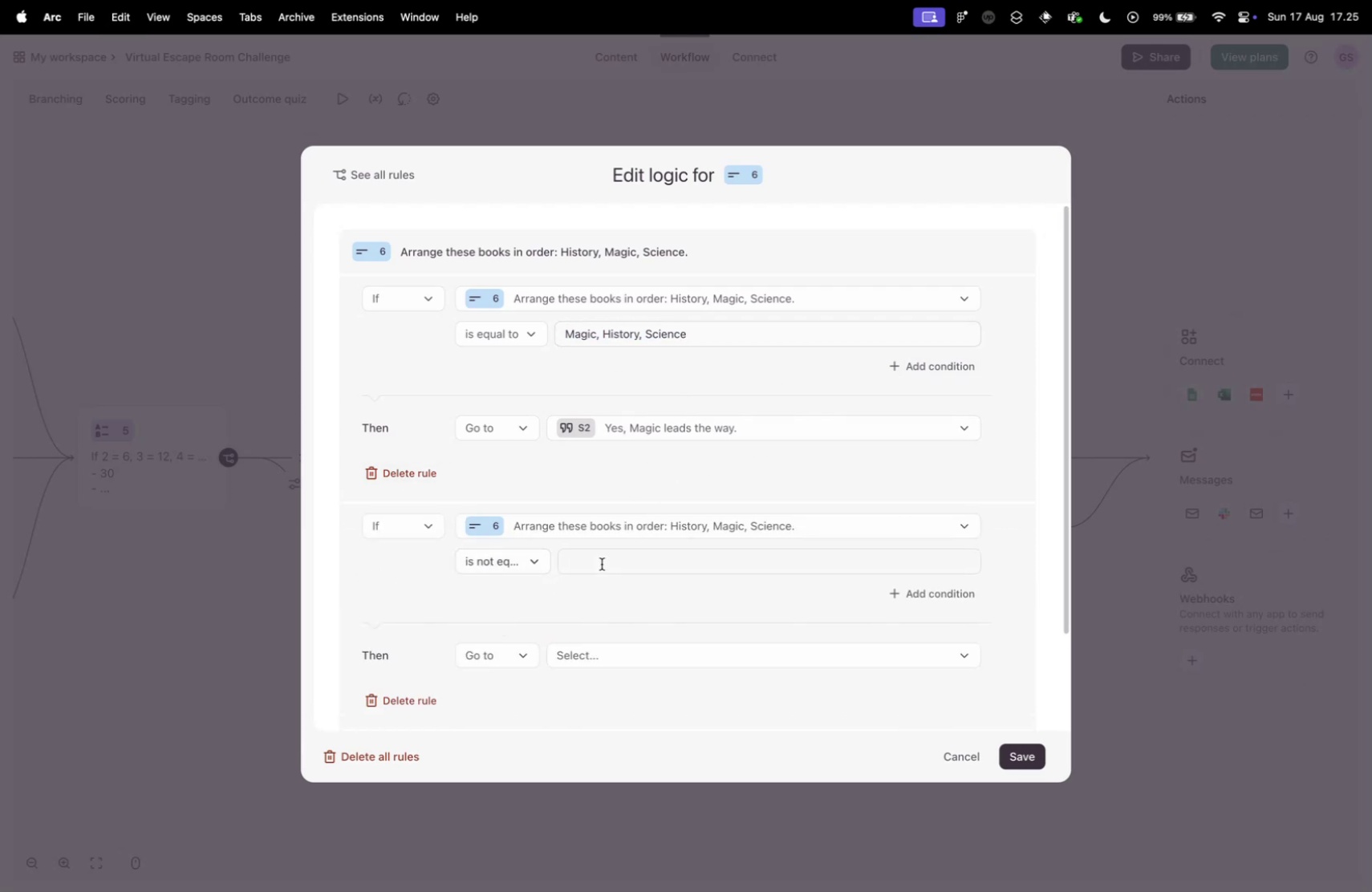 
left_click([602, 563])
 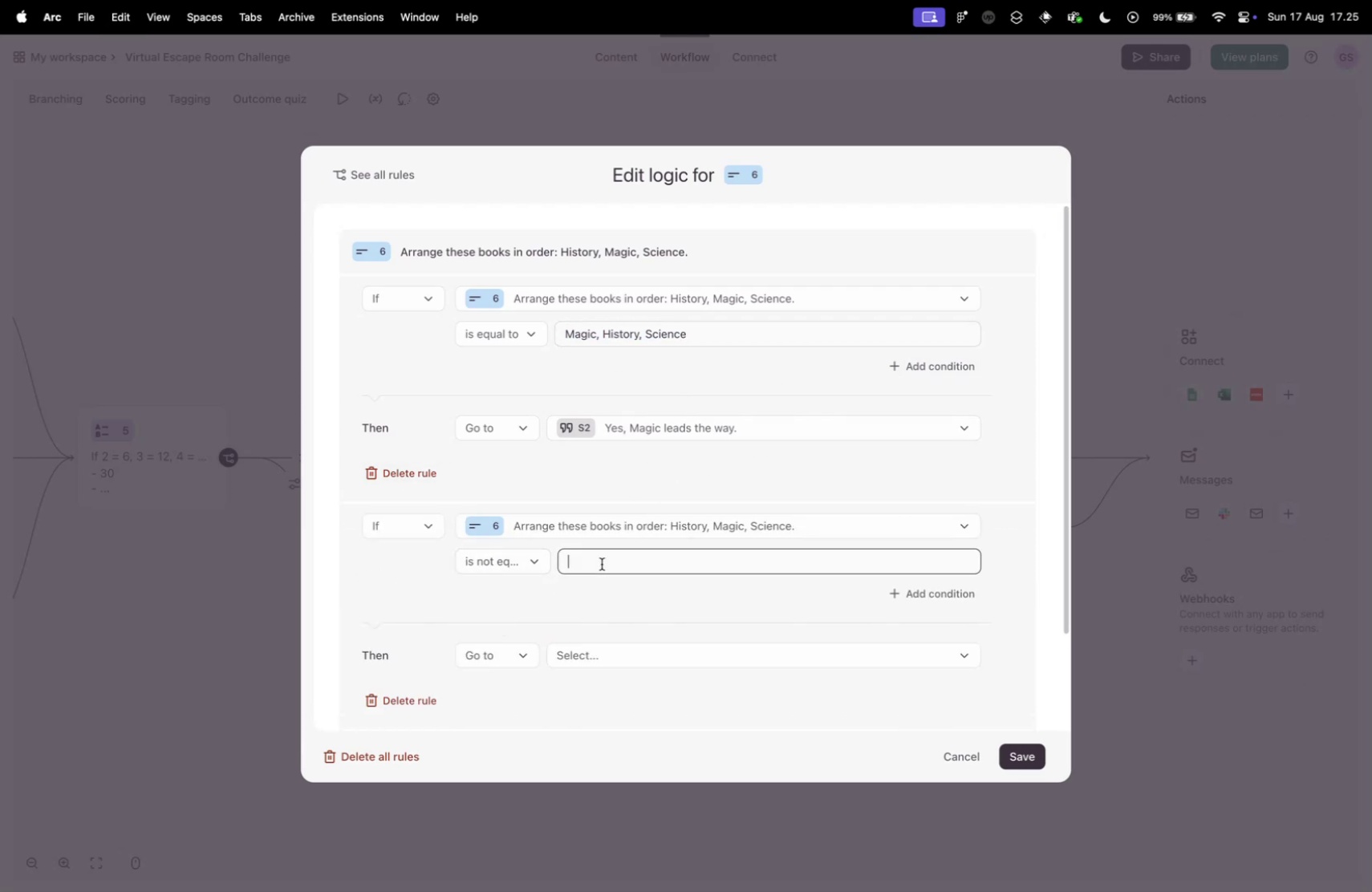 
key(Meta+V)
 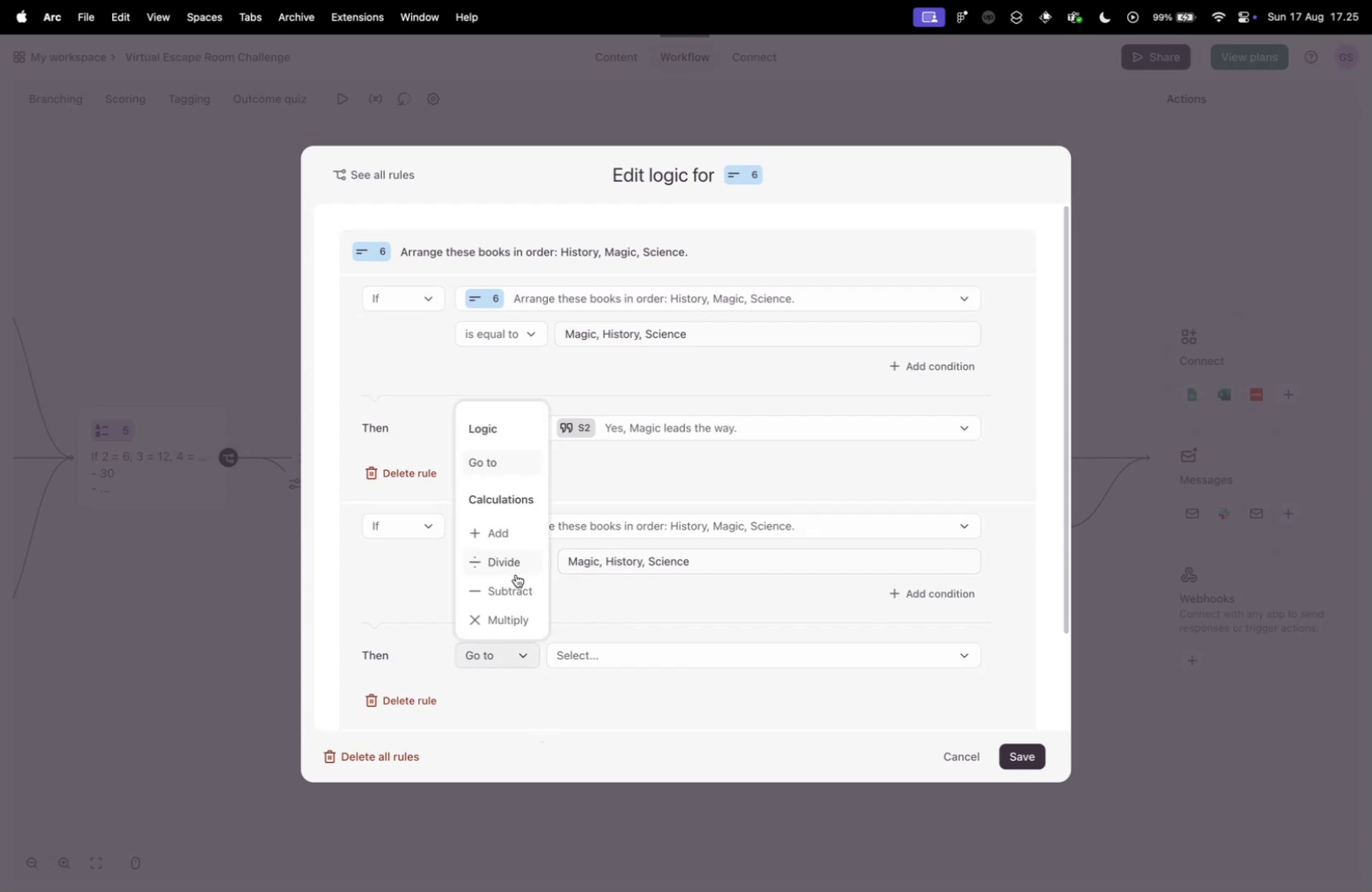 
left_click([502, 533])
 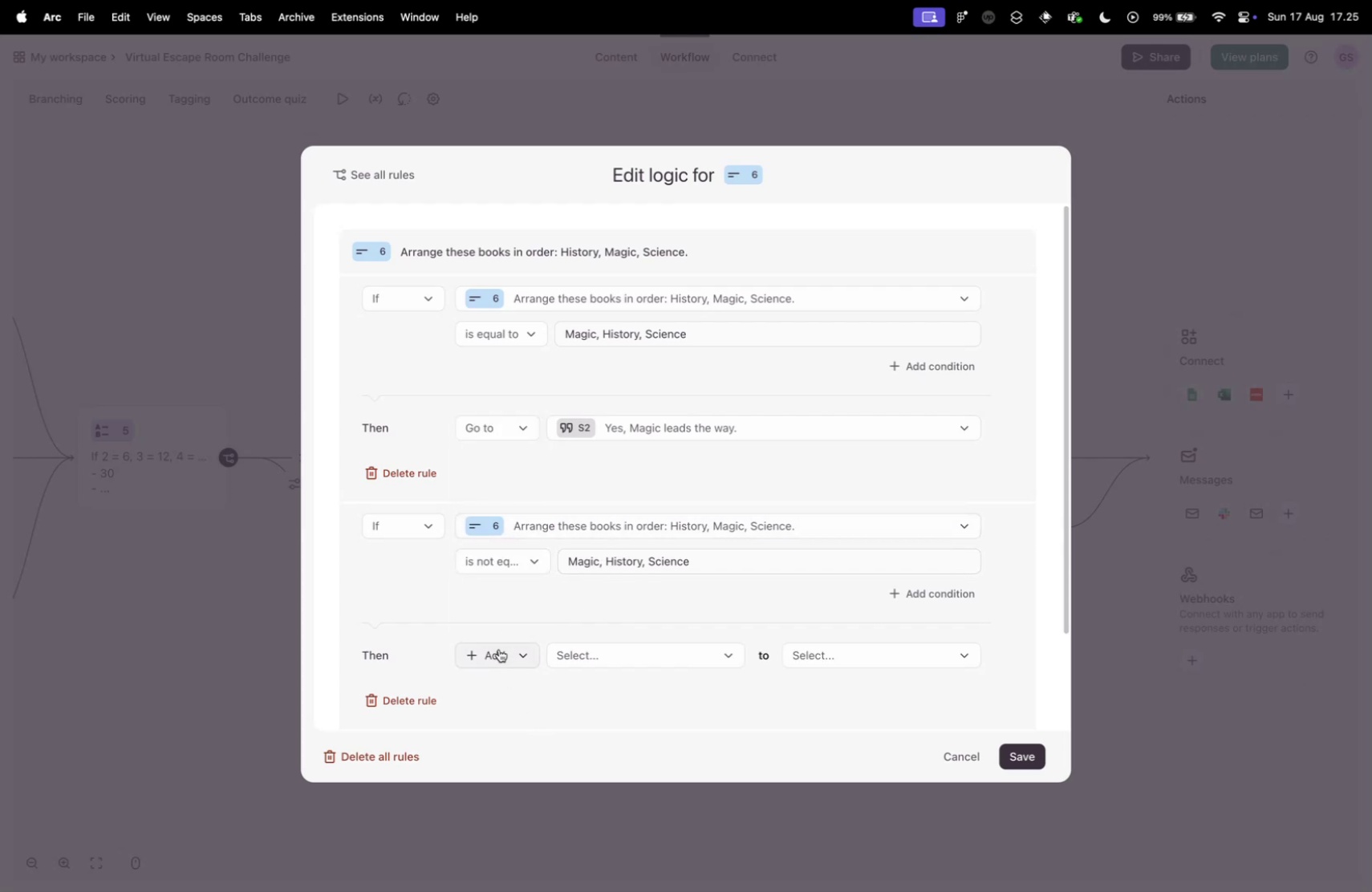 
left_click([492, 654])
 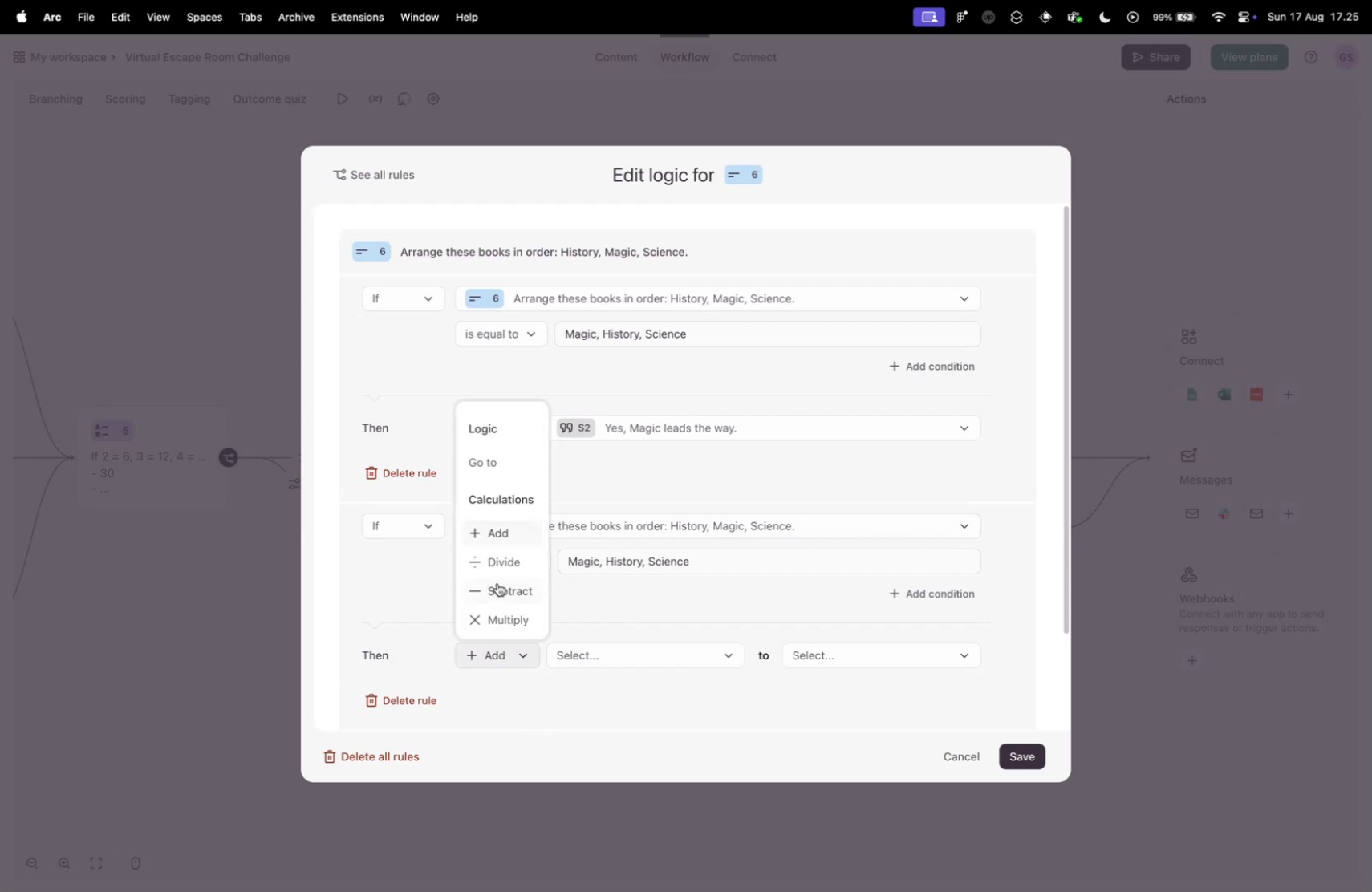 
left_click([501, 585])
 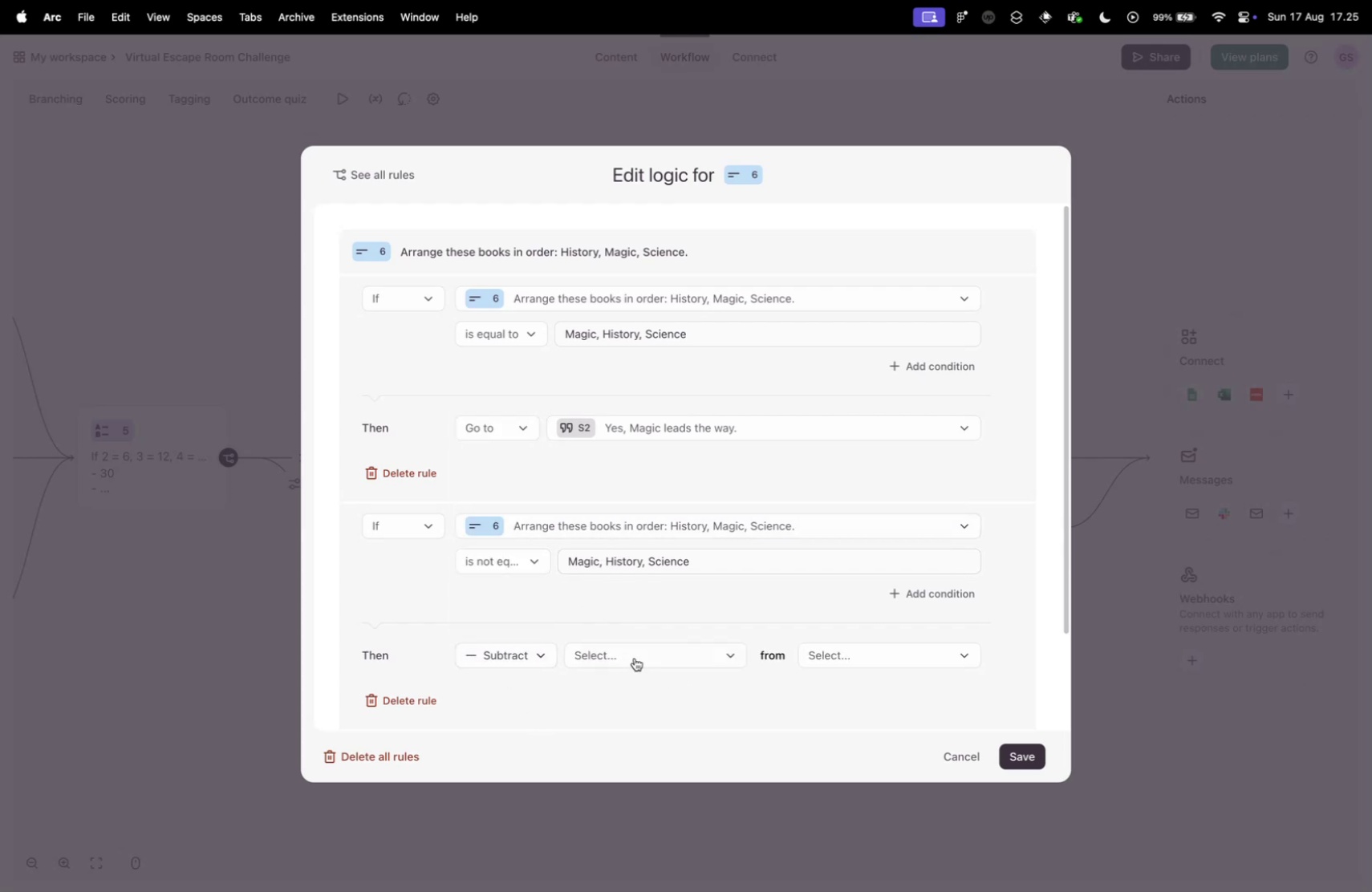 
left_click([631, 654])
 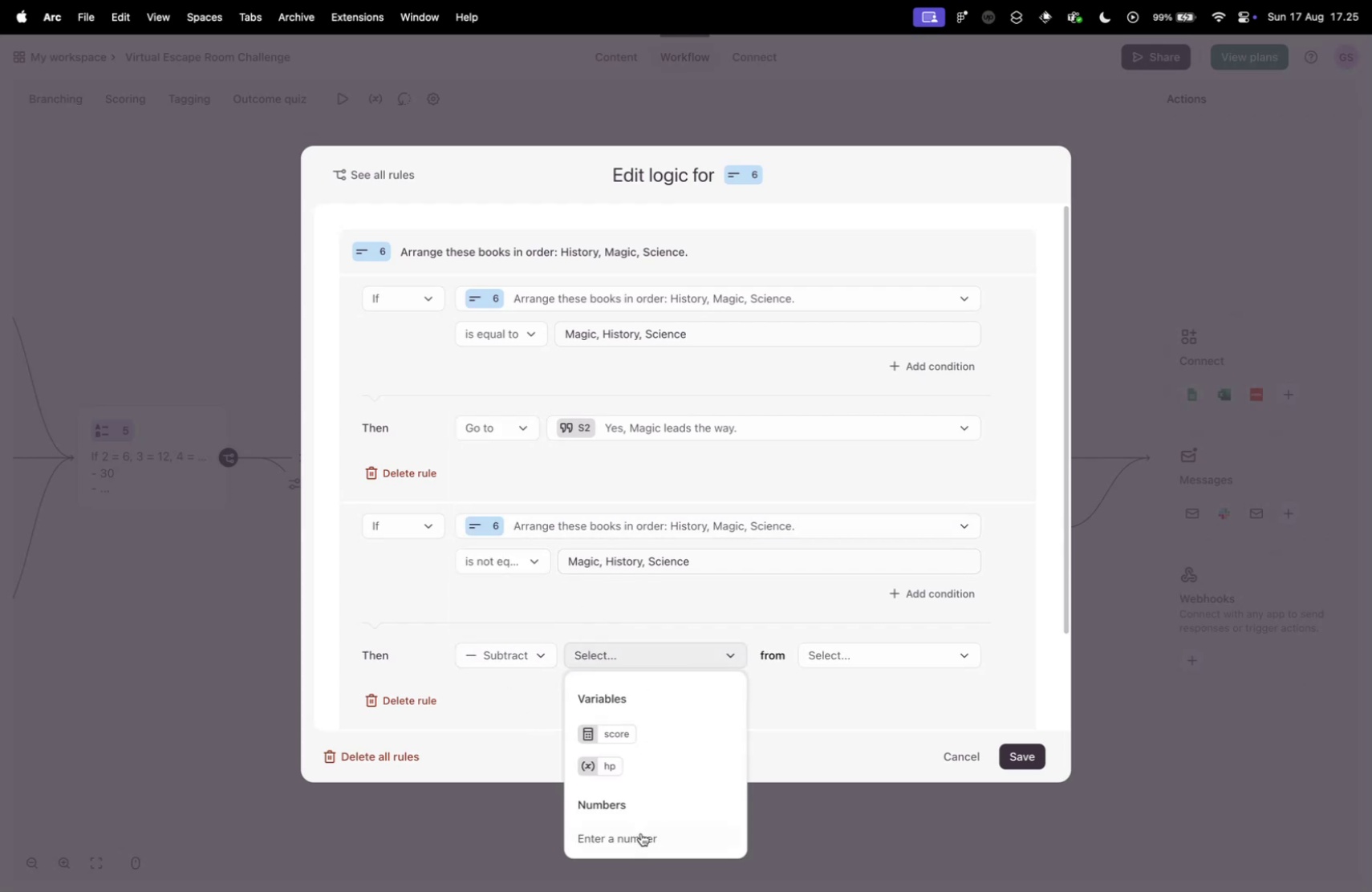 
left_click([639, 833])
 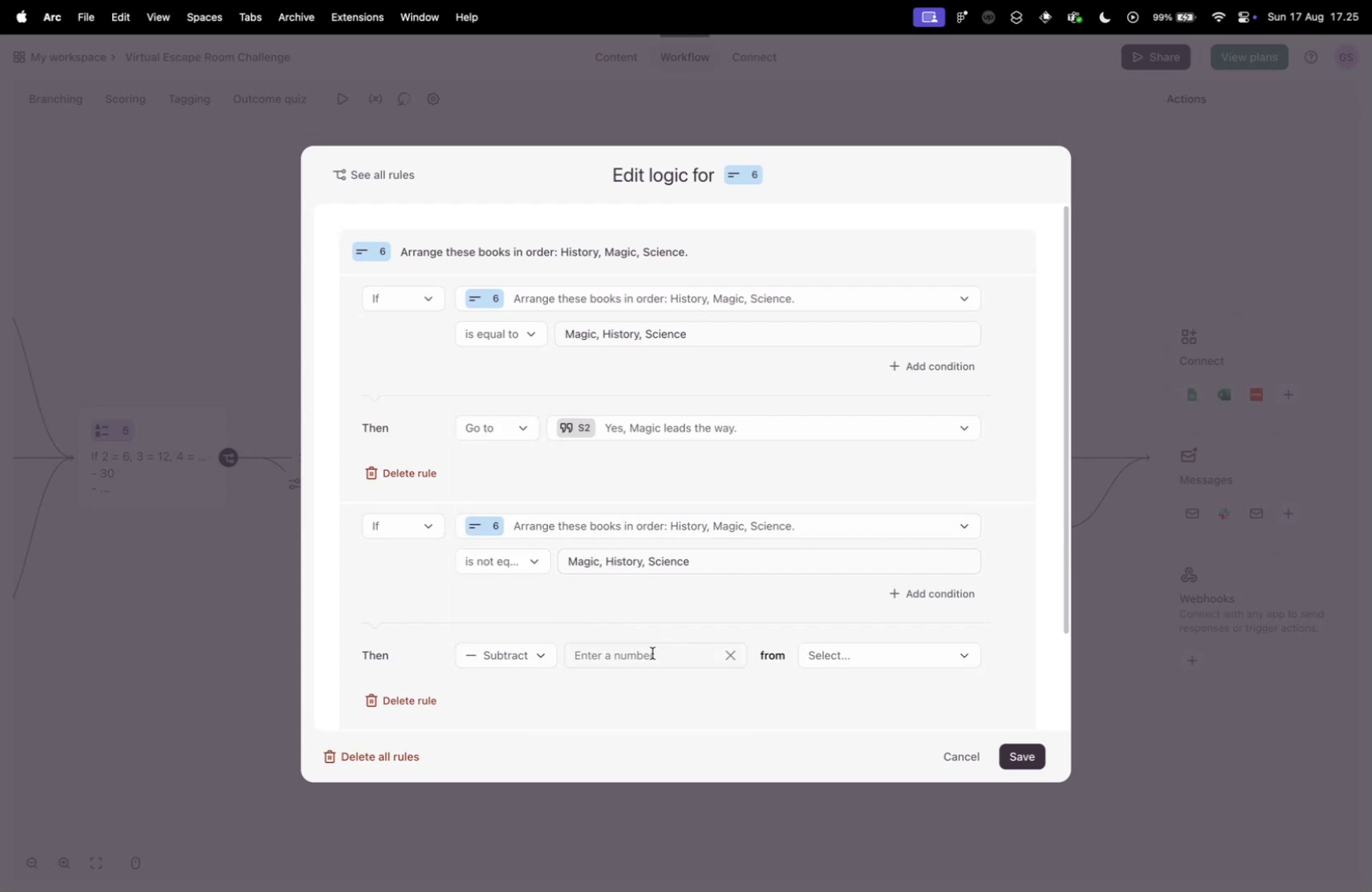 
left_click([652, 652])
 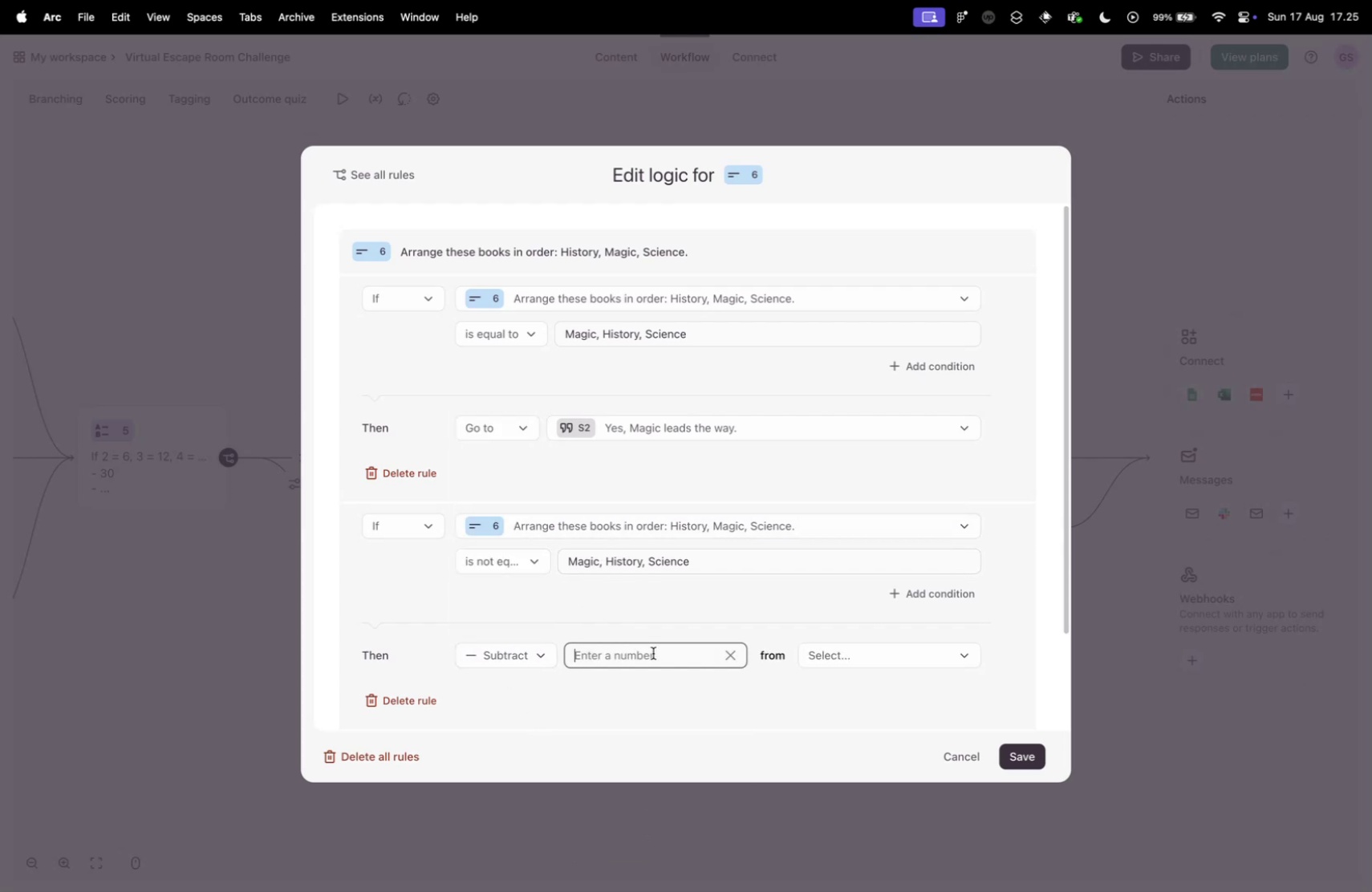 
key(1)
 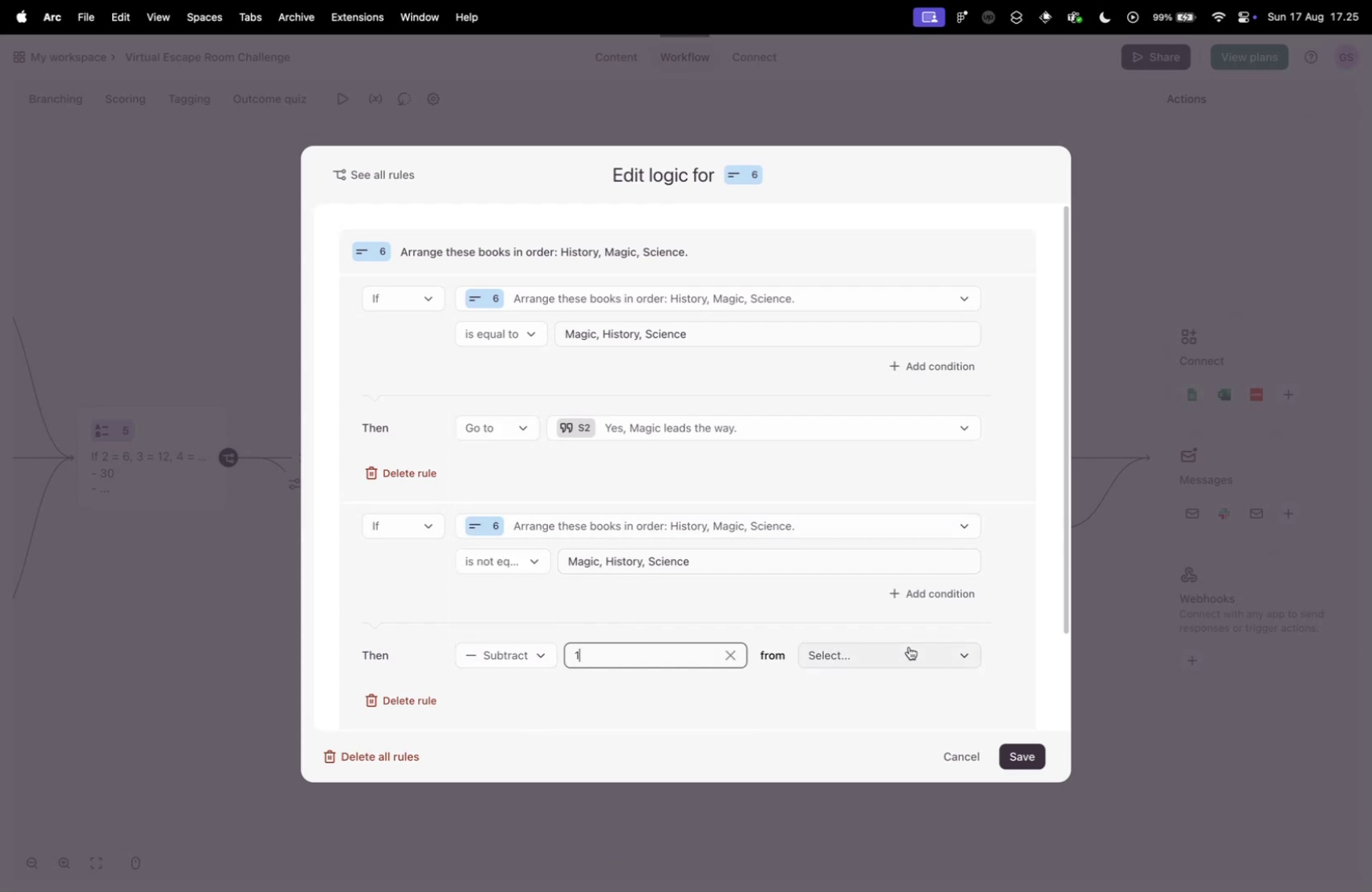 
left_click([909, 646])
 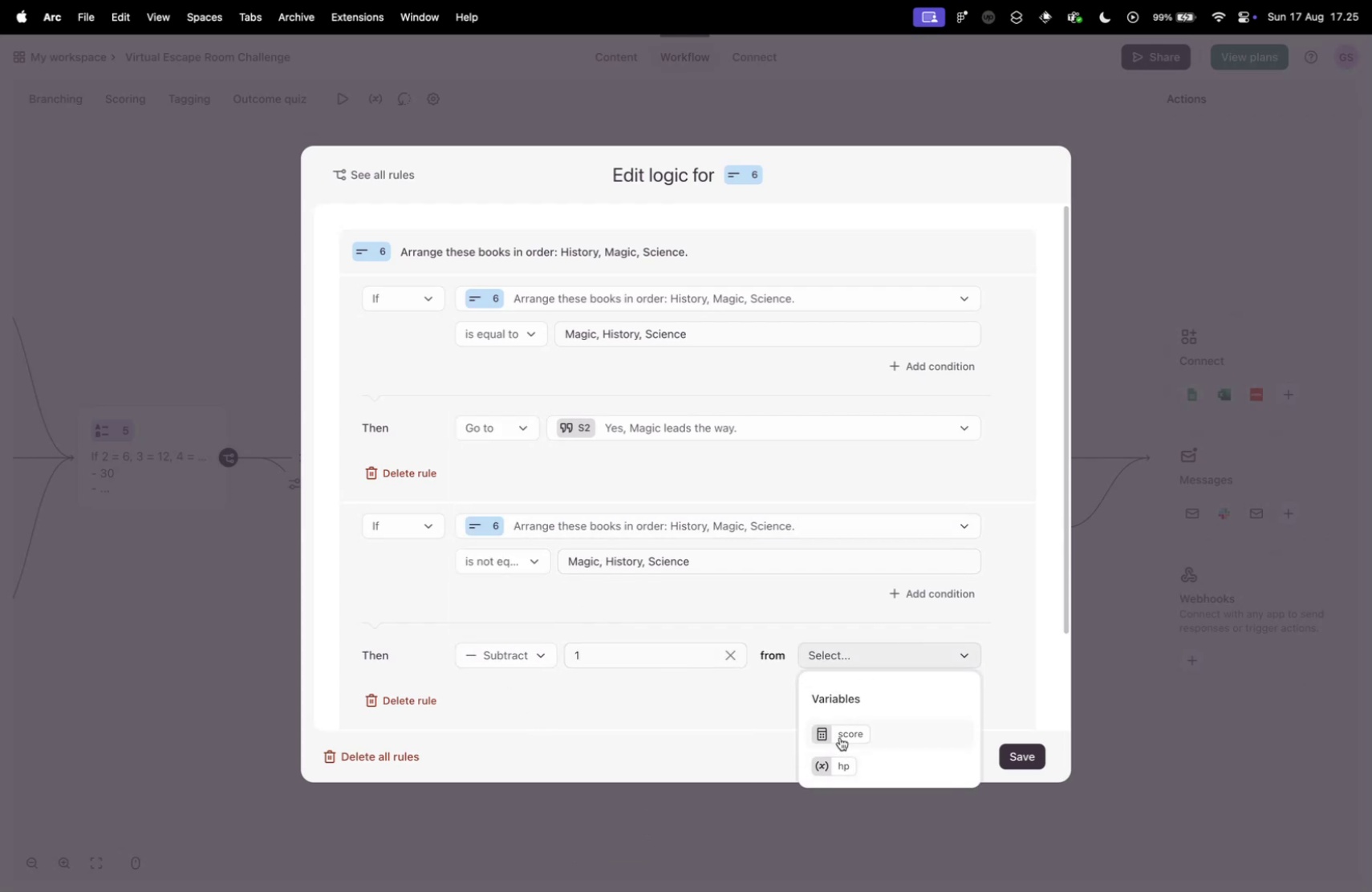 
left_click([838, 766])
 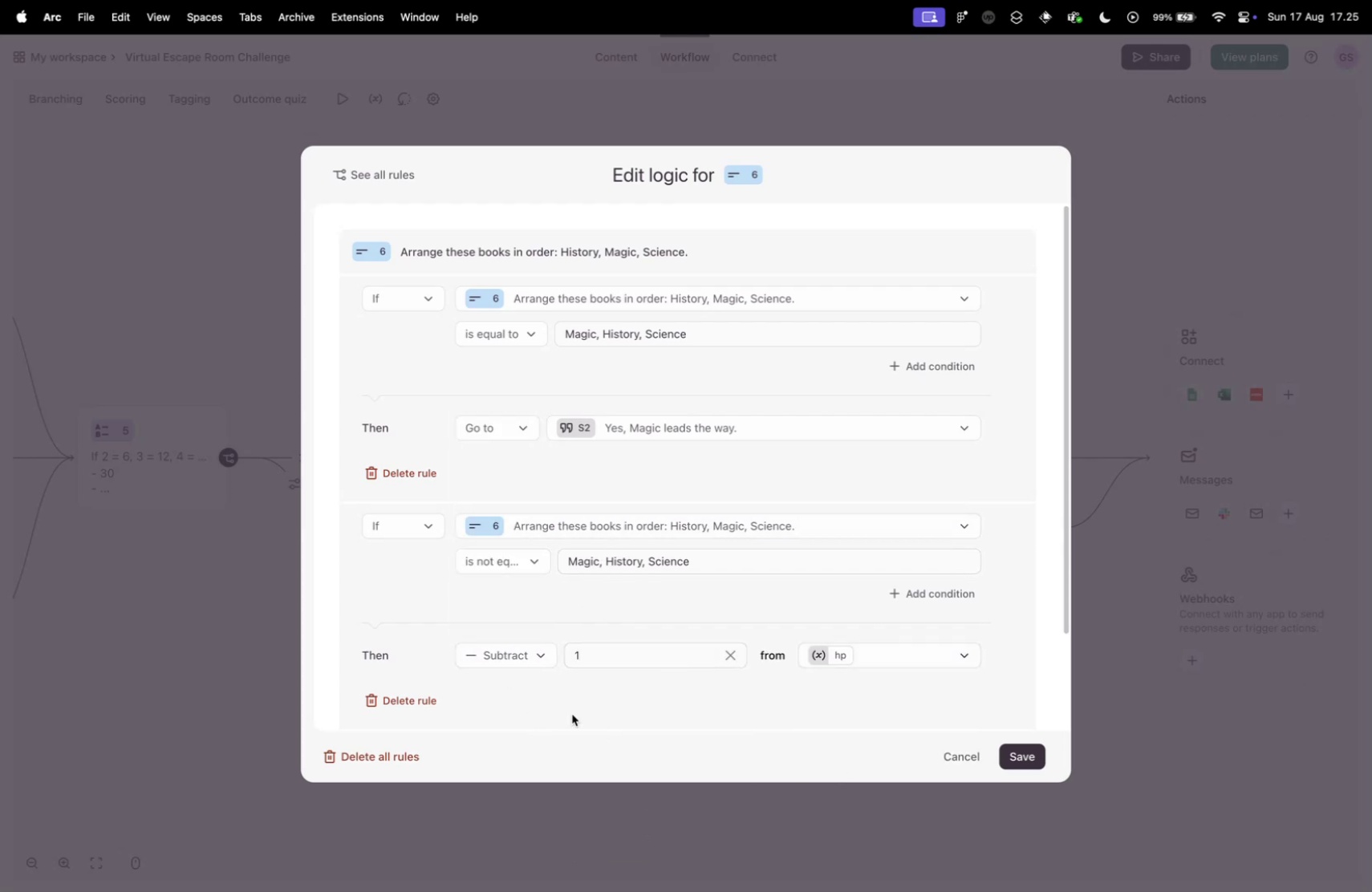 
scroll: coordinate [564, 711], scroll_direction: down, amount: 10.0
 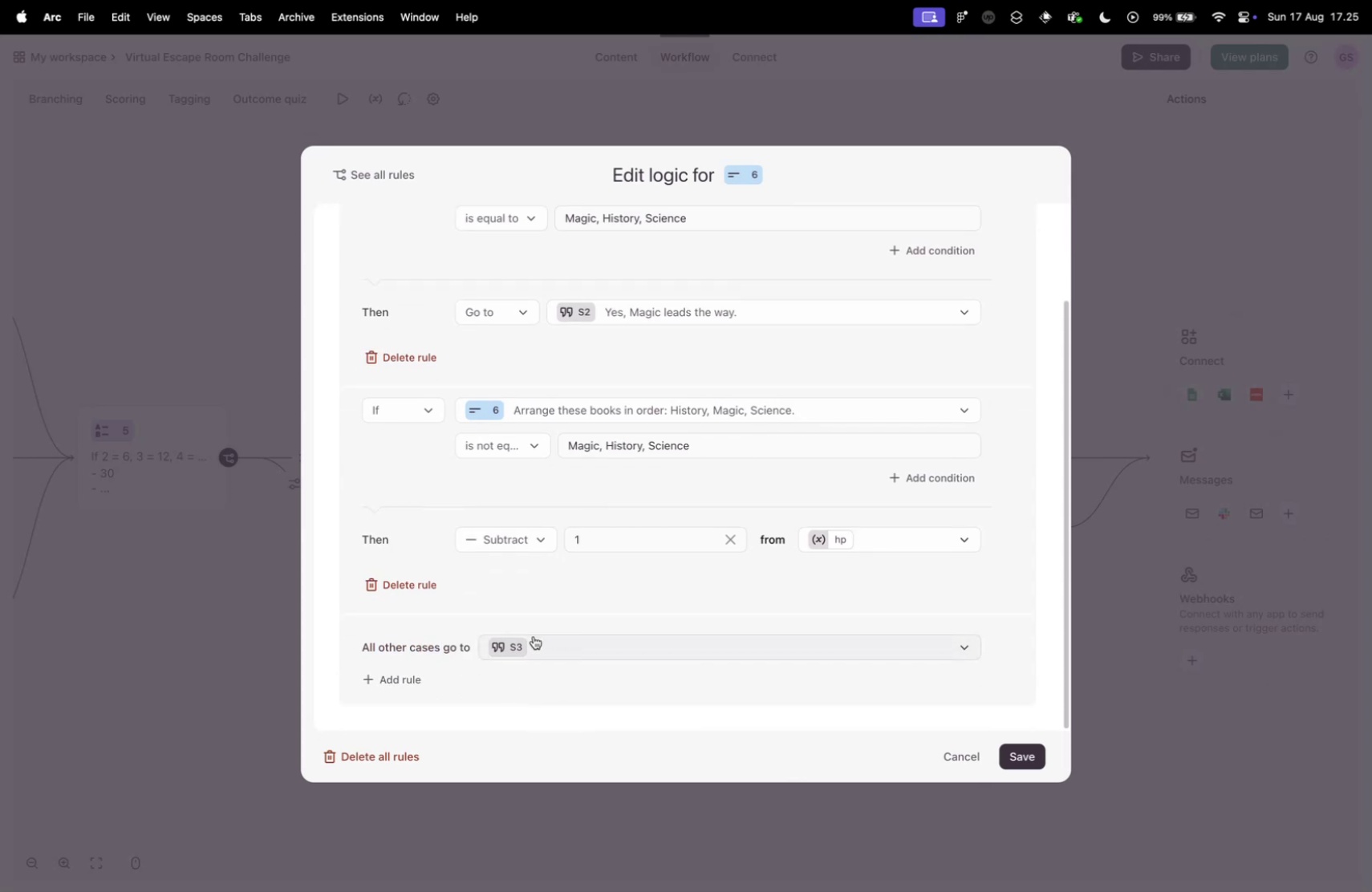 
scroll: coordinate [386, 639], scroll_direction: up, amount: 6.0
 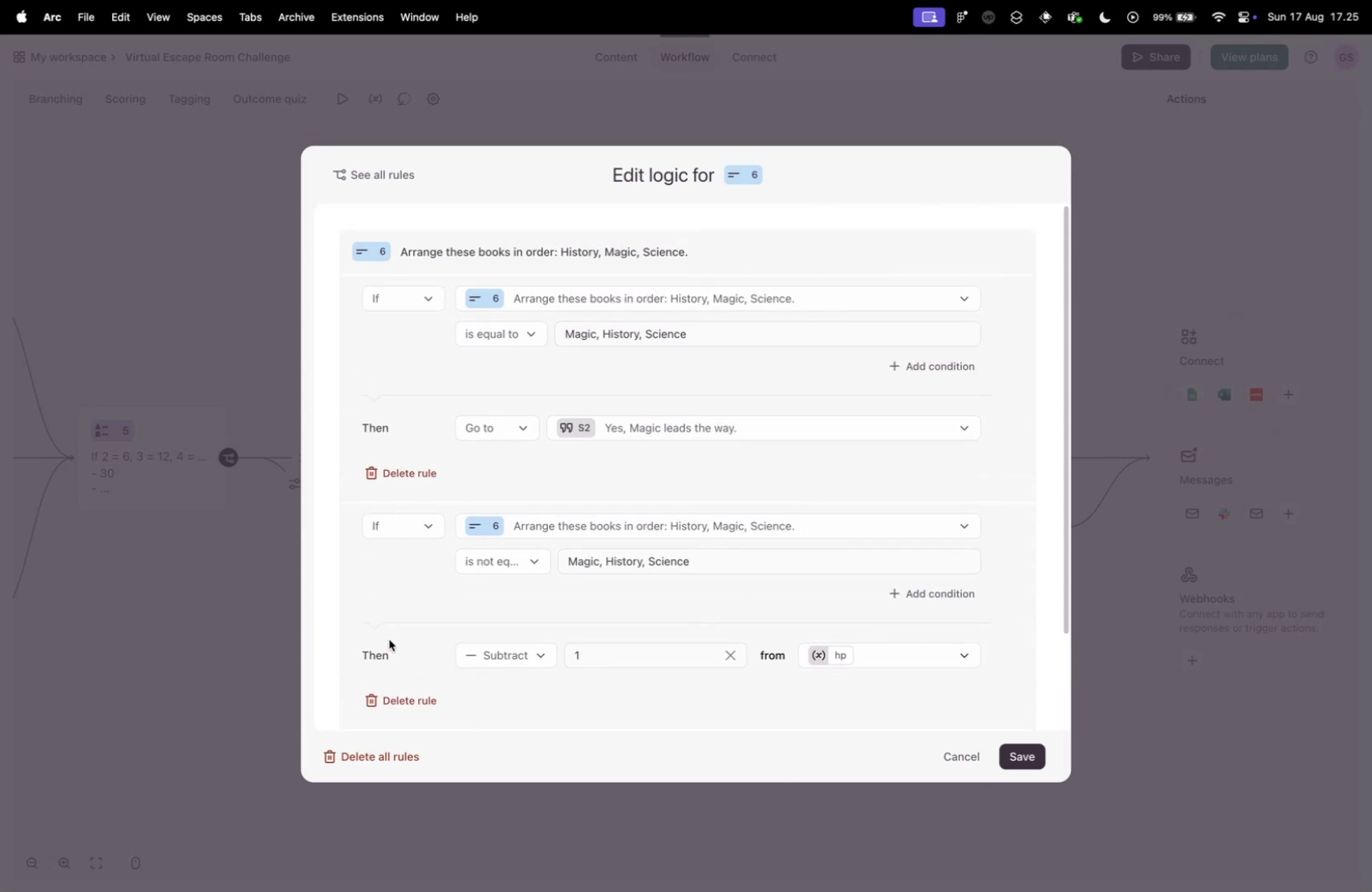 
scroll: coordinate [390, 639], scroll_direction: down, amount: 5.0
 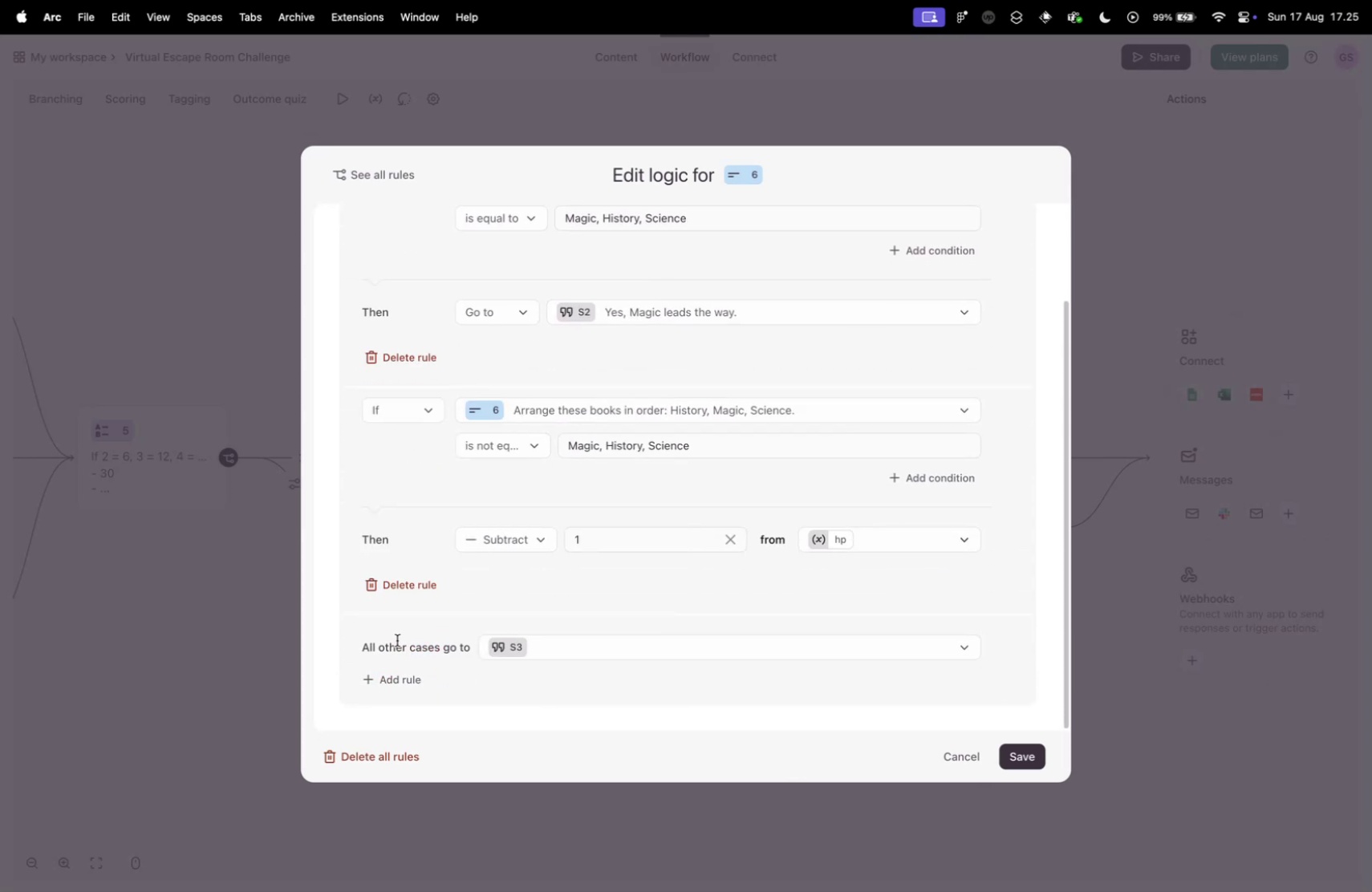 
scroll: coordinate [397, 639], scroll_direction: up, amount: 4.0
 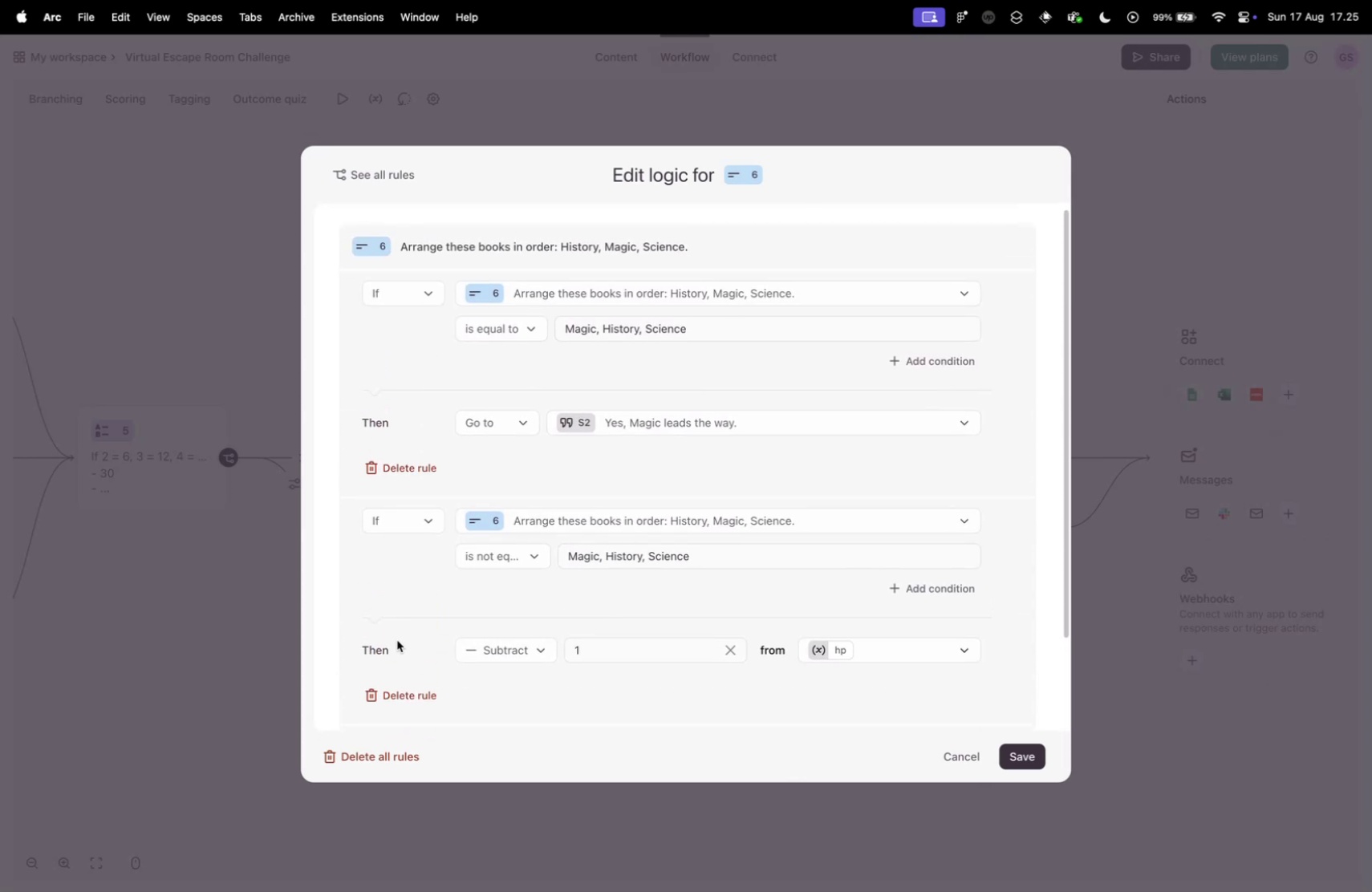 
scroll: coordinate [400, 639], scroll_direction: down, amount: 13.0
 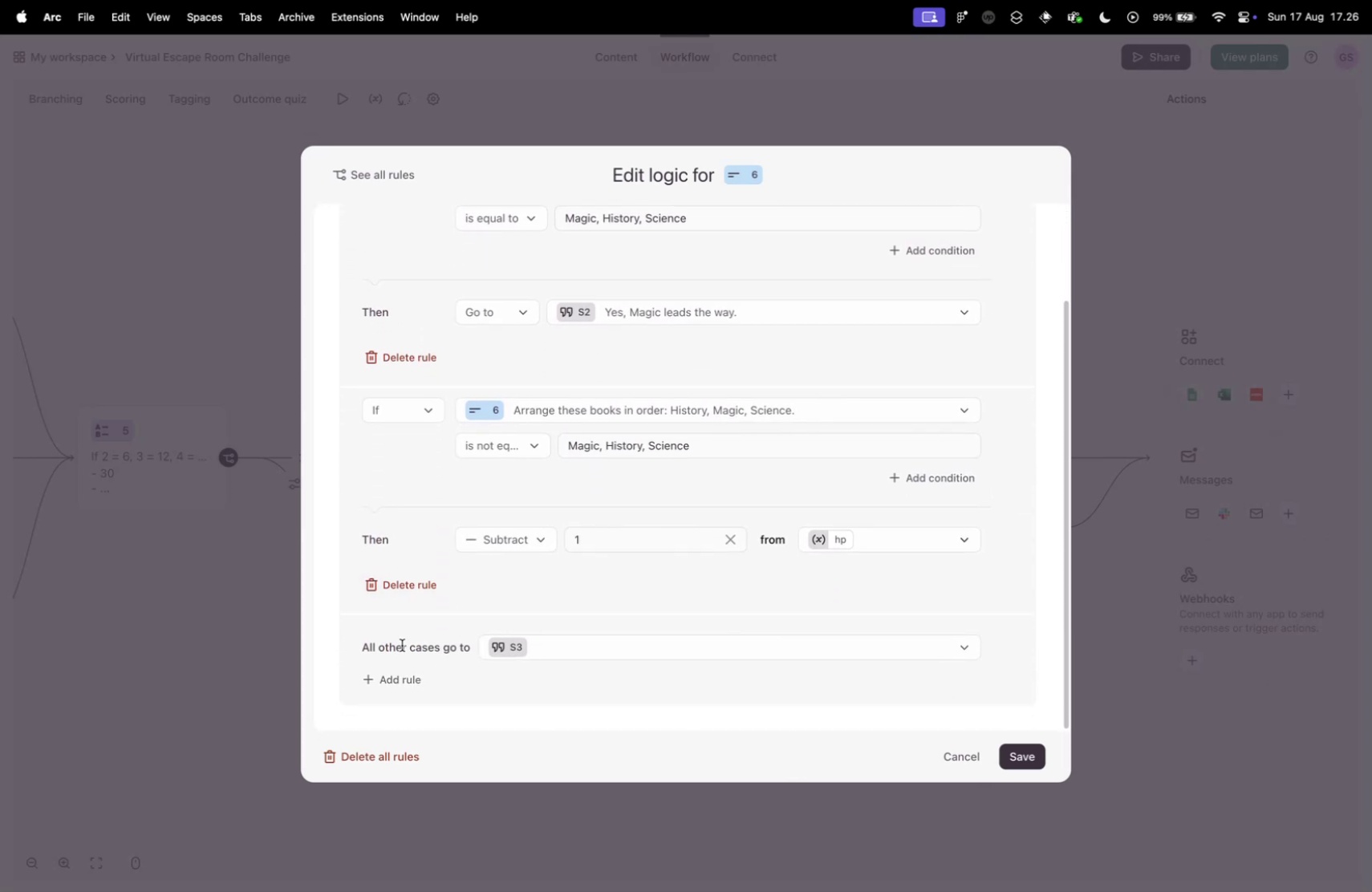 
left_click([399, 673])
 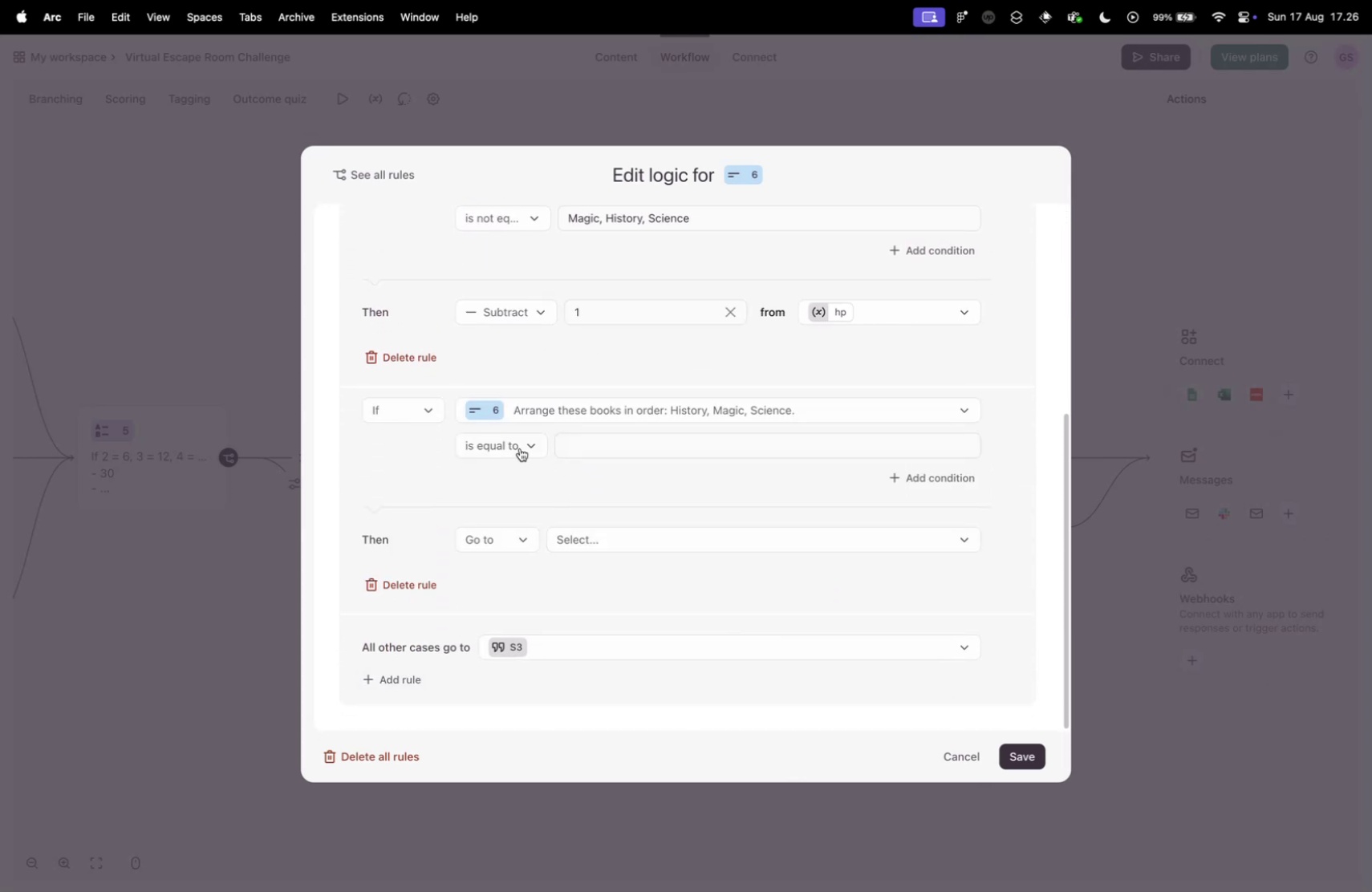 
left_click([515, 443])
 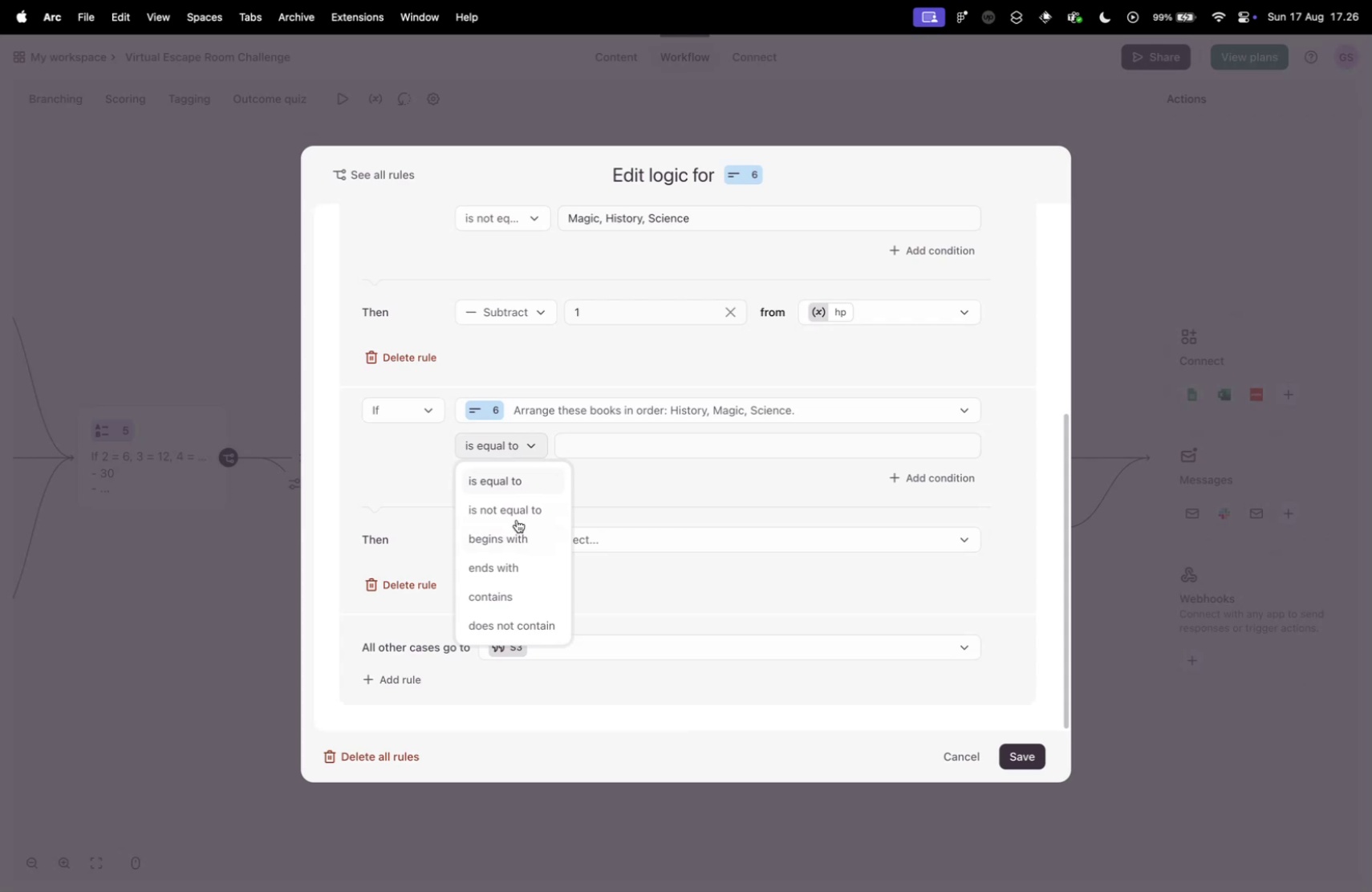 
left_click([516, 519])
 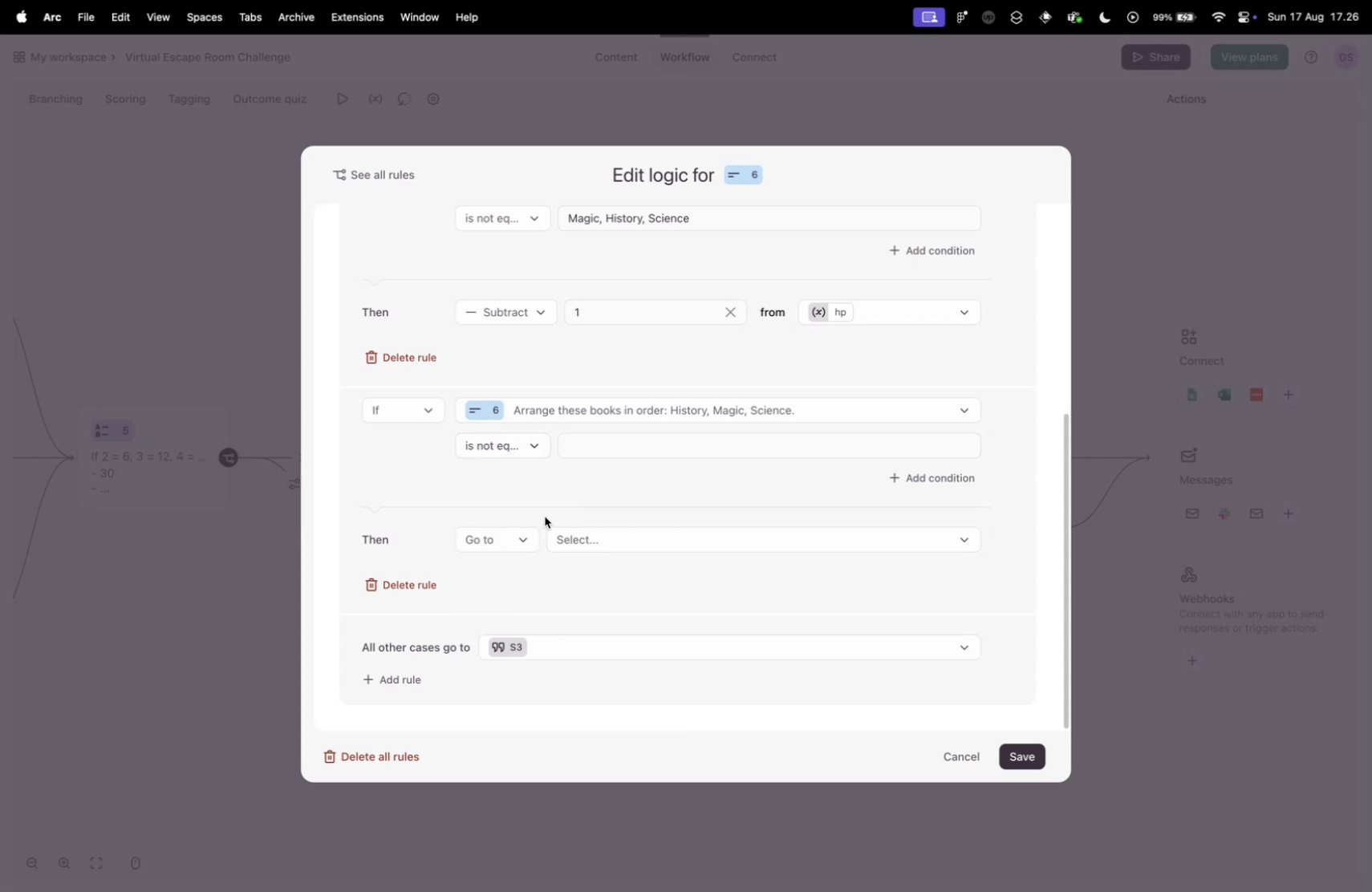 
scroll: coordinate [567, 521], scroll_direction: up, amount: 5.0
 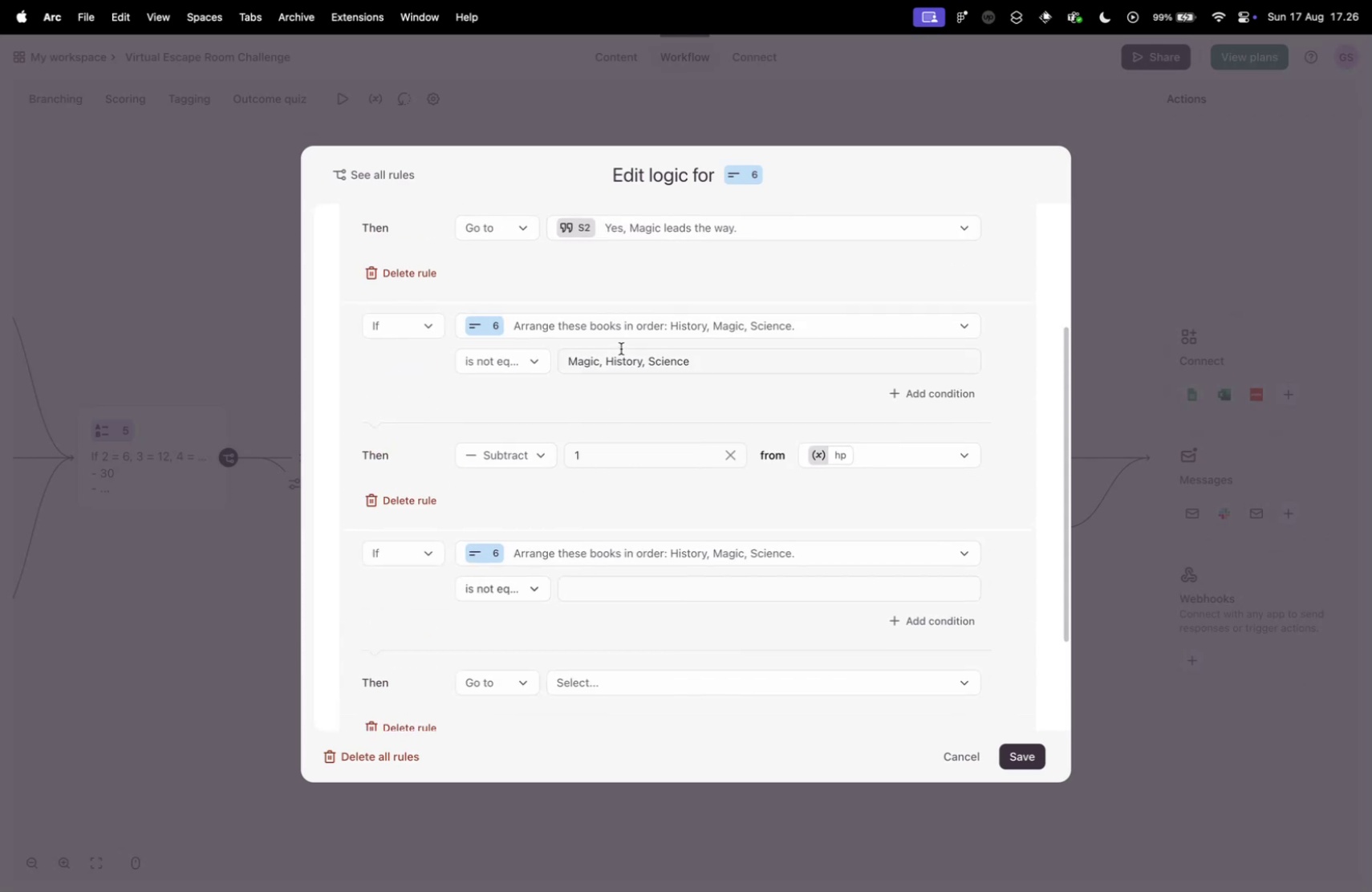 
left_click([621, 348])
 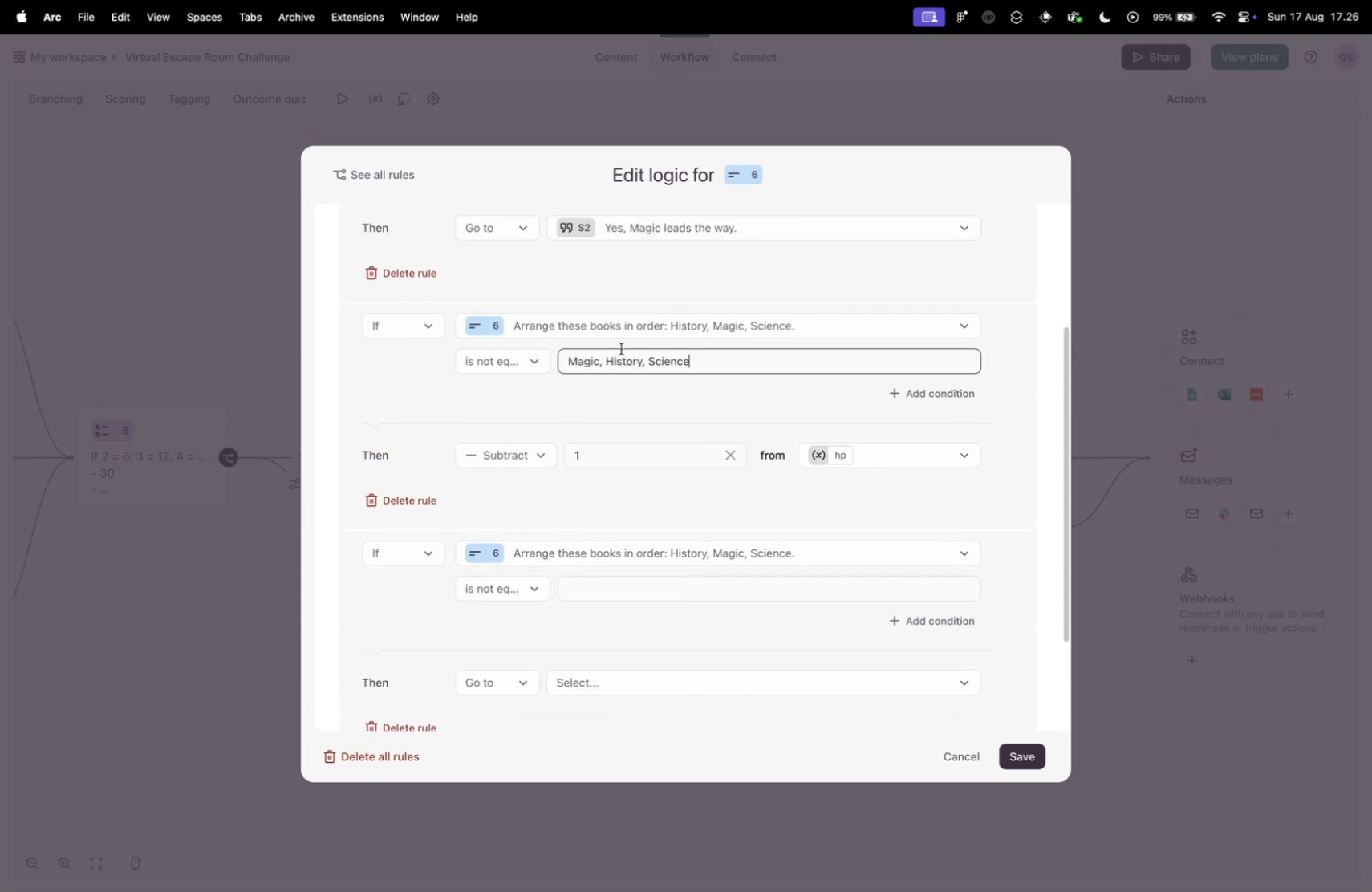 
key(Meta+A)
 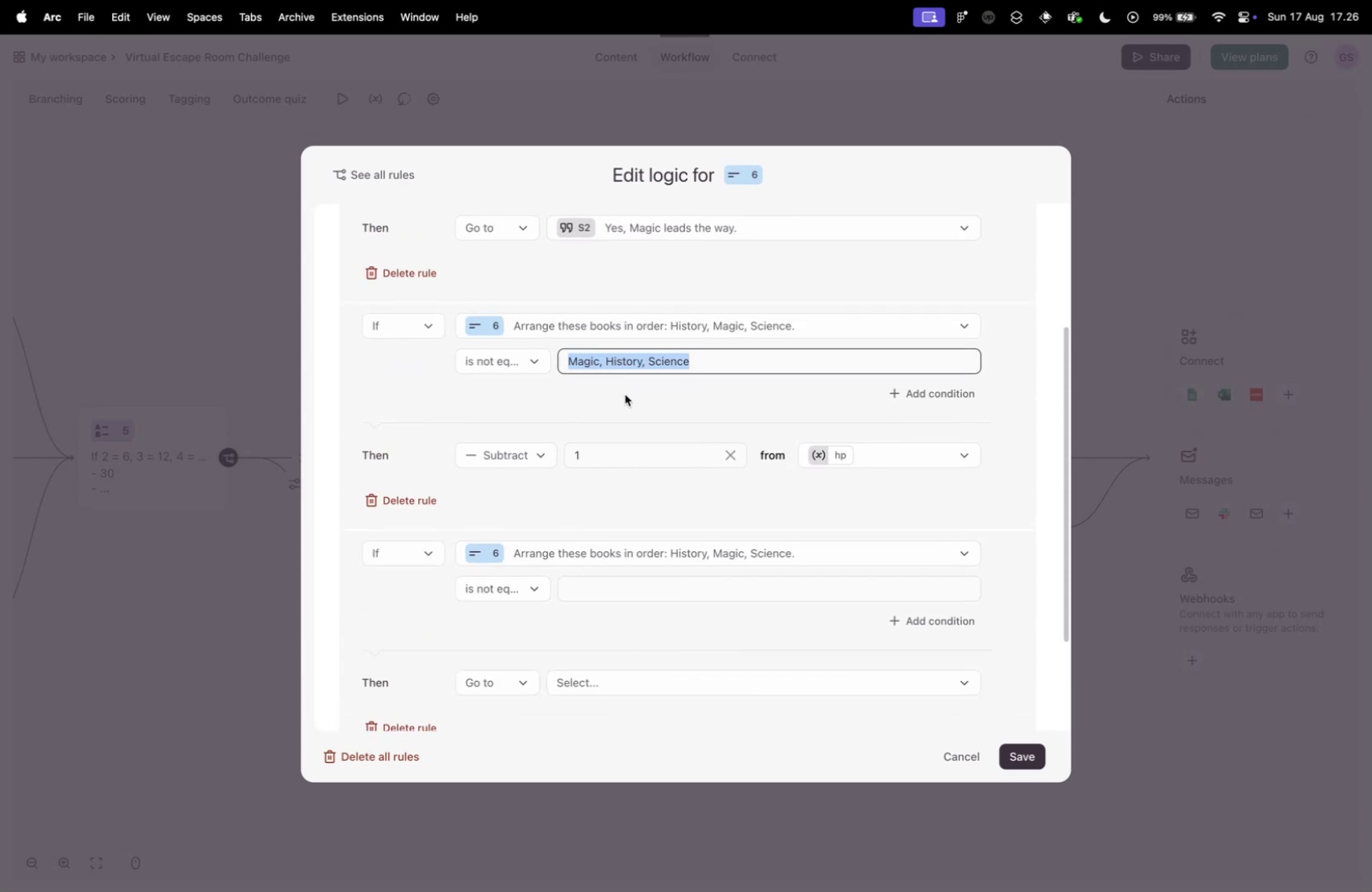 
hold_key(key=C, duration=0.32)
 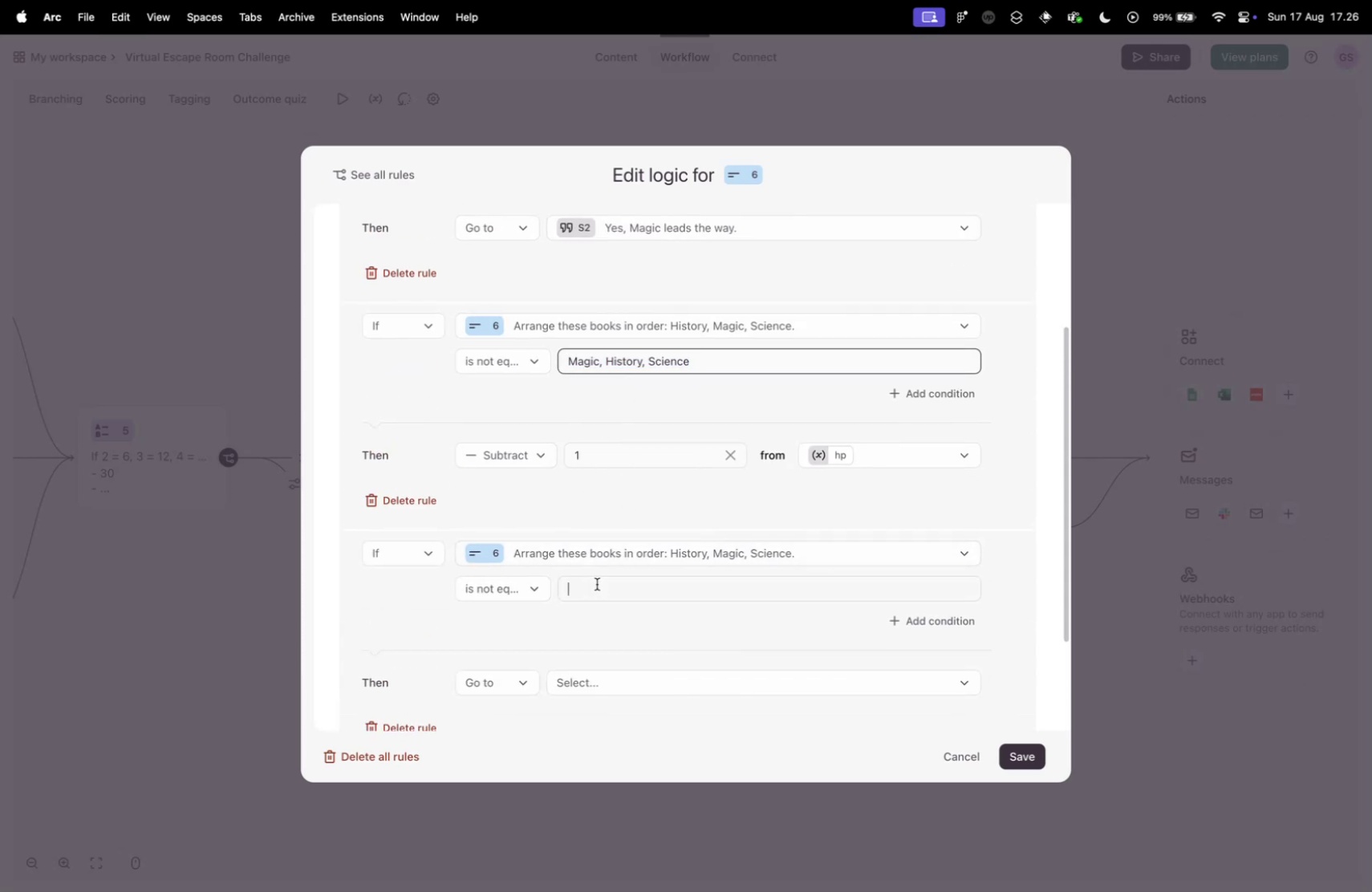 
left_click([597, 583])
 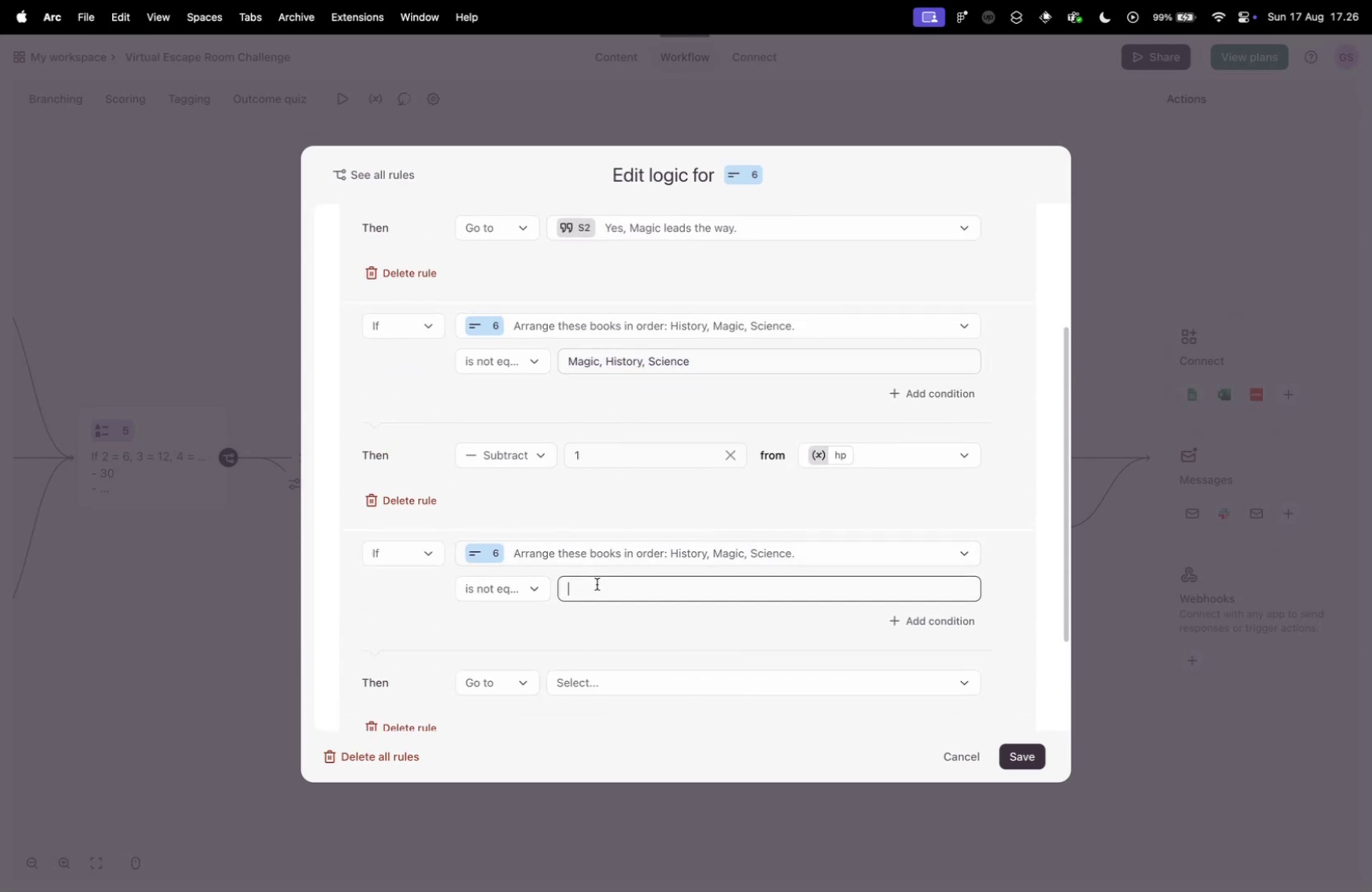 
key(Meta+V)
 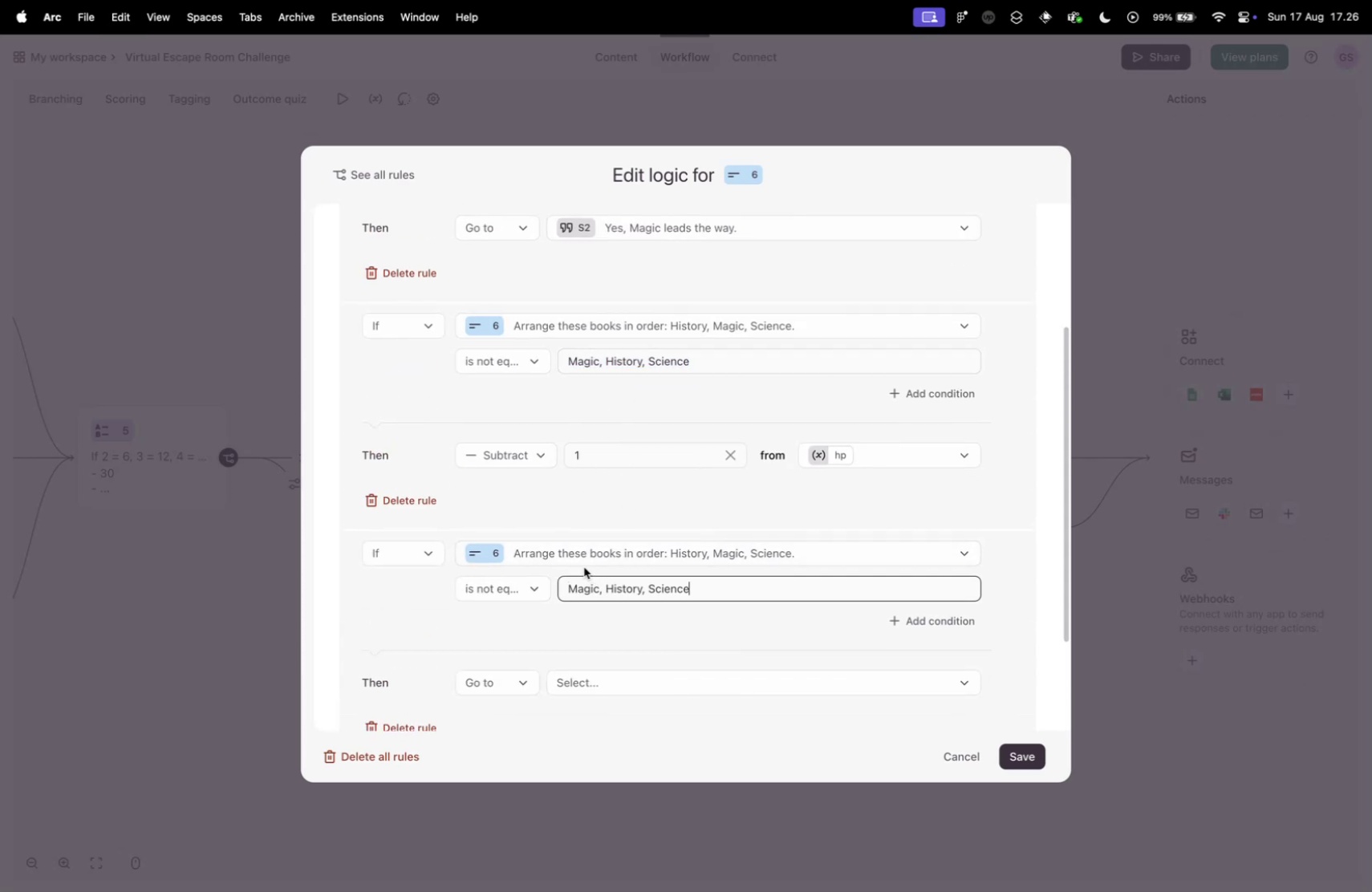 
scroll: coordinate [809, 641], scroll_direction: down, amount: 20.0
 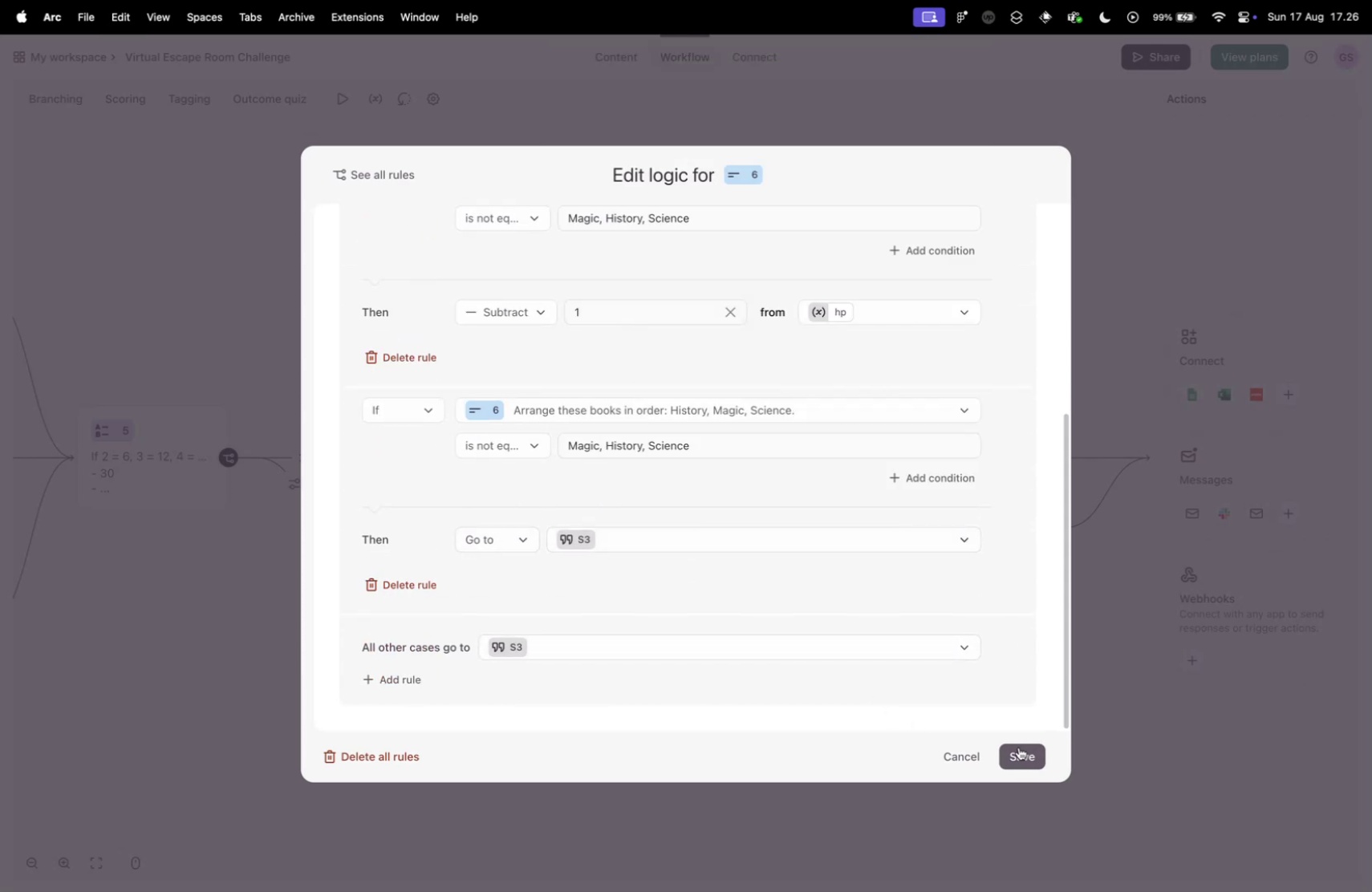 
left_click([1019, 748])
 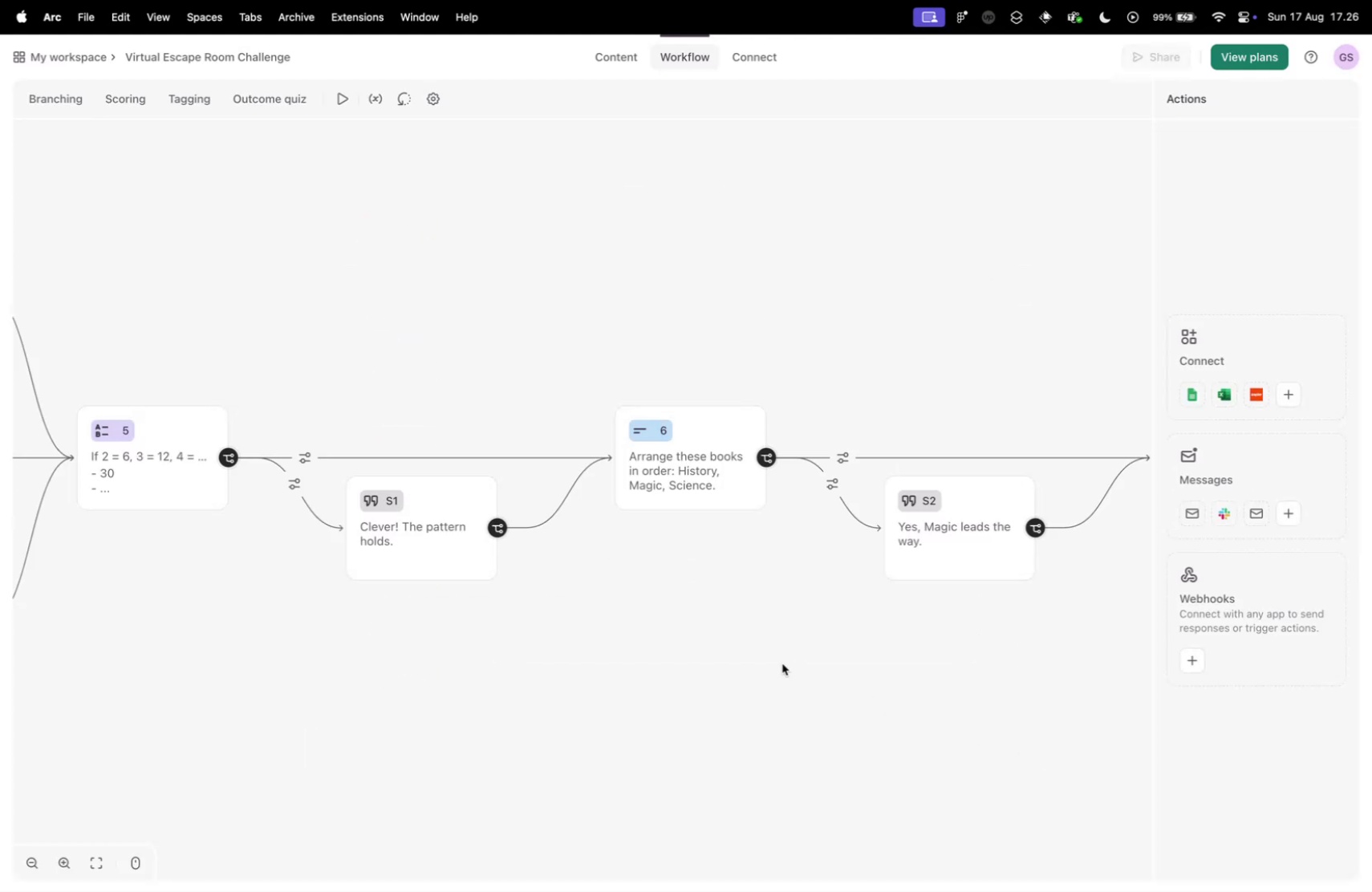 
left_click_drag(start_coordinate=[838, 654], to_coordinate=[465, 635])
 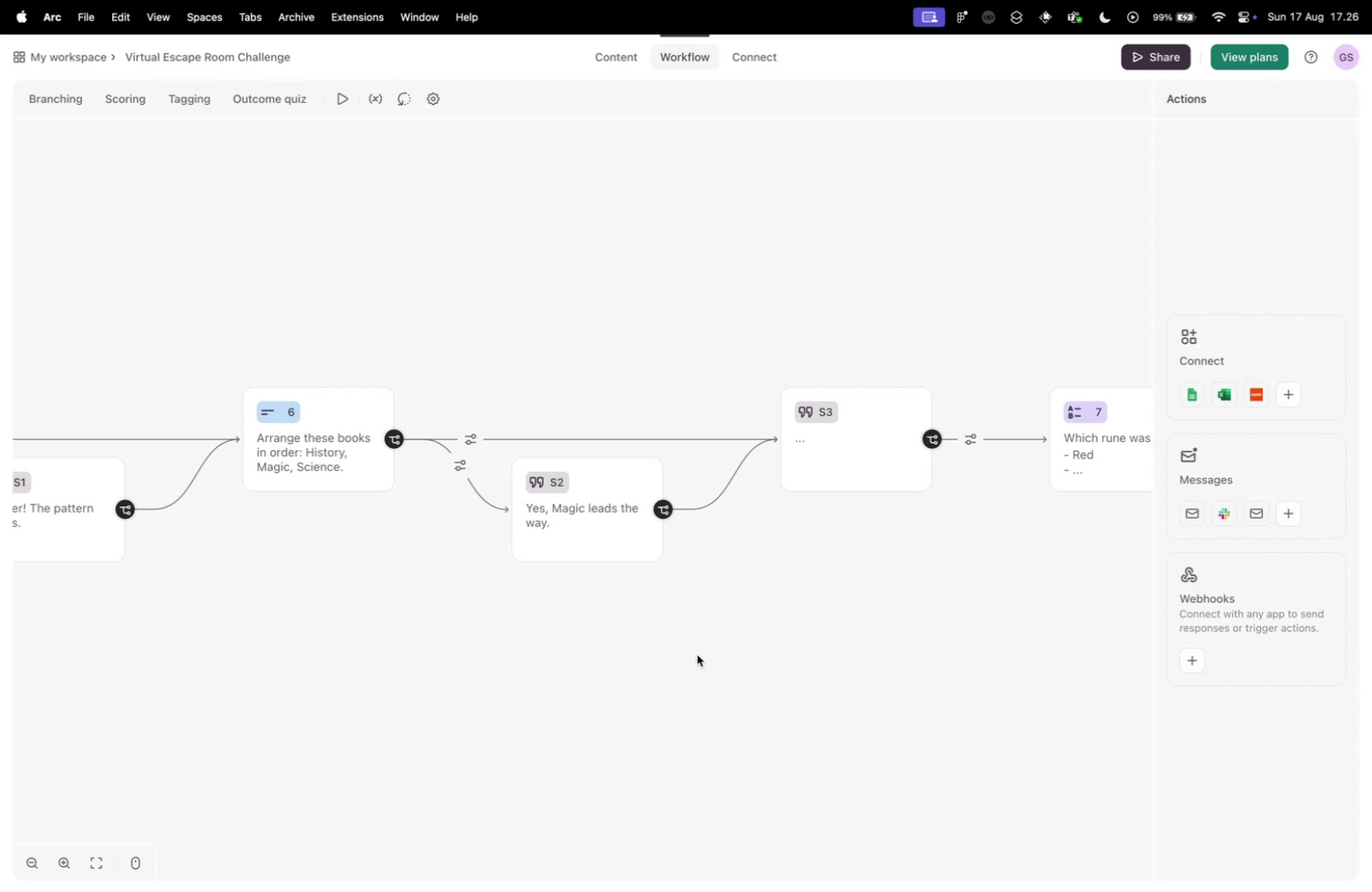 
wait(27.52)
 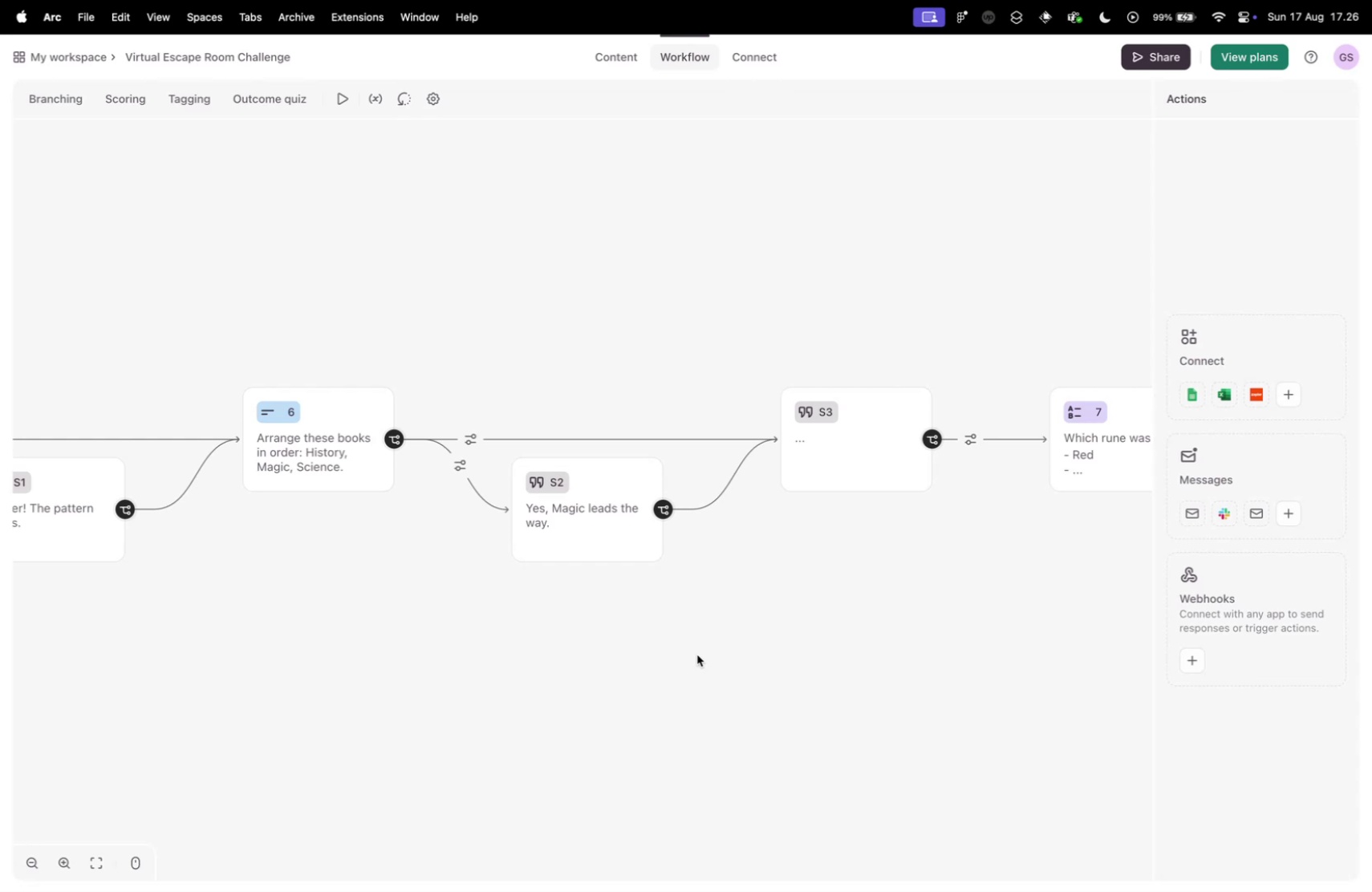 
left_click_drag(start_coordinate=[890, 546], to_coordinate=[672, 536])
 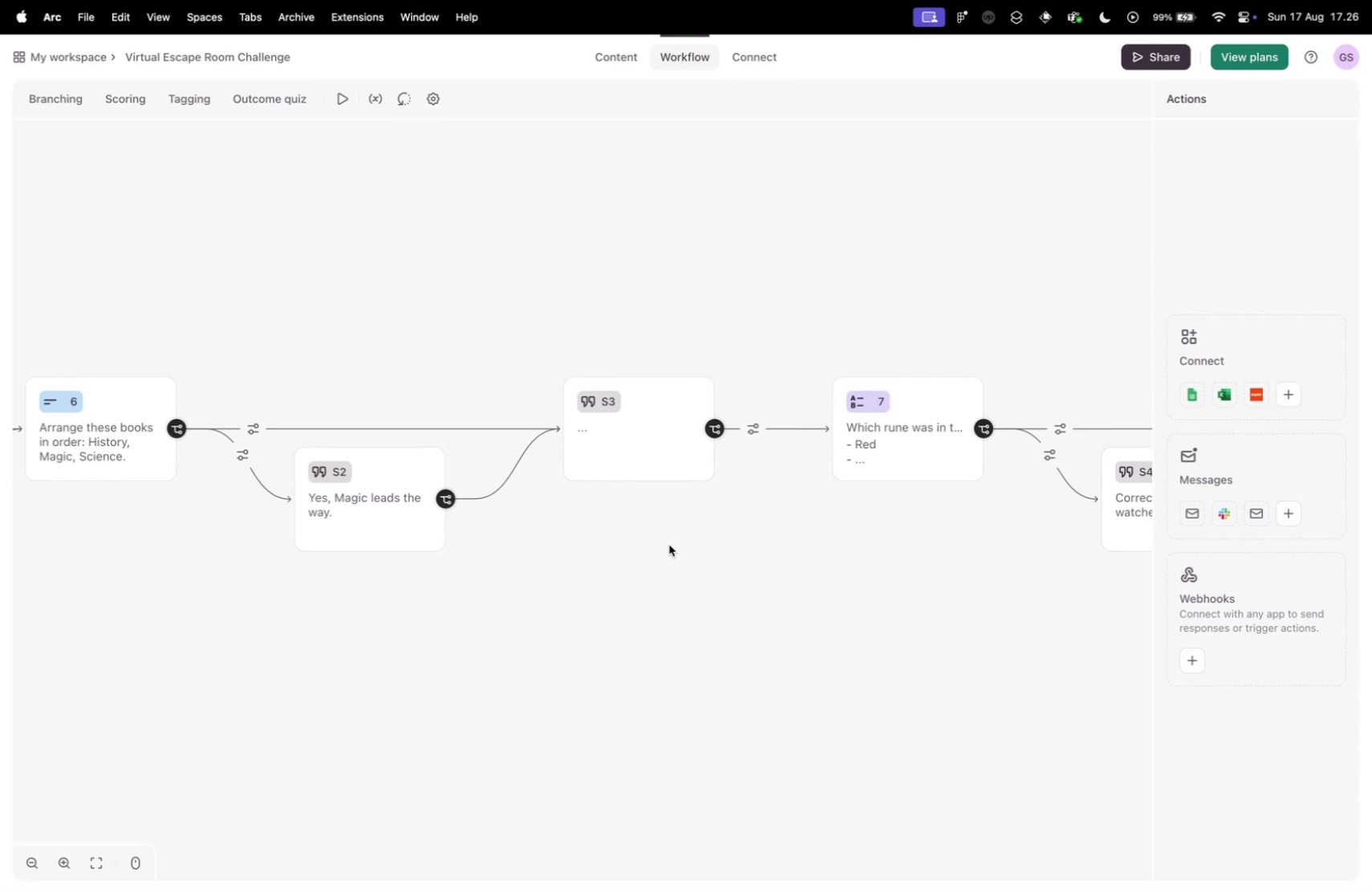 
wait(10.38)
 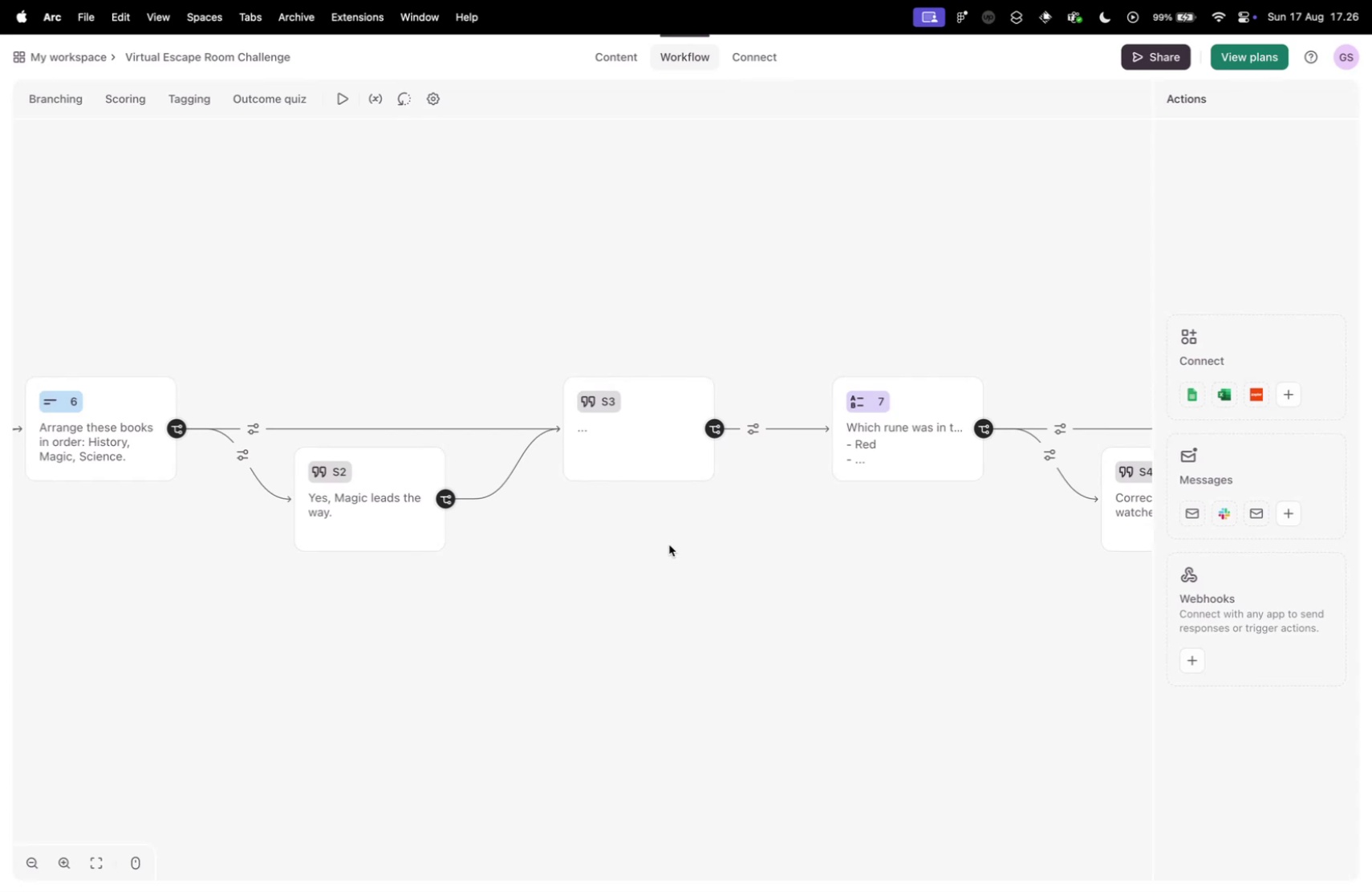 
scroll: coordinate [605, 552], scroll_direction: down, amount: 1.0
 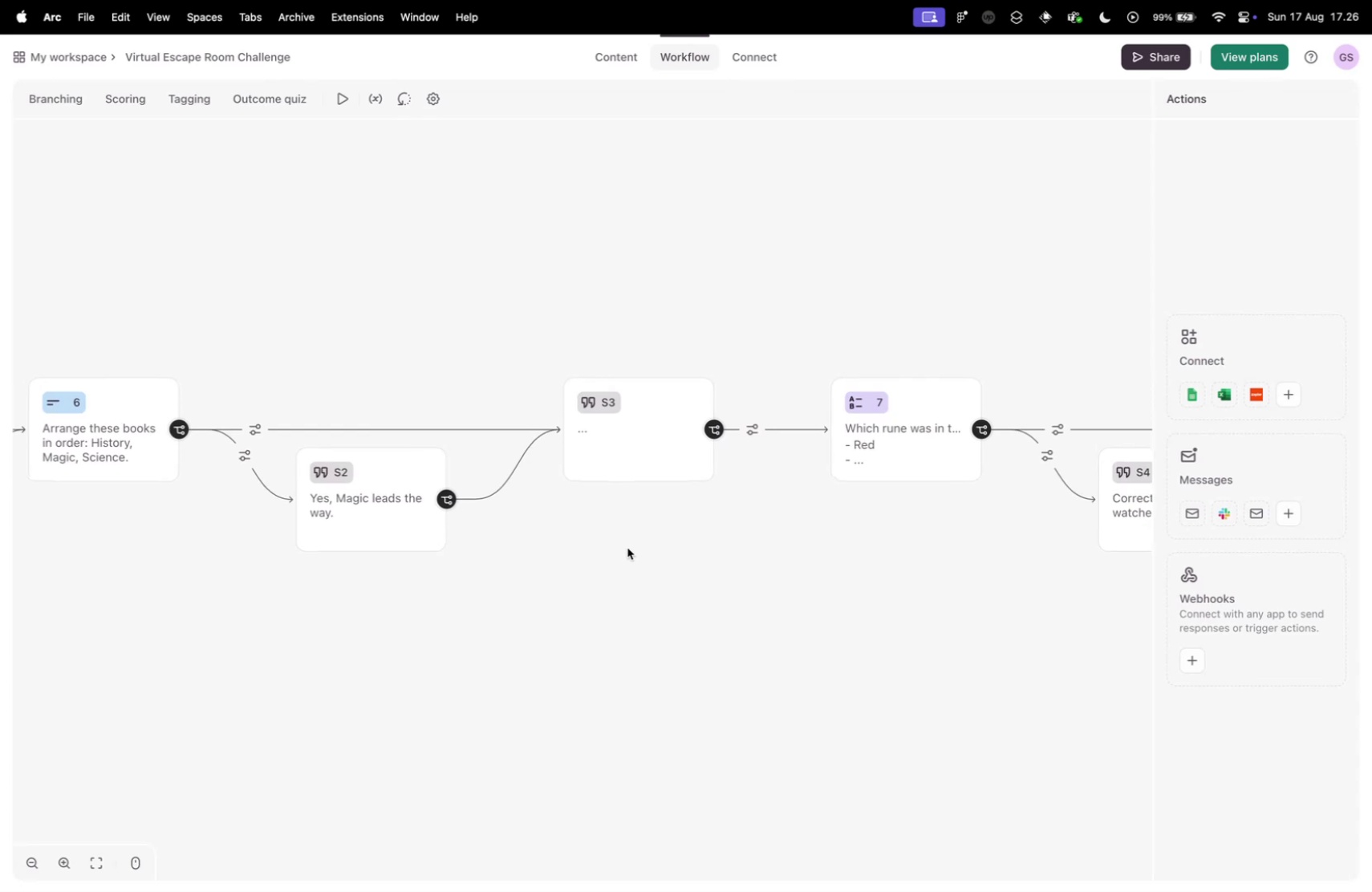 
left_click_drag(start_coordinate=[570, 540], to_coordinate=[696, 526])
 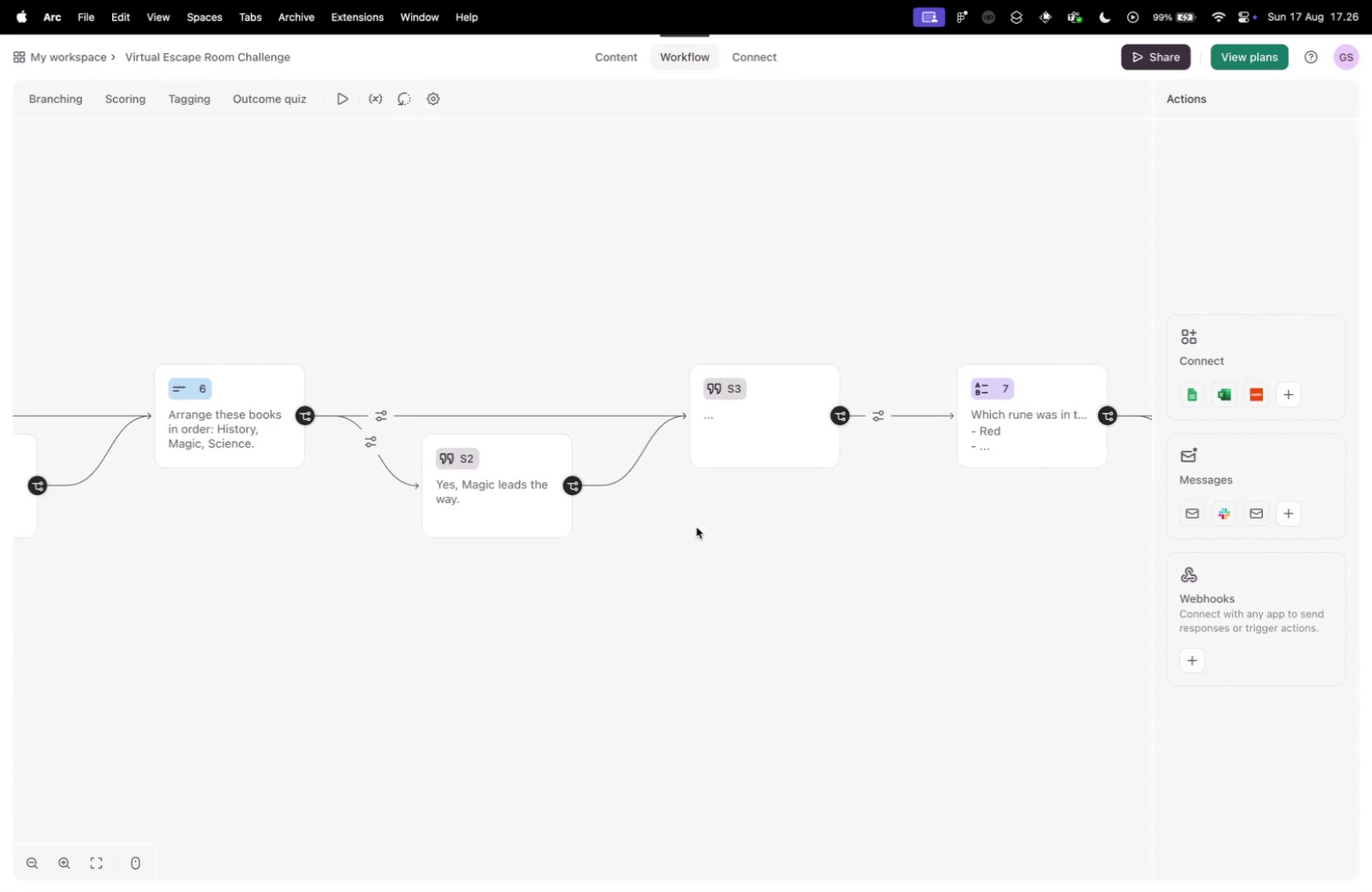 
wait(5.79)
 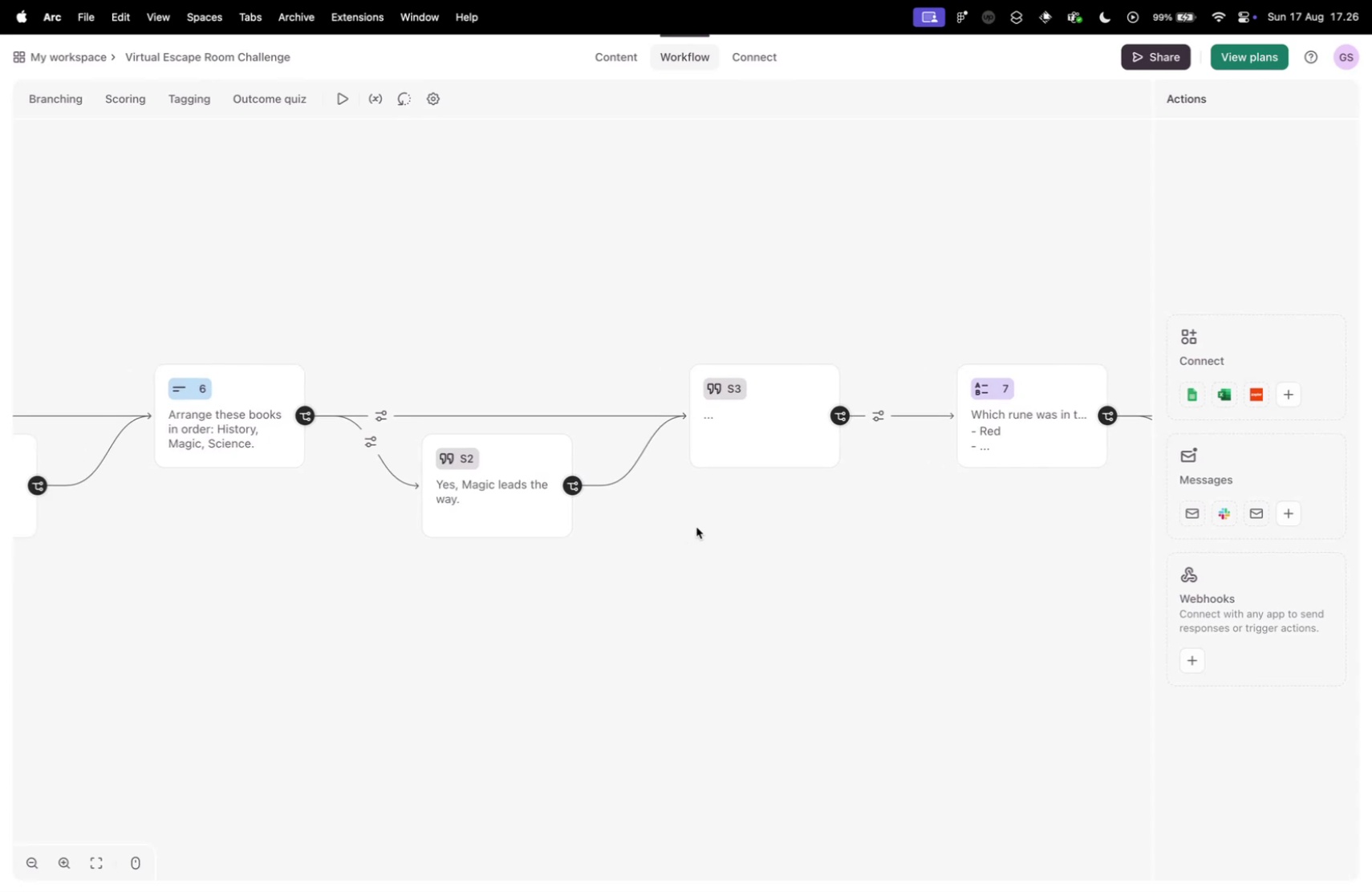 
scroll: coordinate [674, 614], scroll_direction: down, amount: 4.0
 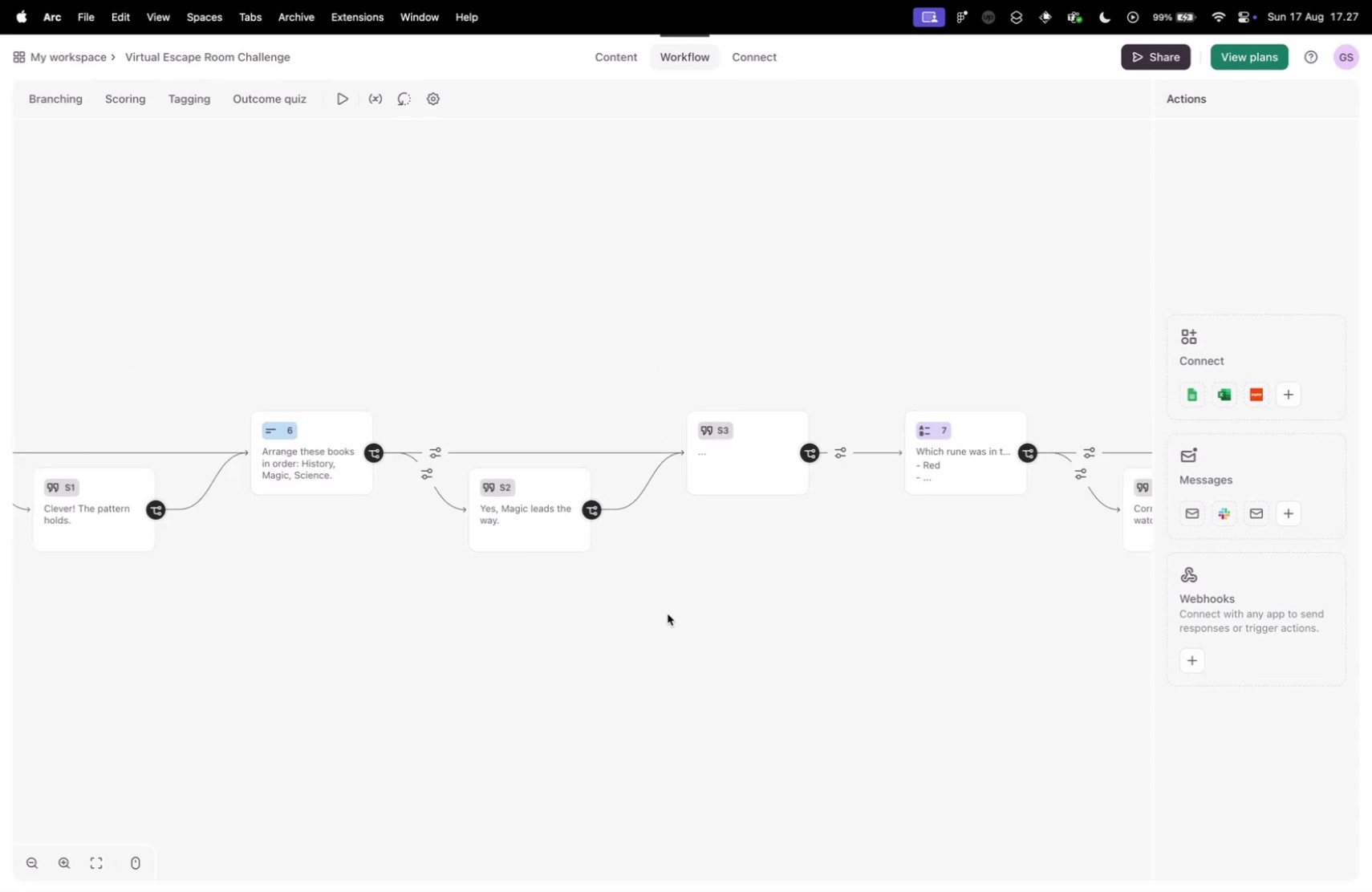 
left_click_drag(start_coordinate=[757, 545], to_coordinate=[587, 565])
 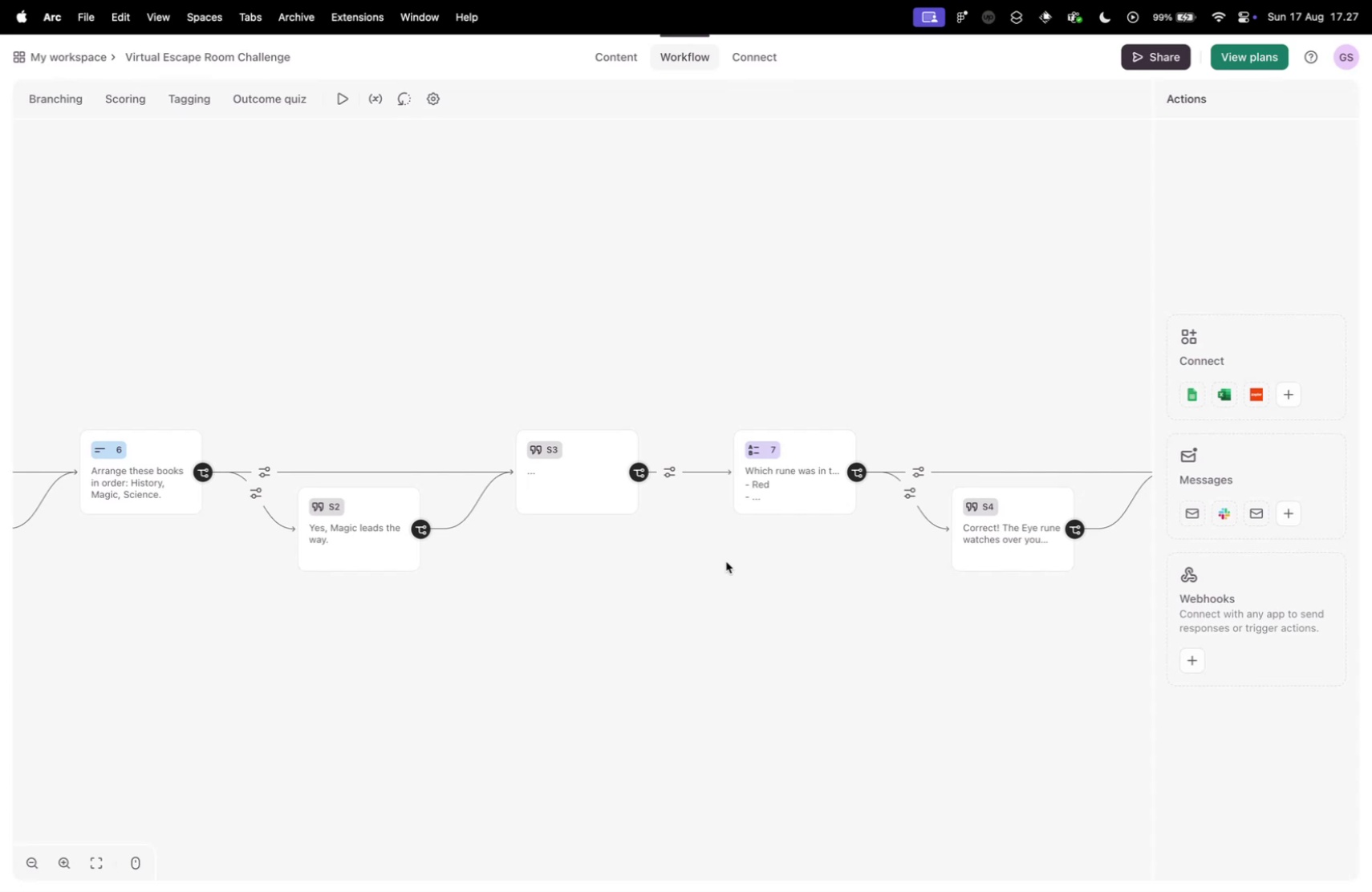 
wait(46.83)
 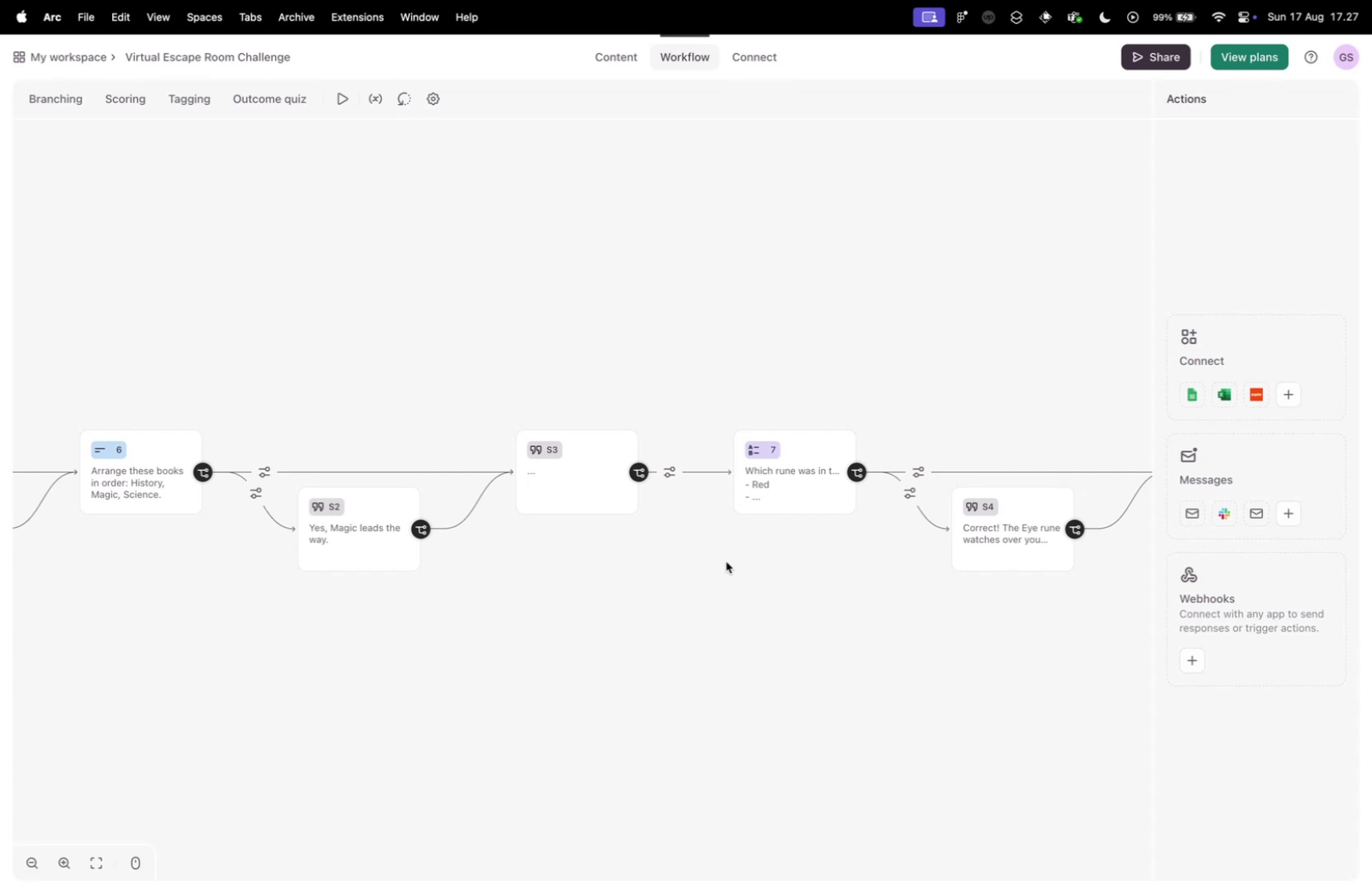 
scroll: coordinate [692, 520], scroll_direction: down, amount: 6.0
 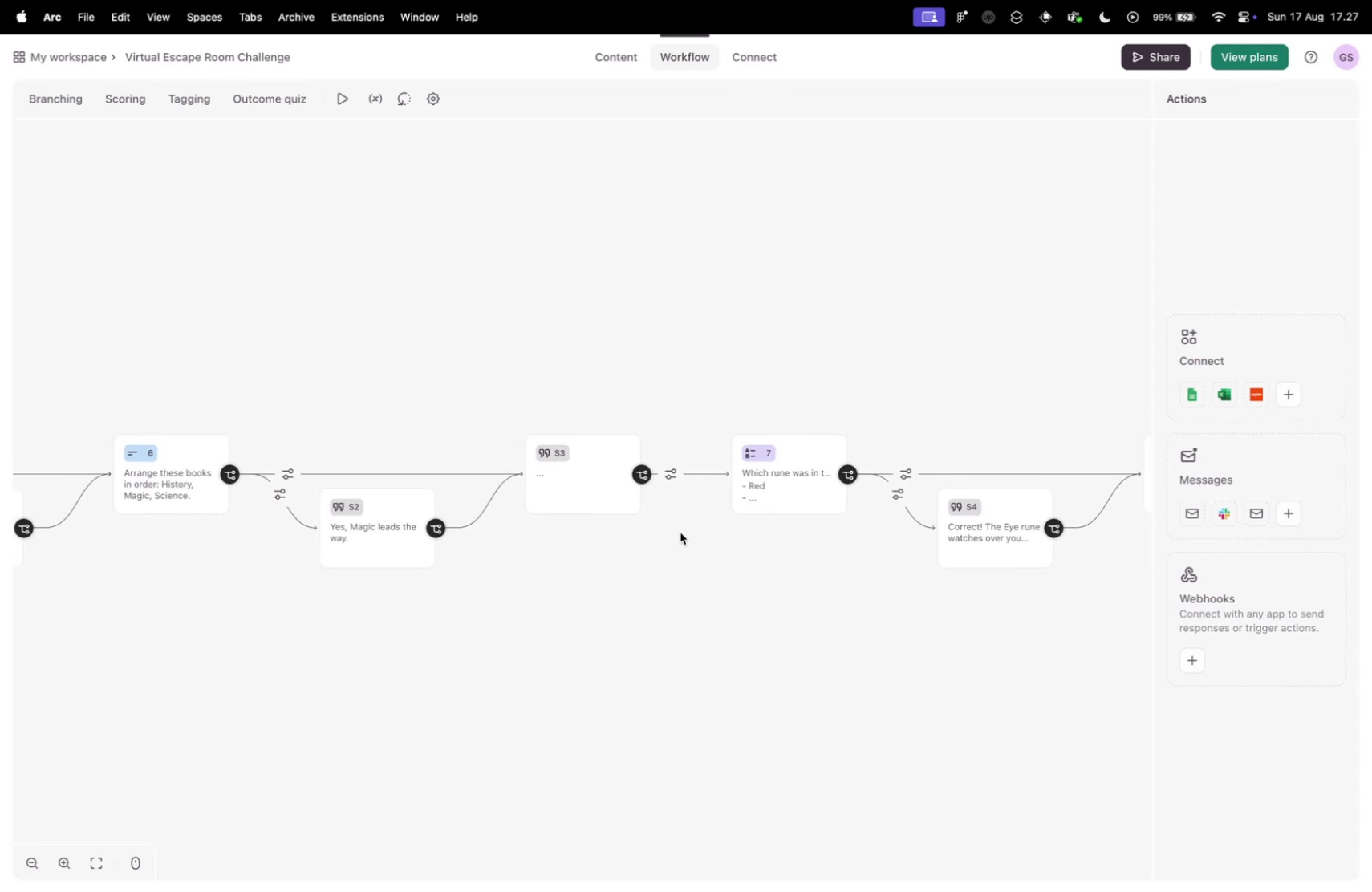 
left_click_drag(start_coordinate=[711, 566], to_coordinate=[570, 562])
 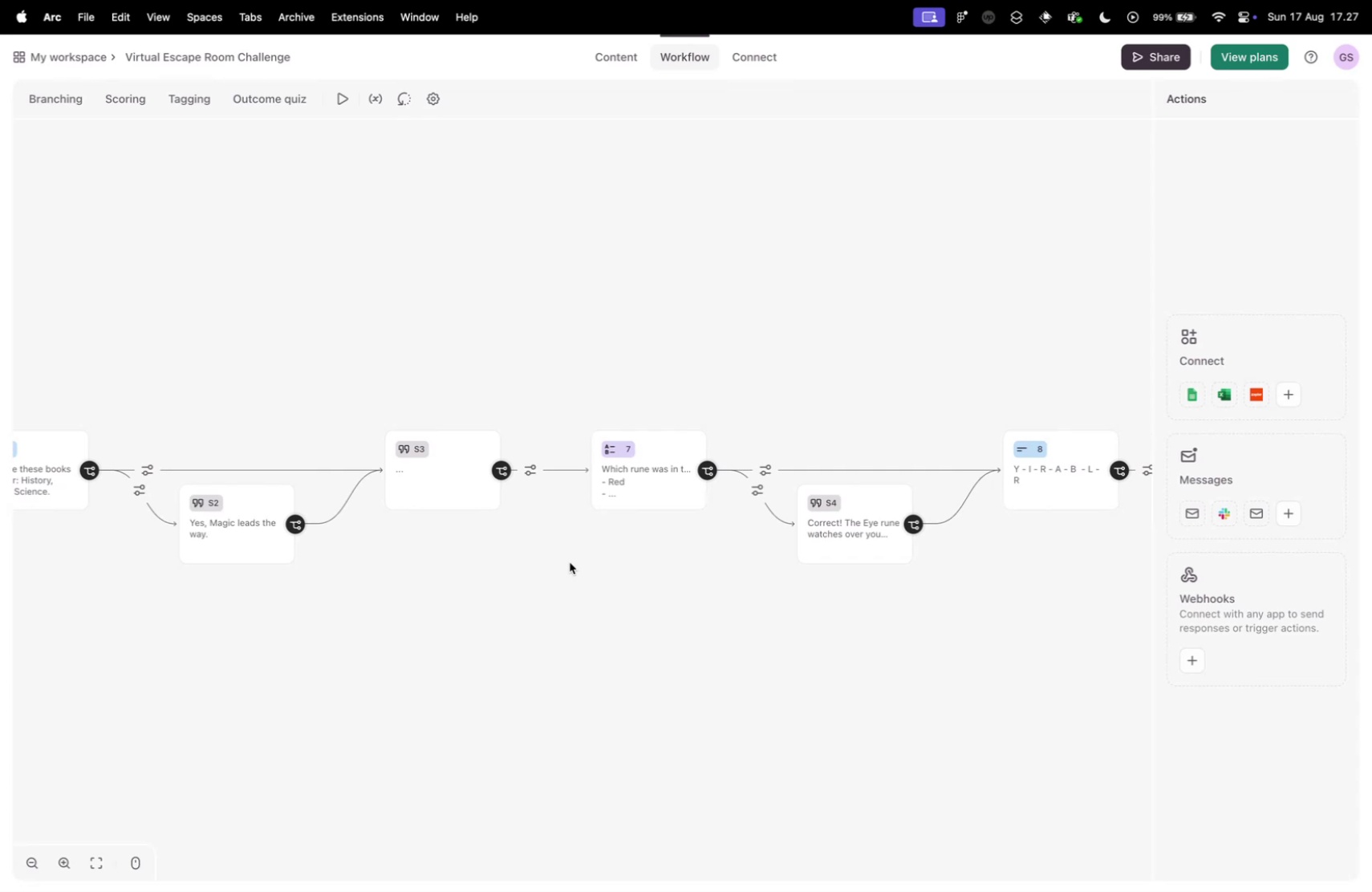 
key(Control+ControlLeft)
 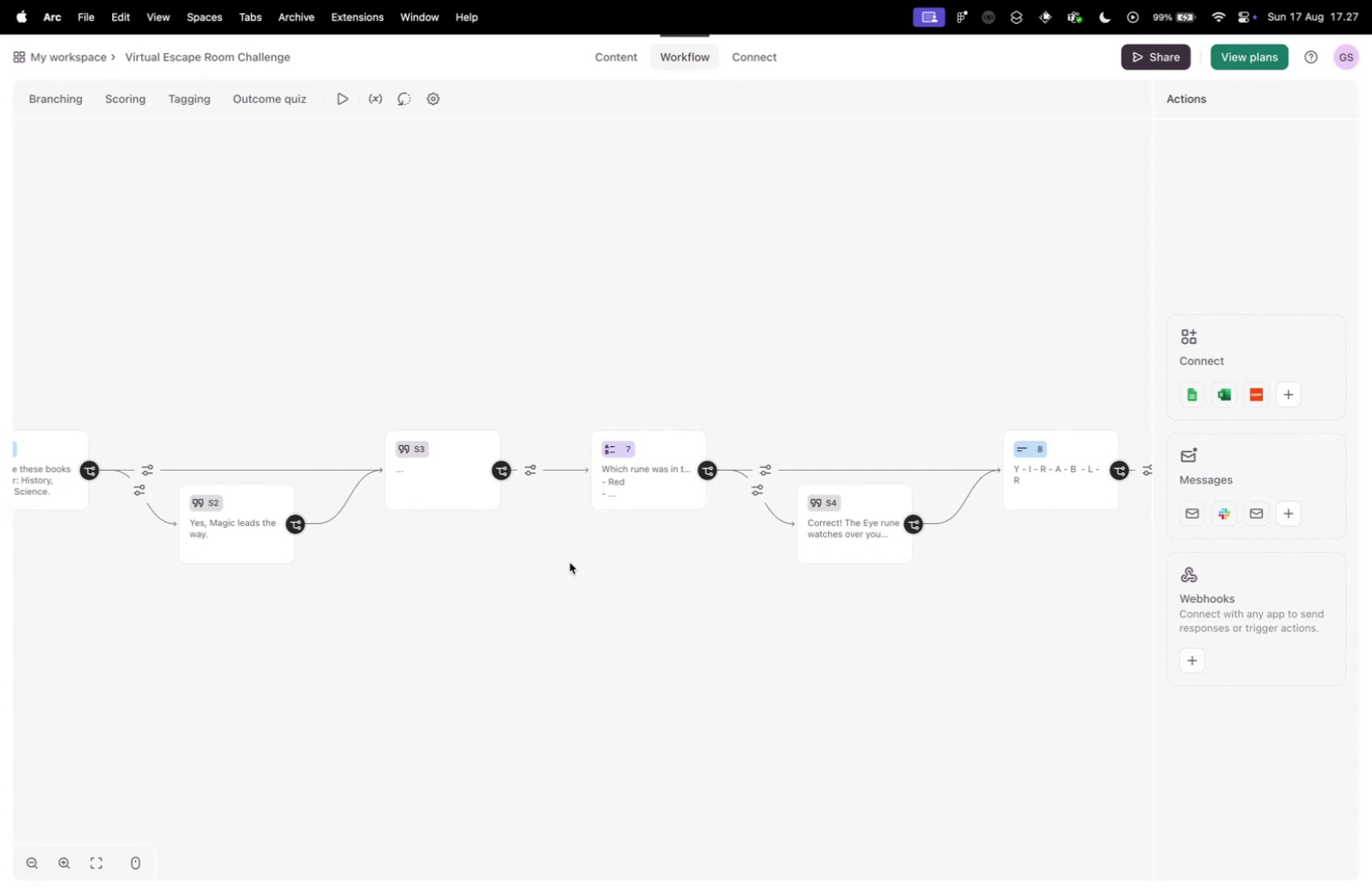 
key(Control+Tab)
 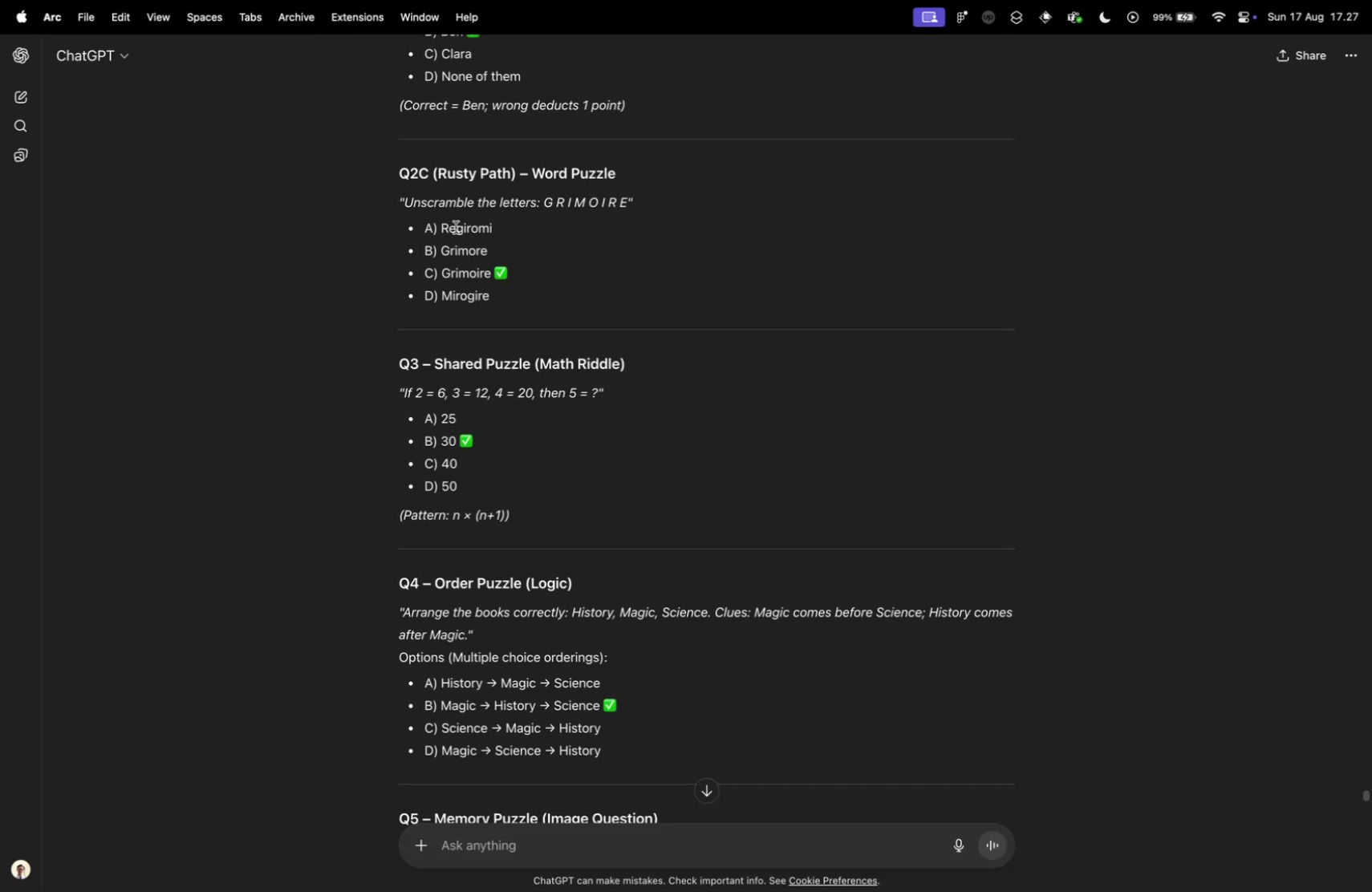 
scroll: coordinate [461, 290], scroll_direction: down, amount: 10.0
 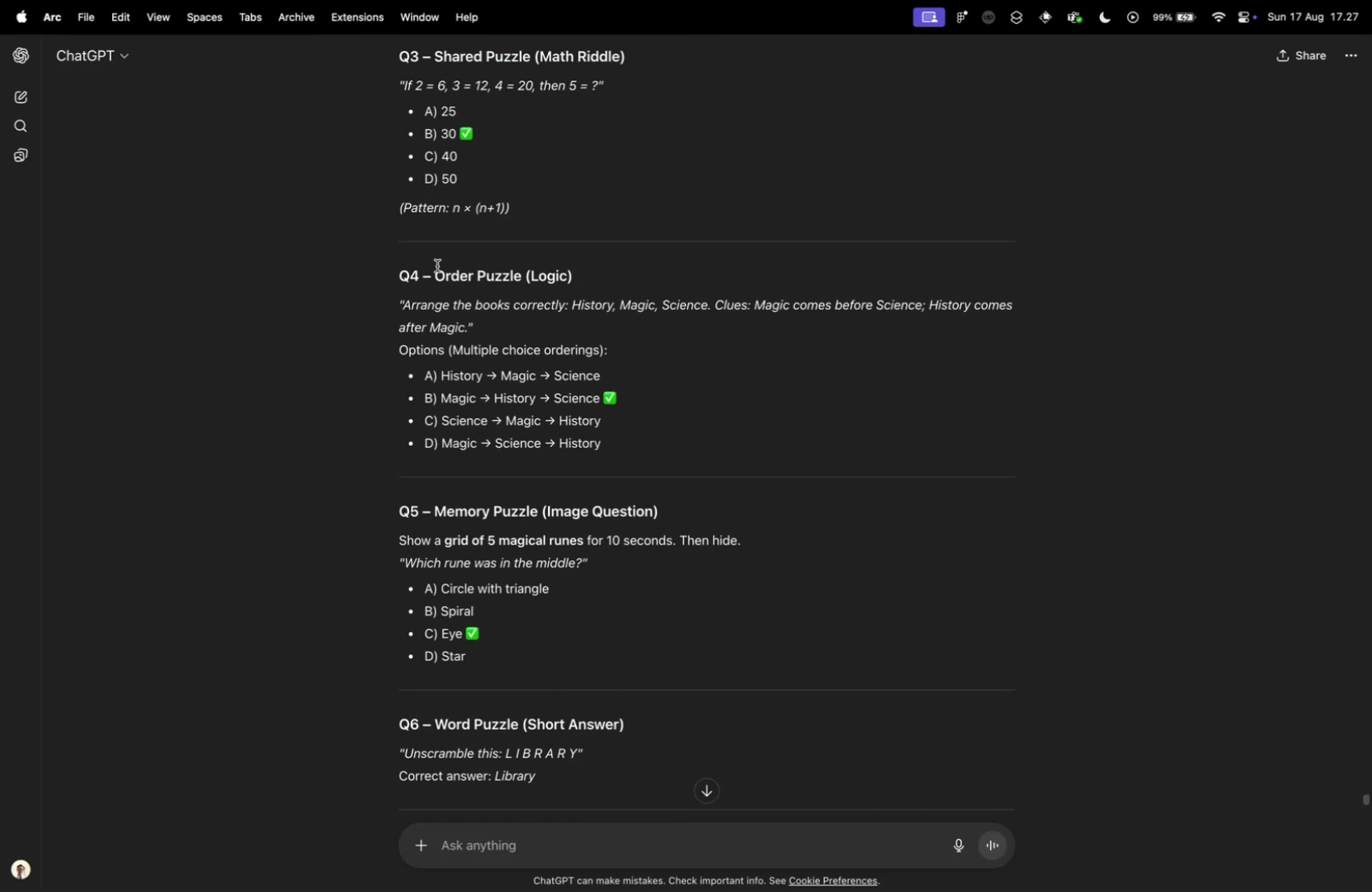 
scroll: coordinate [475, 313], scroll_direction: up, amount: 9.0
 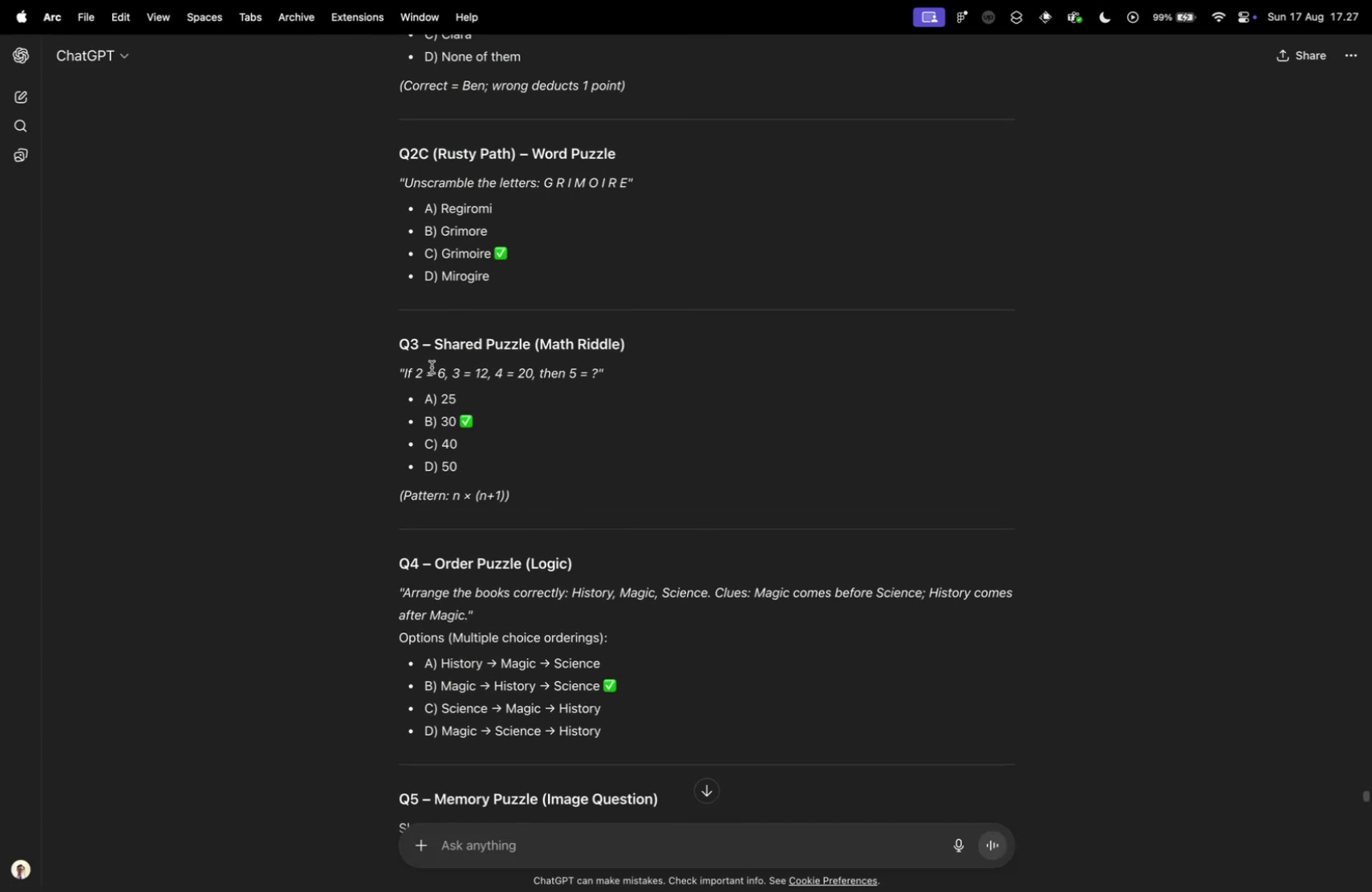 
scroll: coordinate [427, 368], scroll_direction: down, amount: 8.0
 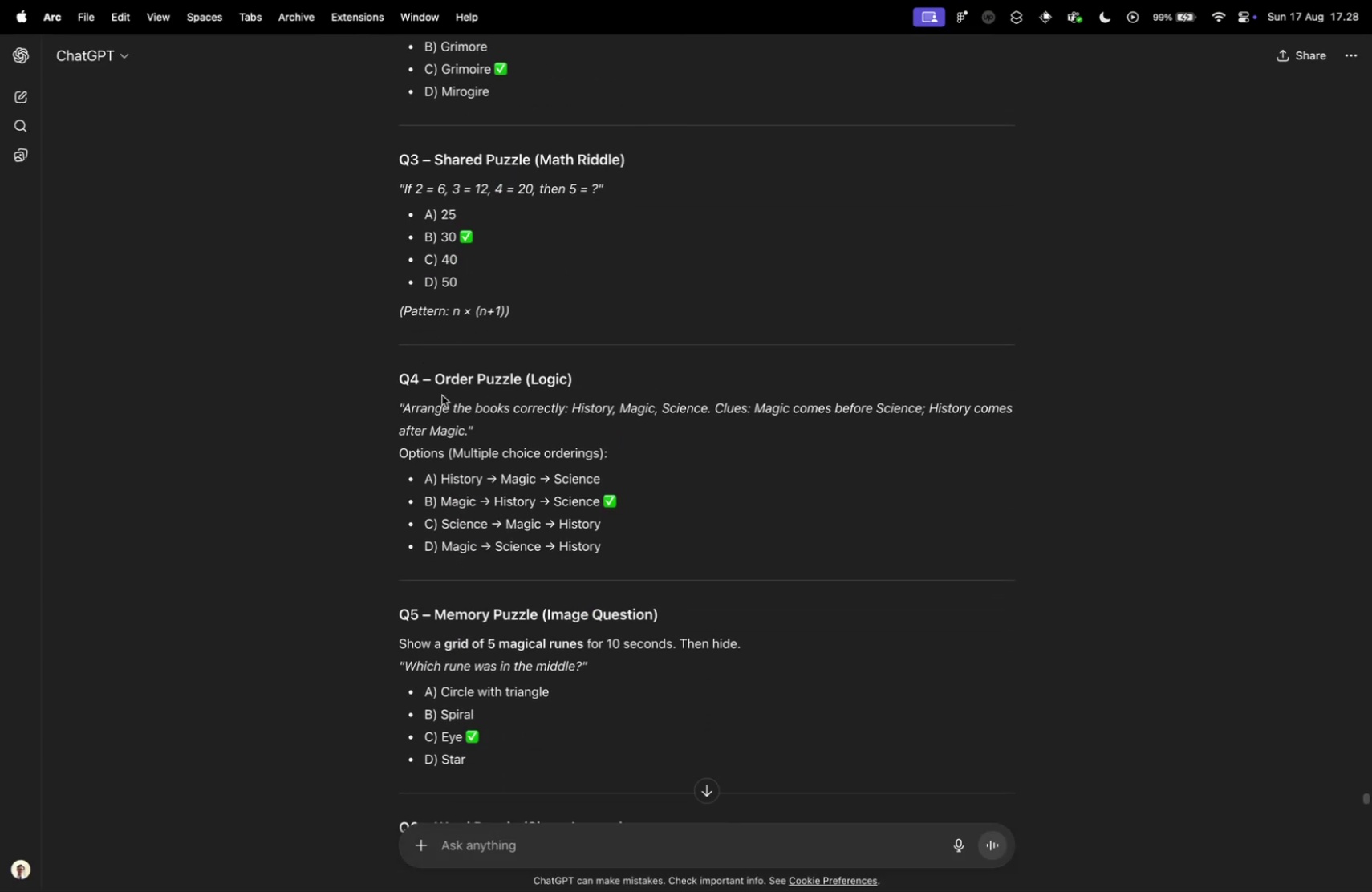 
left_click_drag(start_coordinate=[404, 407], to_coordinate=[602, 458])
 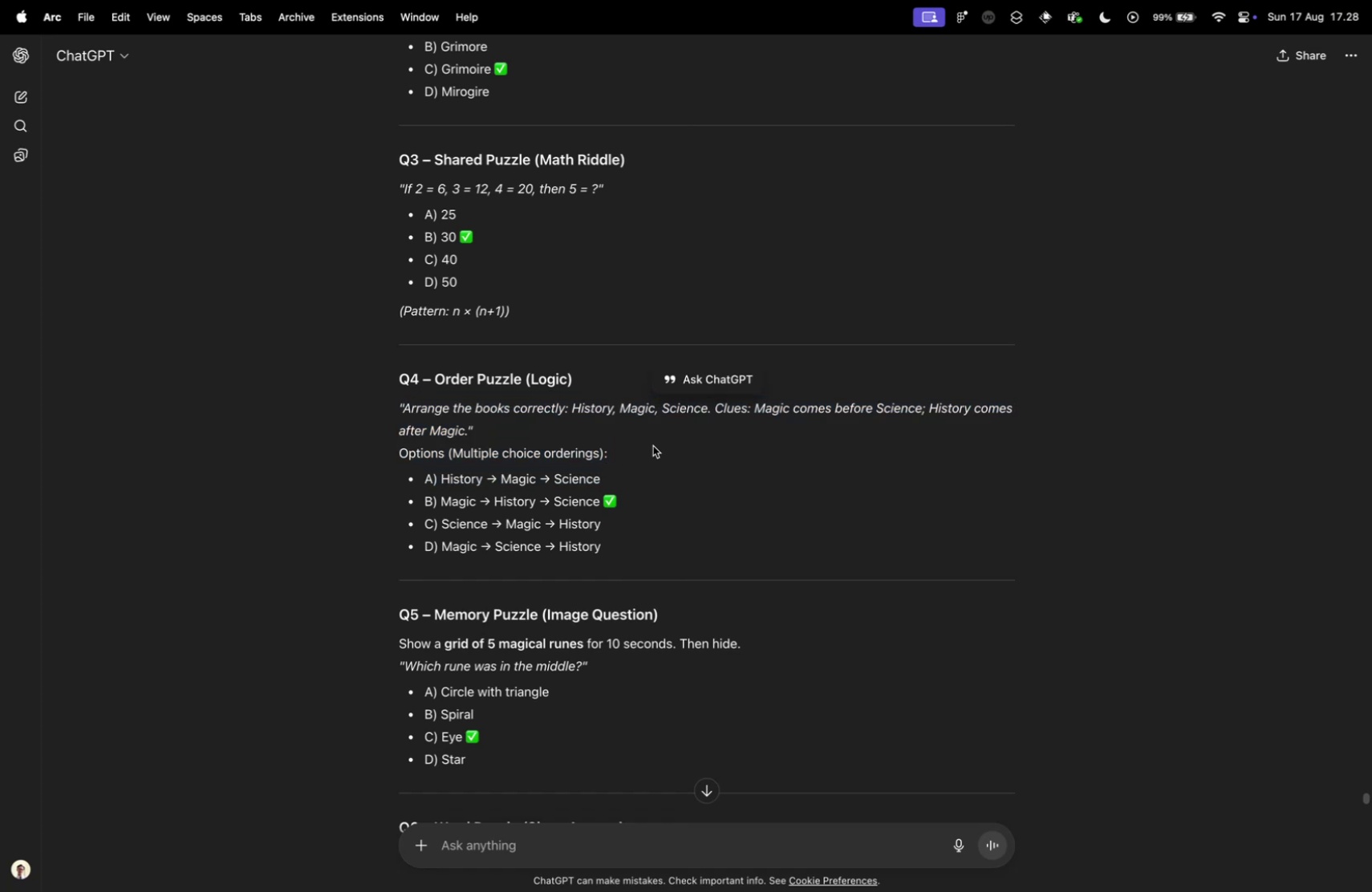 
left_click([653, 445])
 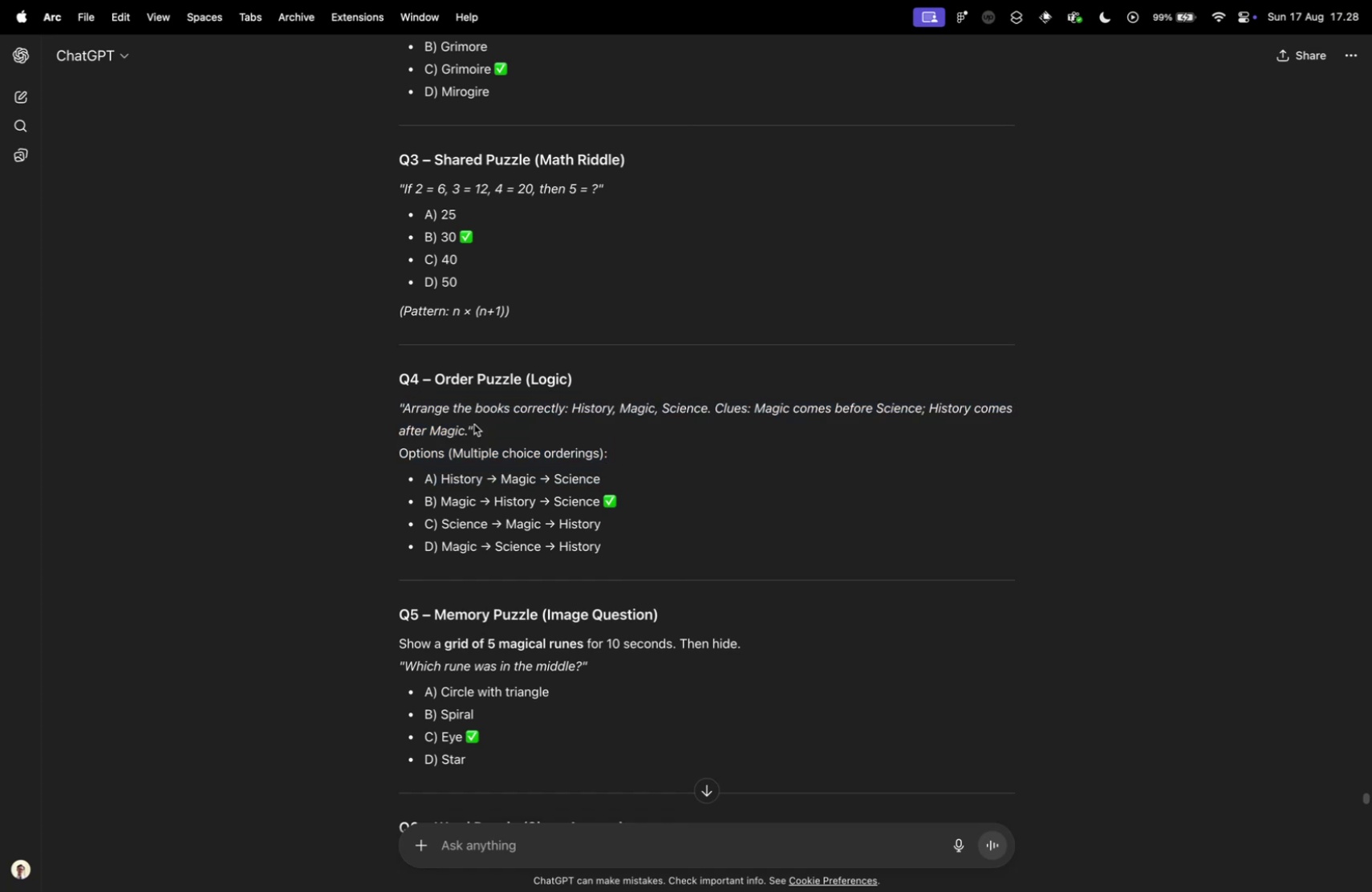 
key(Control+ControlLeft)
 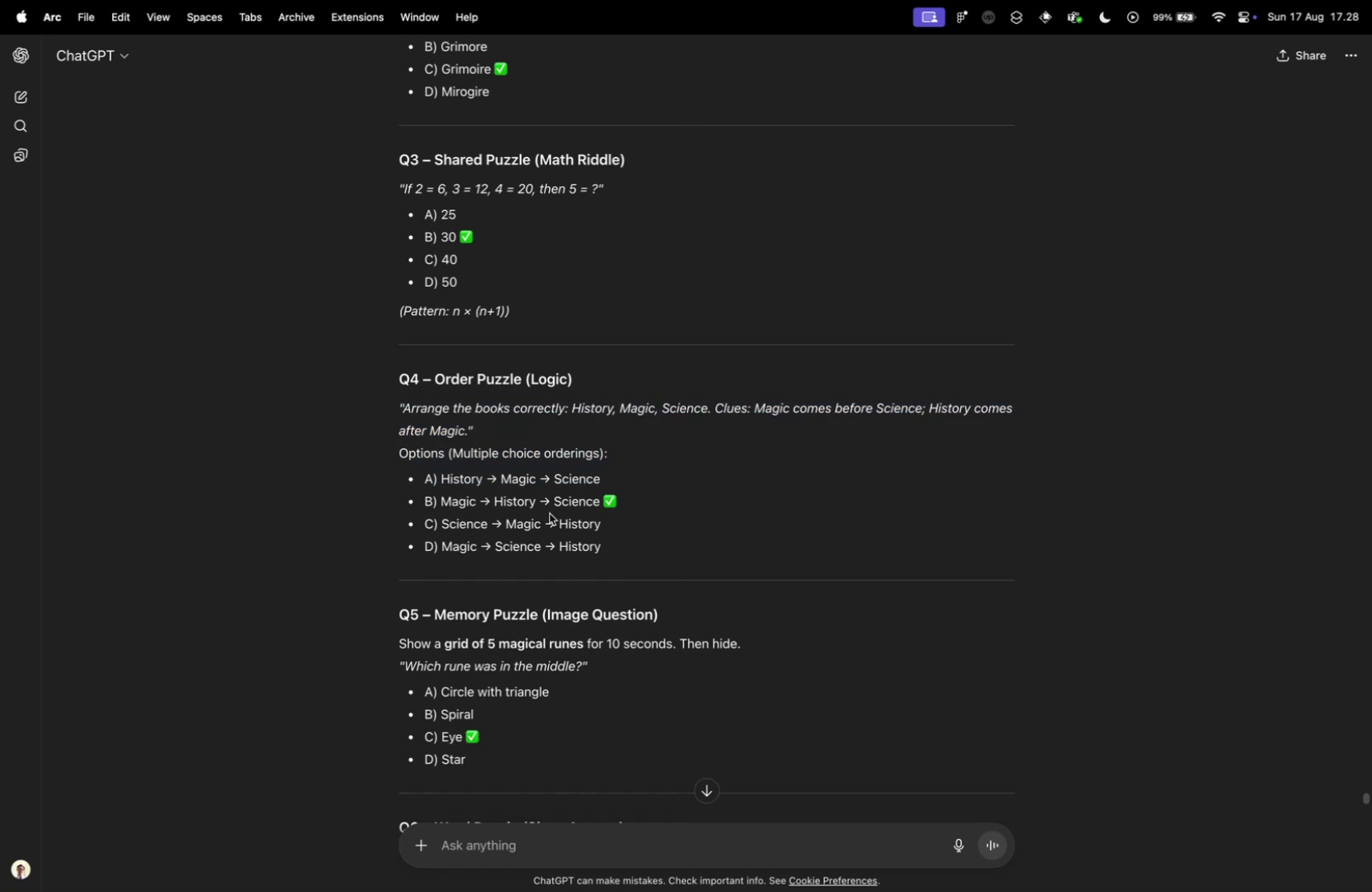 
key(Control+Tab)
 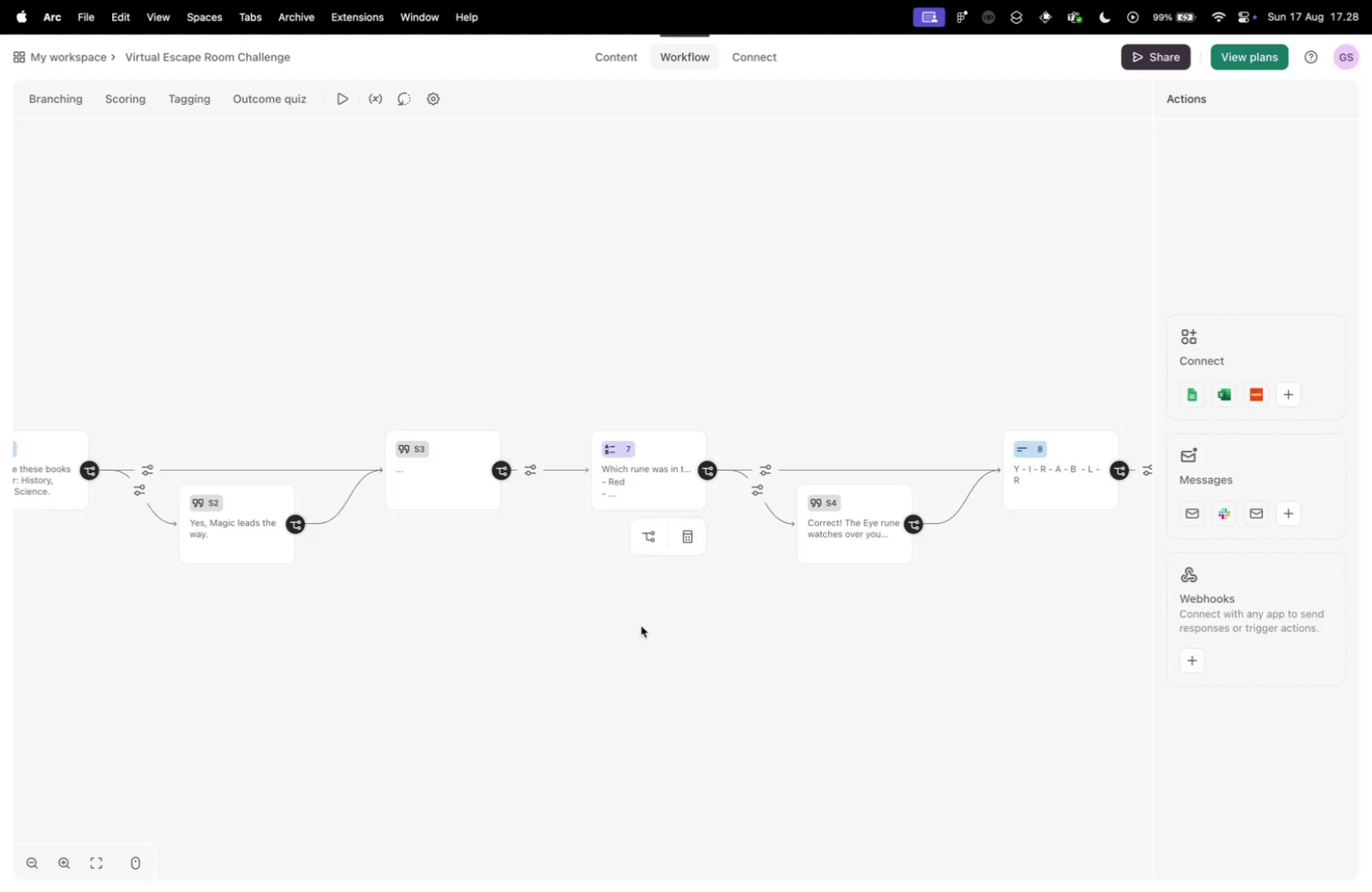 
left_click_drag(start_coordinate=[850, 606], to_coordinate=[684, 594])
 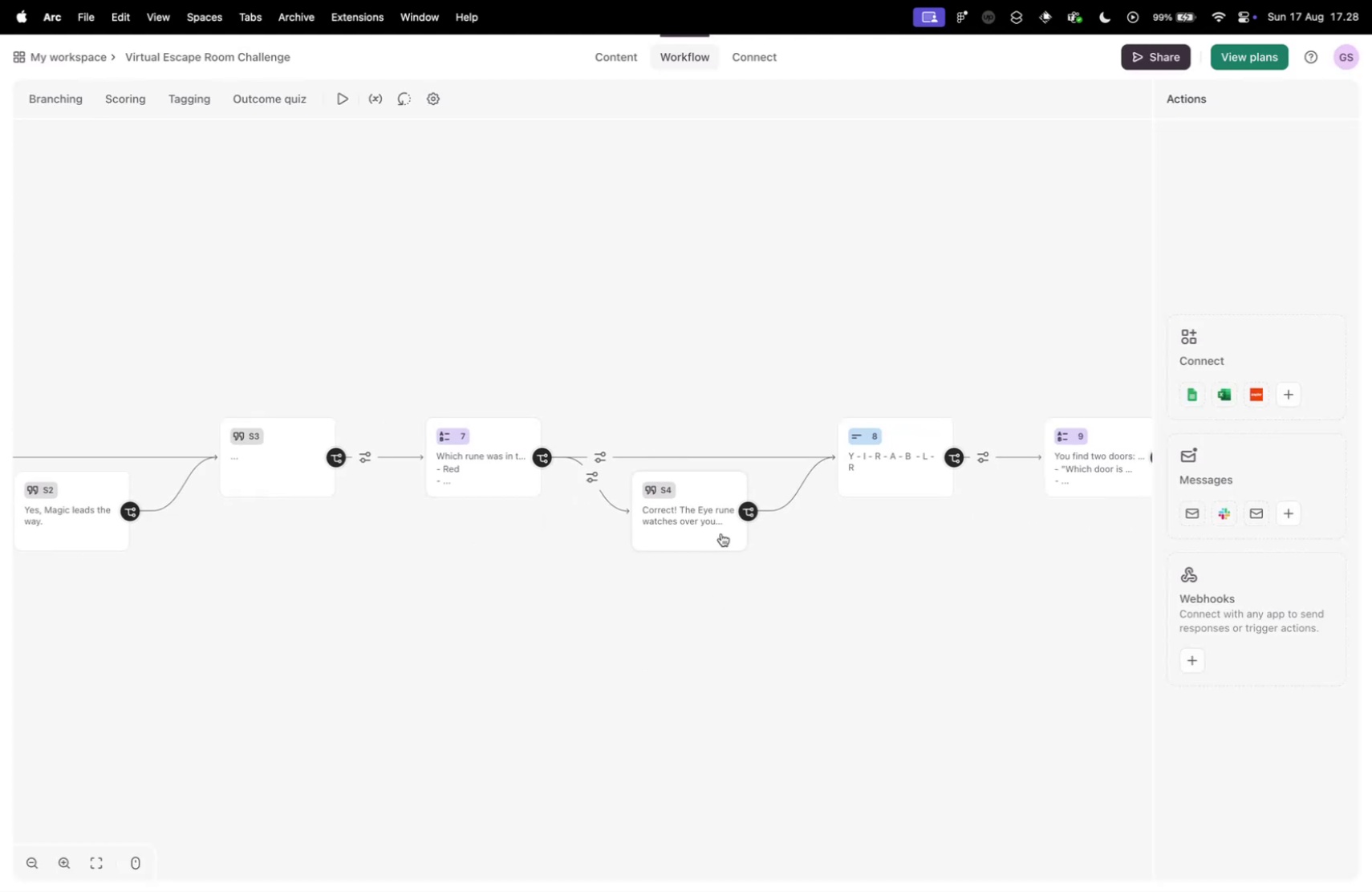 
key(Control+ControlLeft)
 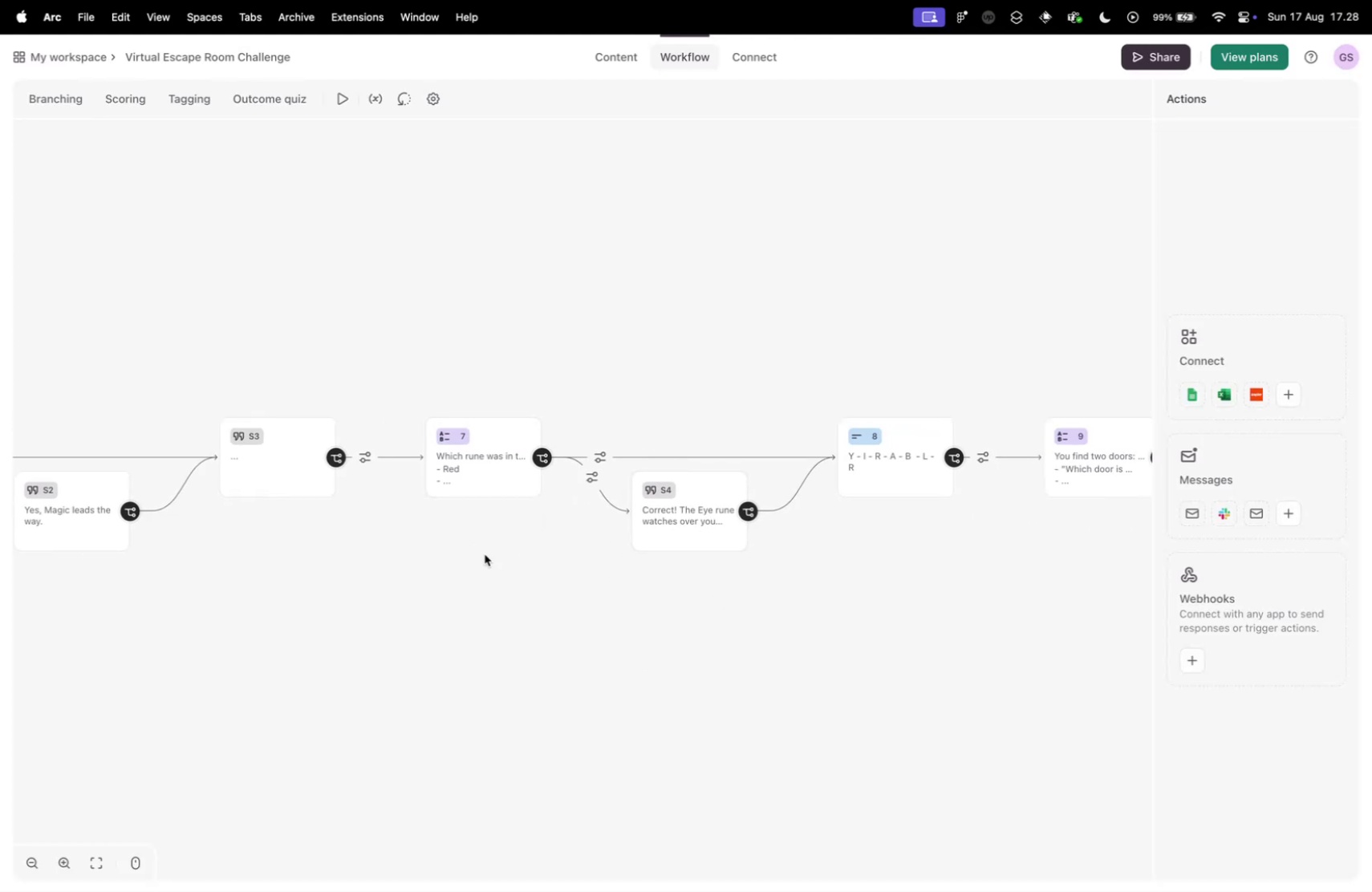 
key(Control+Tab)
 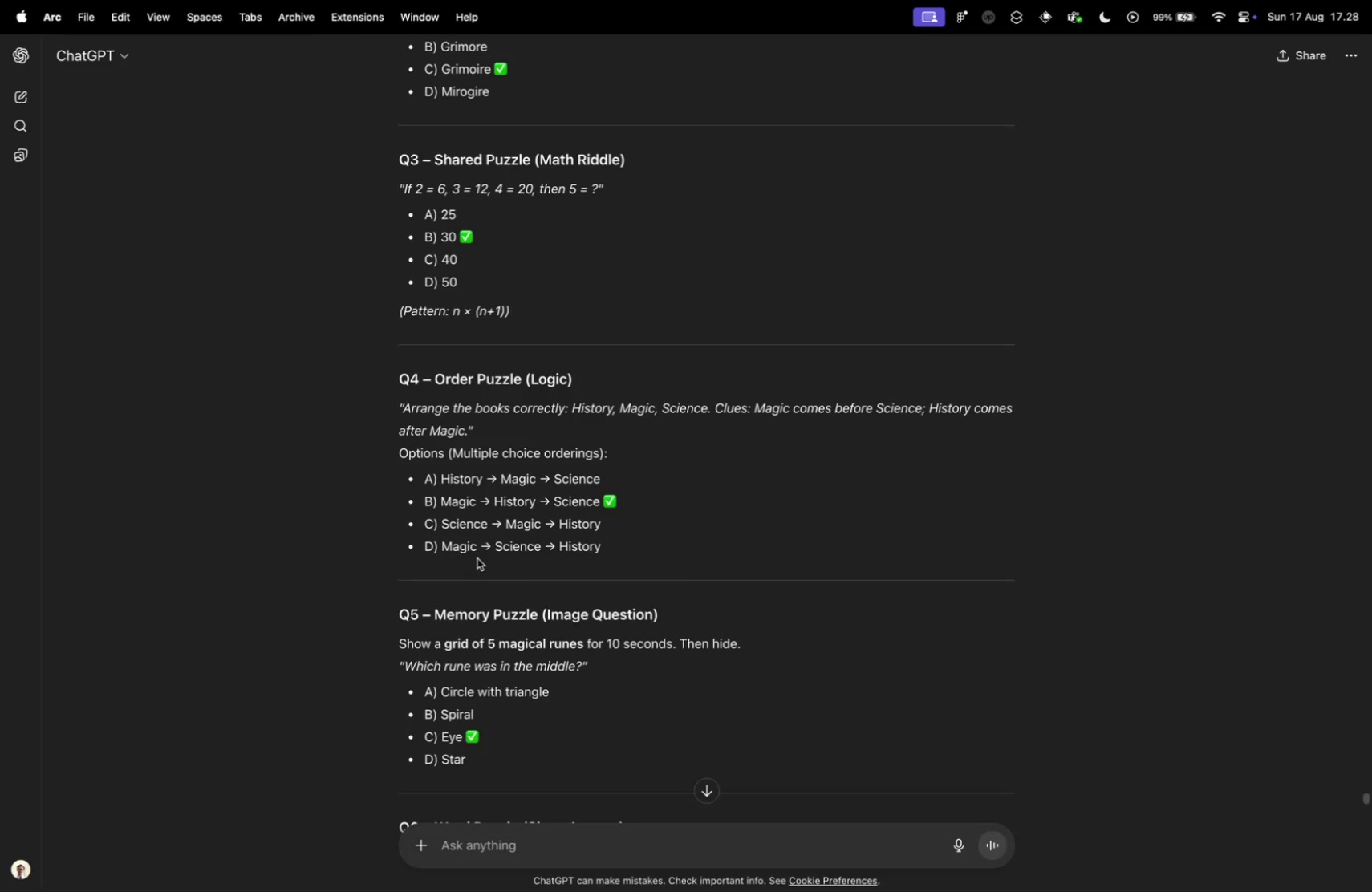 
scroll: coordinate [485, 556], scroll_direction: down, amount: 3.0
 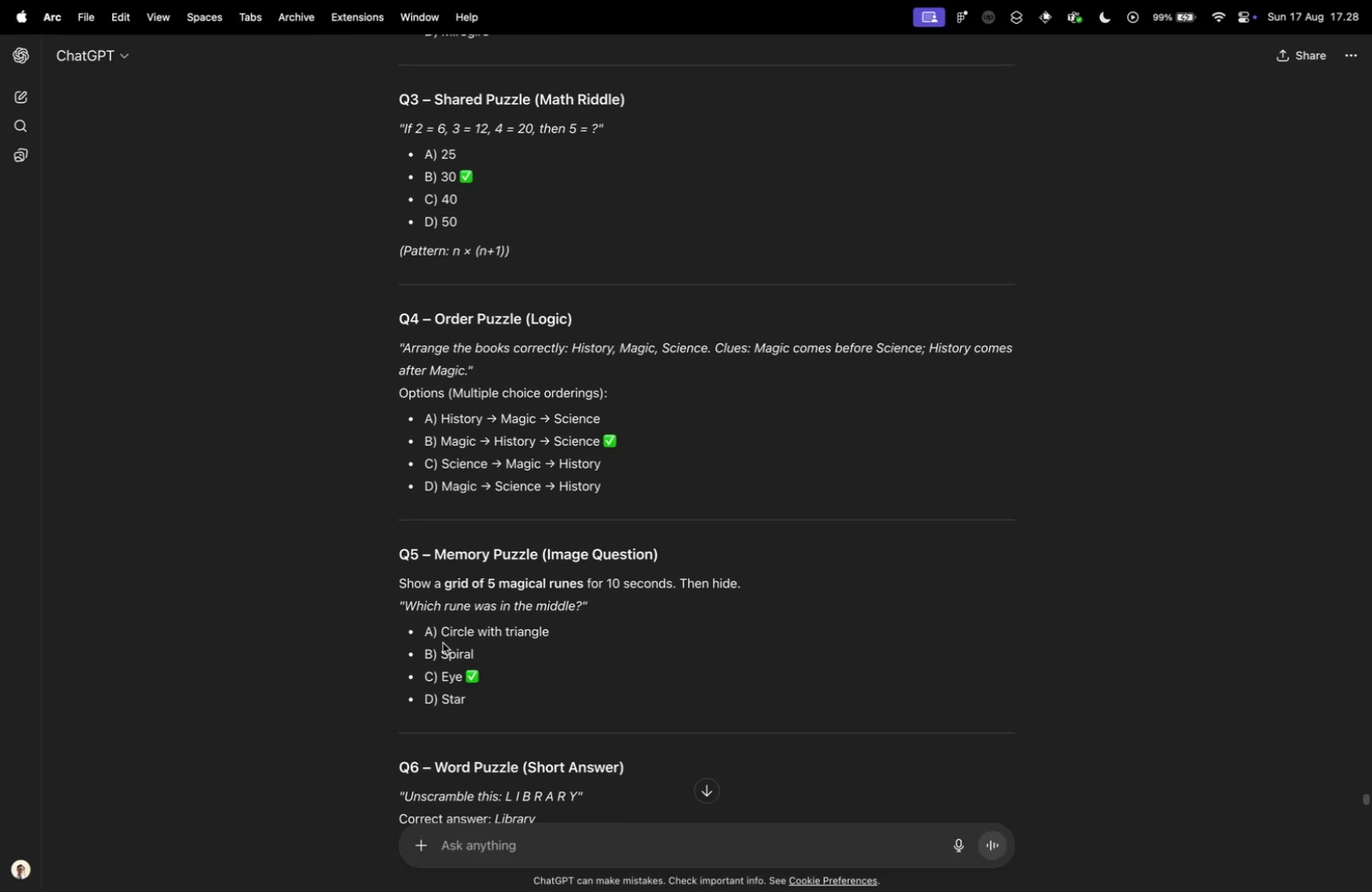 
left_click_drag(start_coordinate=[440, 651], to_coordinate=[490, 654])
 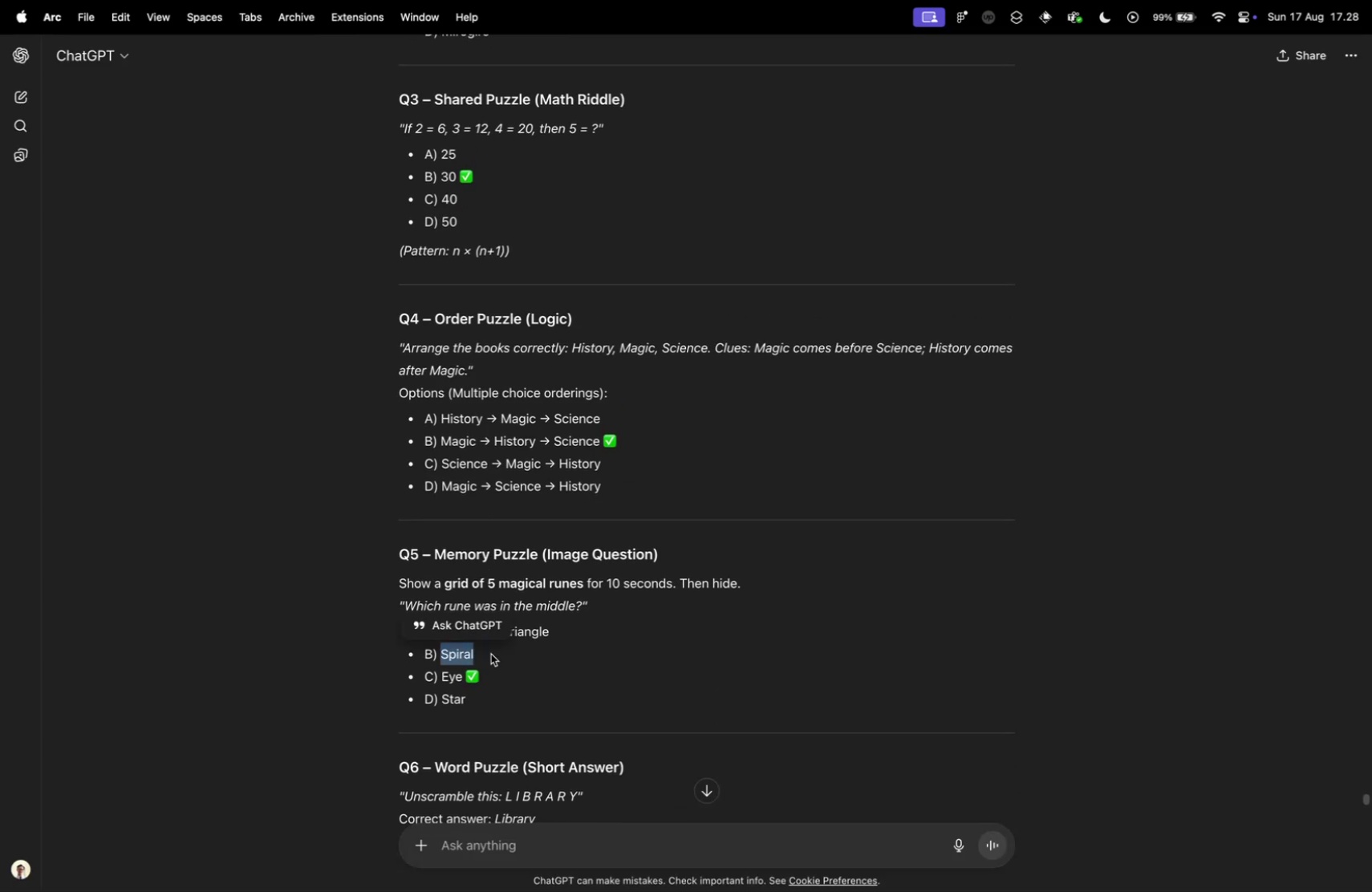 
hold_key(key=OptionLeft, duration=0.48)
 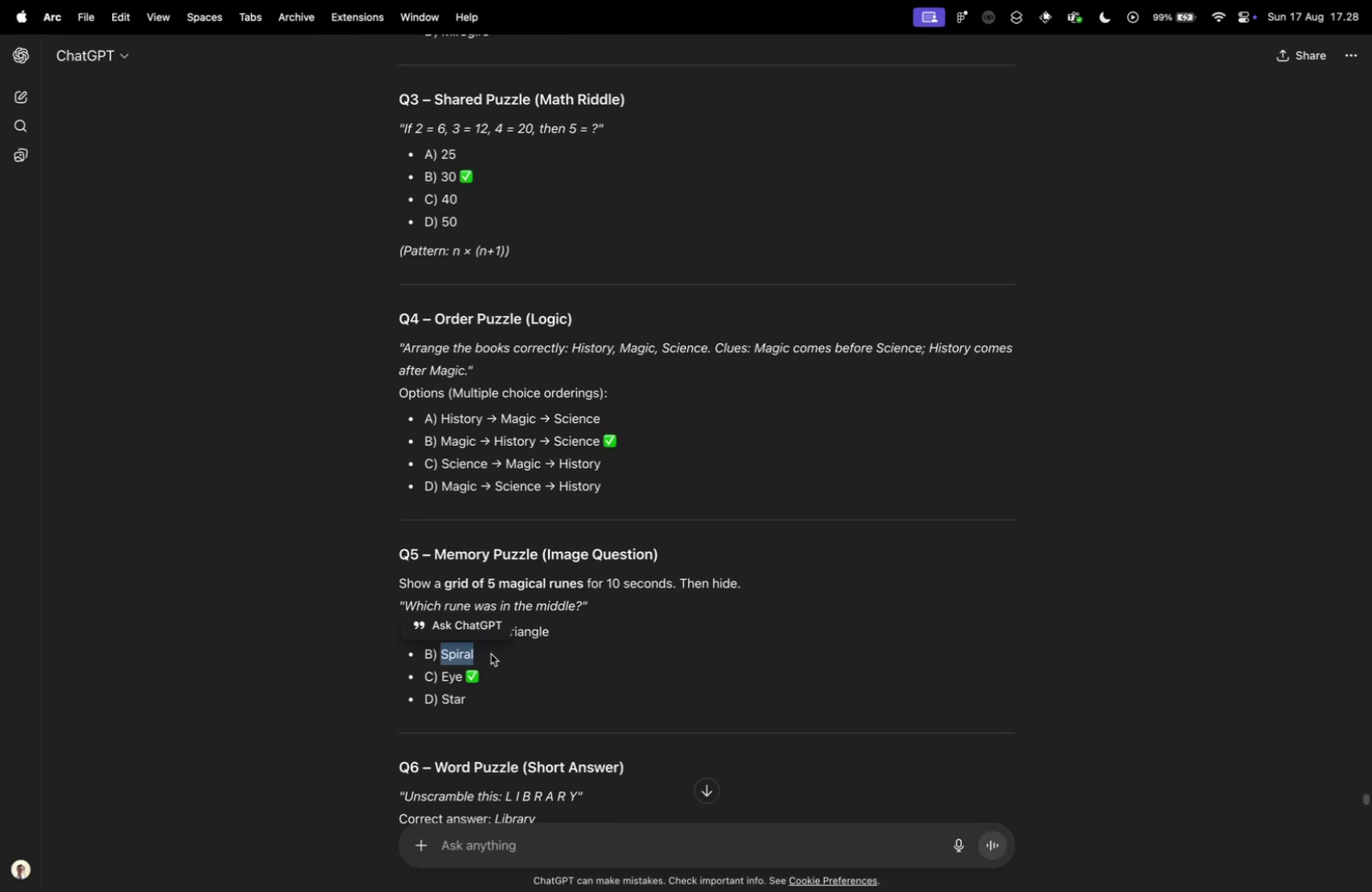 
hold_key(key=OptionLeft, duration=0.33)
 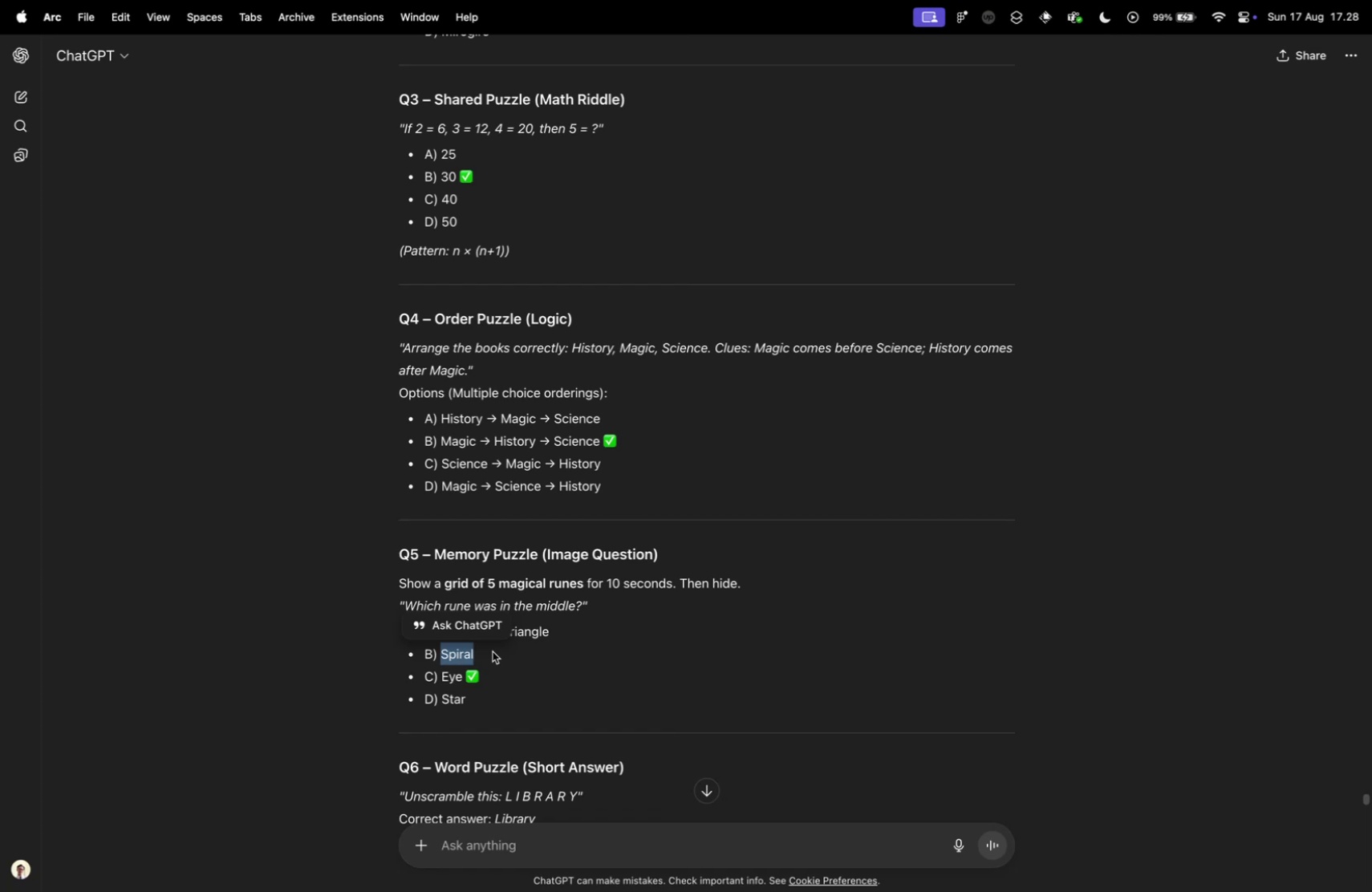 
key(Meta+CommandLeft)
 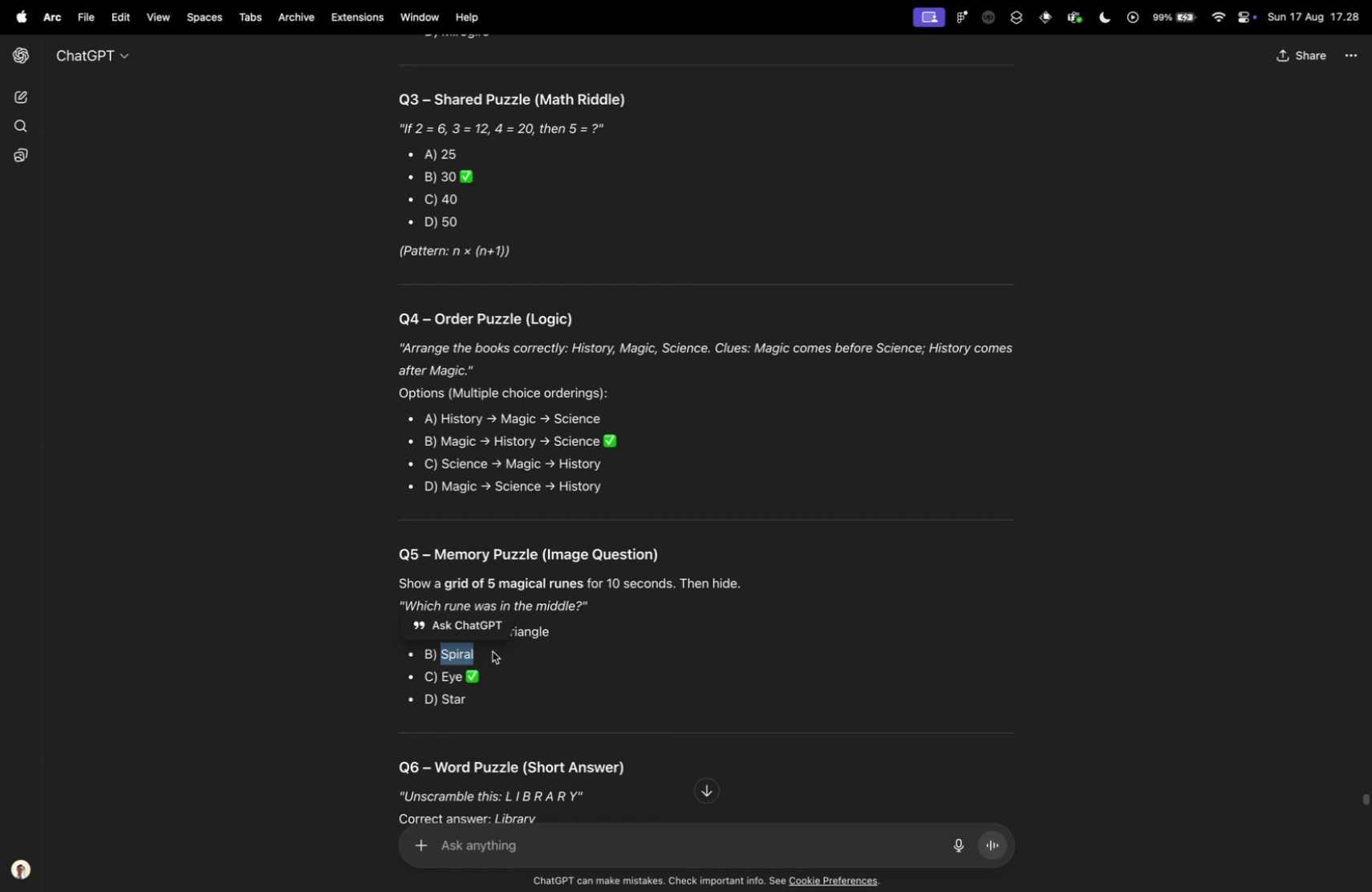 
key(Meta+C)
 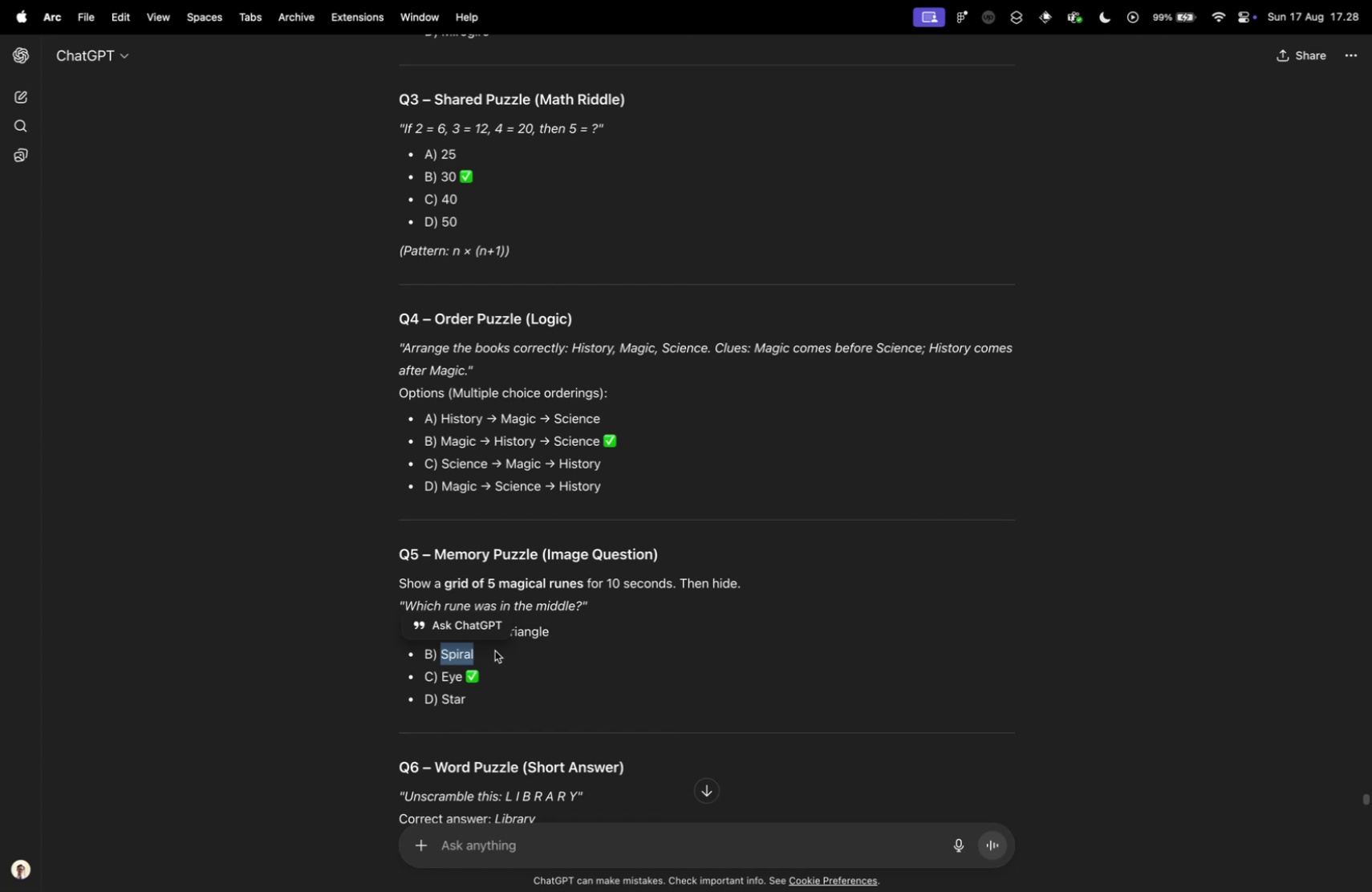 
key(Control+ControlLeft)
 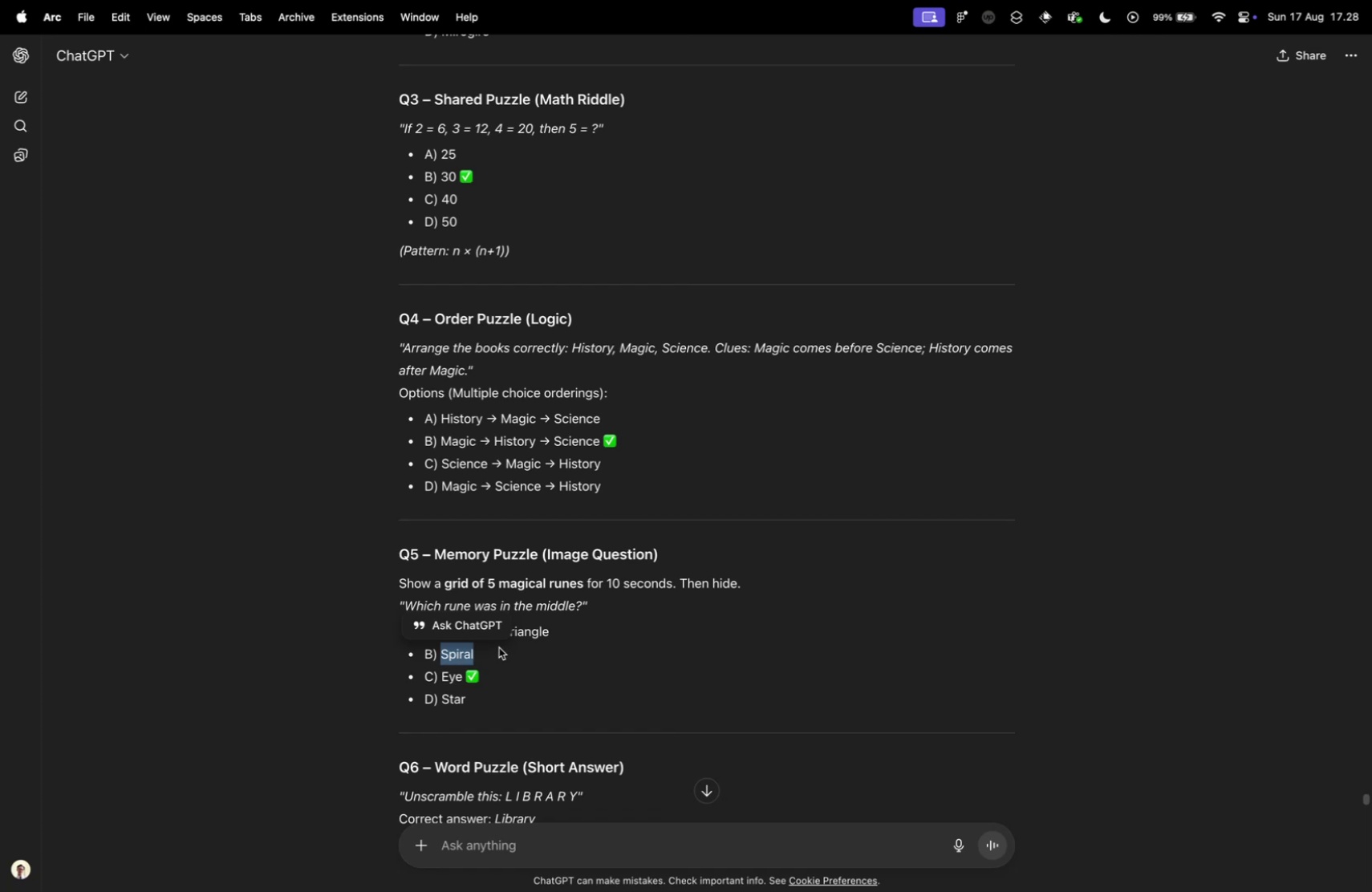 
key(Control+Tab)
 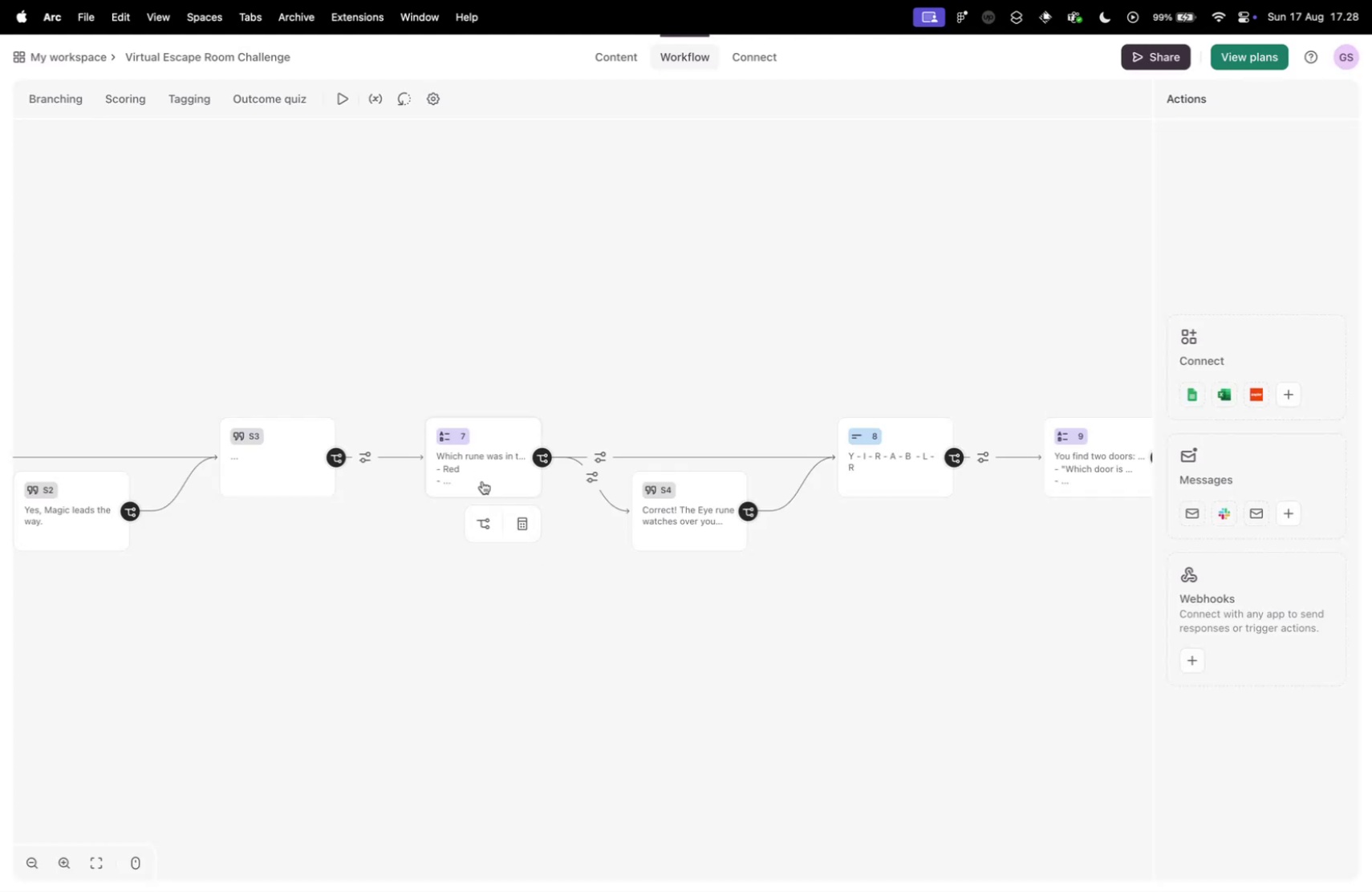 
key(Control+ControlLeft)
 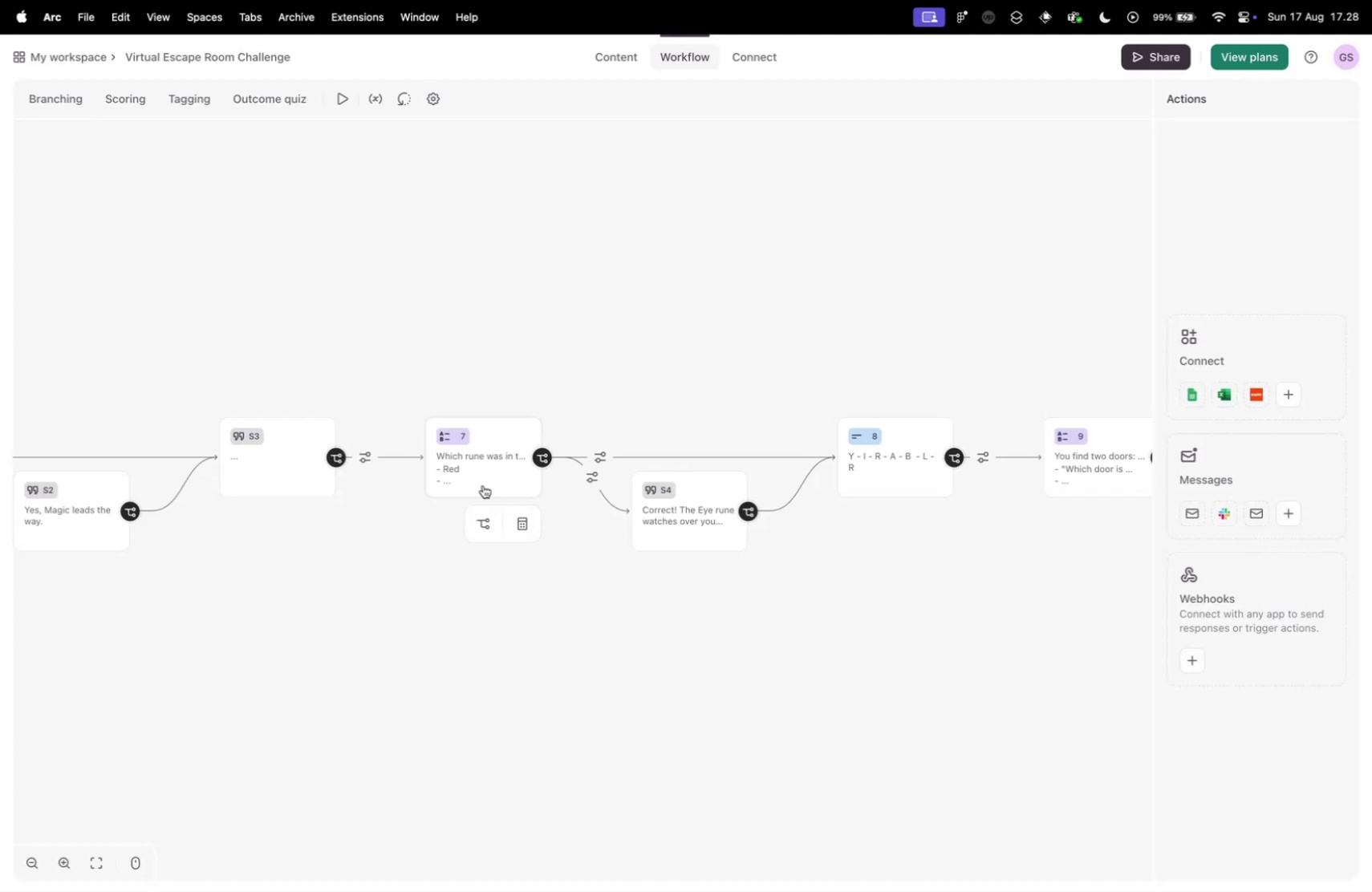 
key(Control+Tab)
 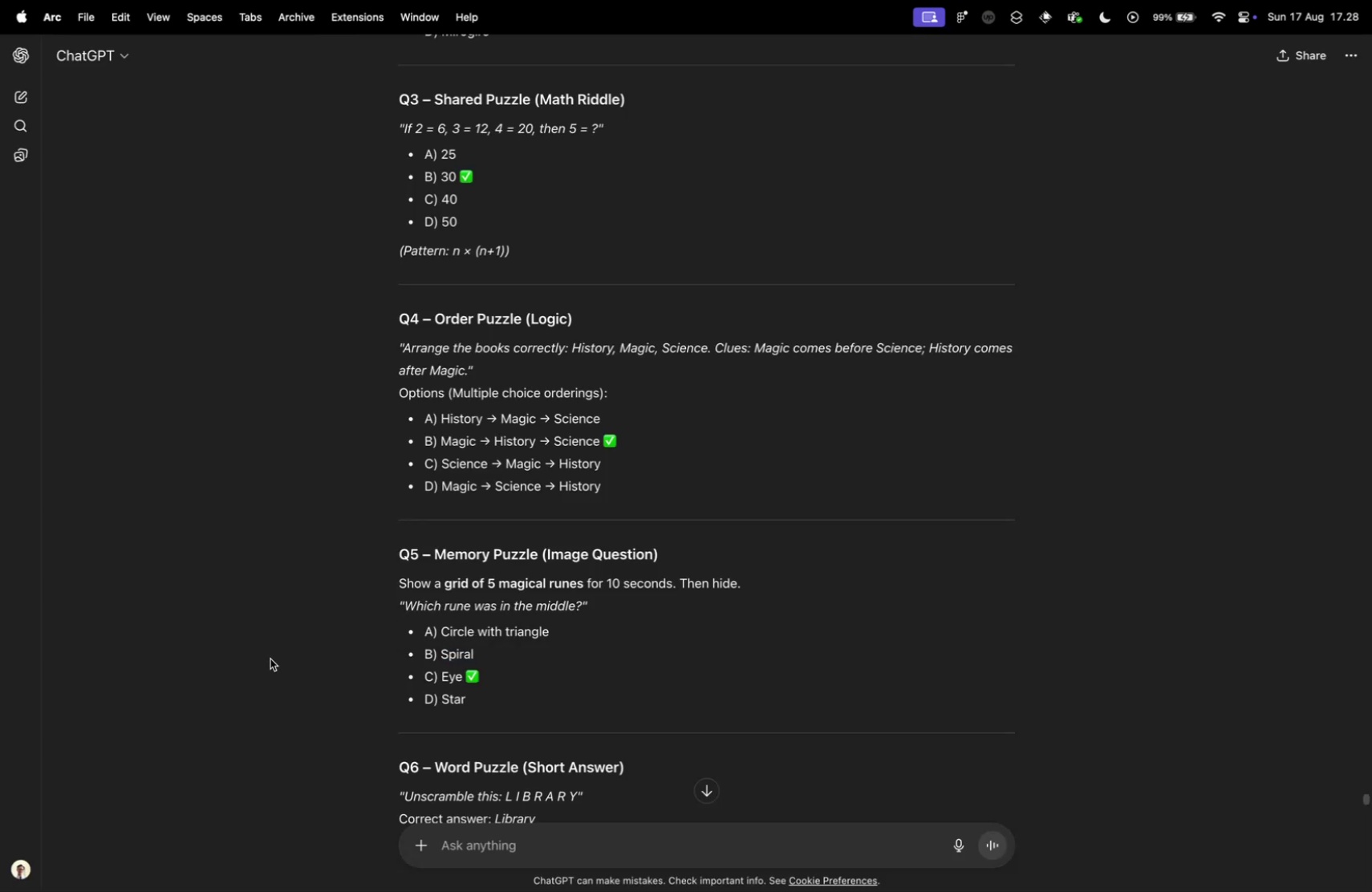 
key(Control+ControlLeft)
 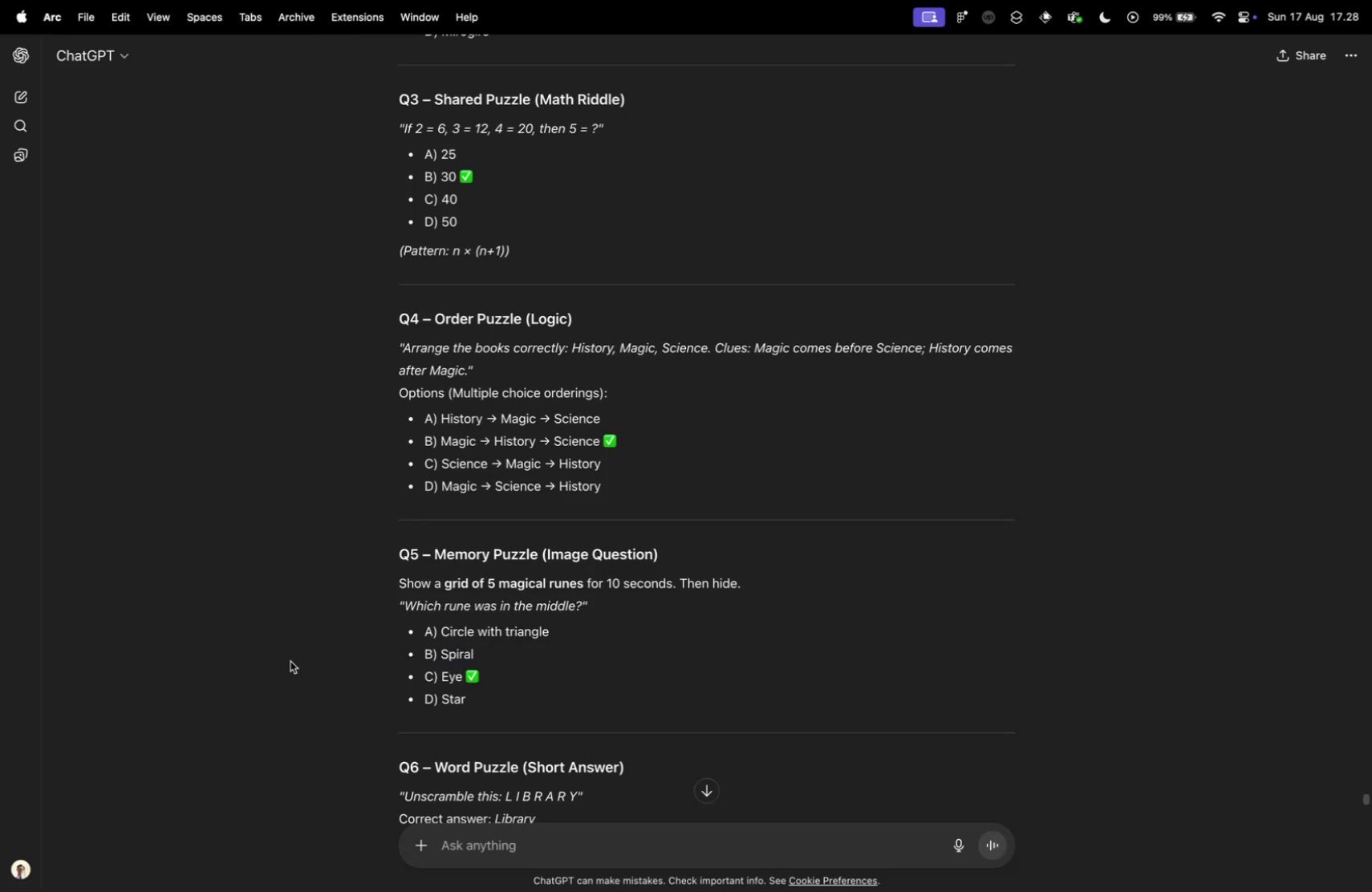 
key(Control+Tab)
 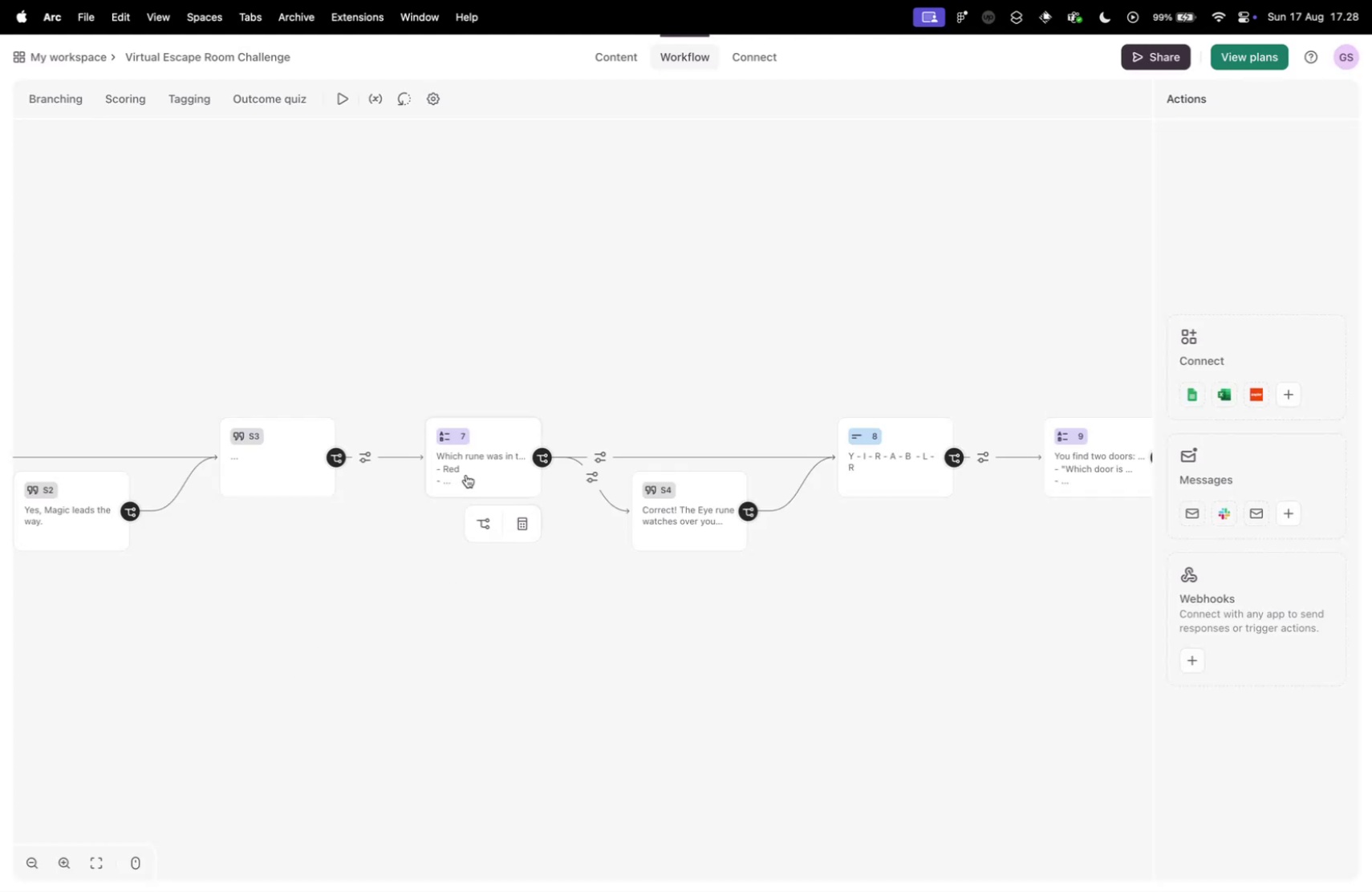 
left_click([466, 474])
 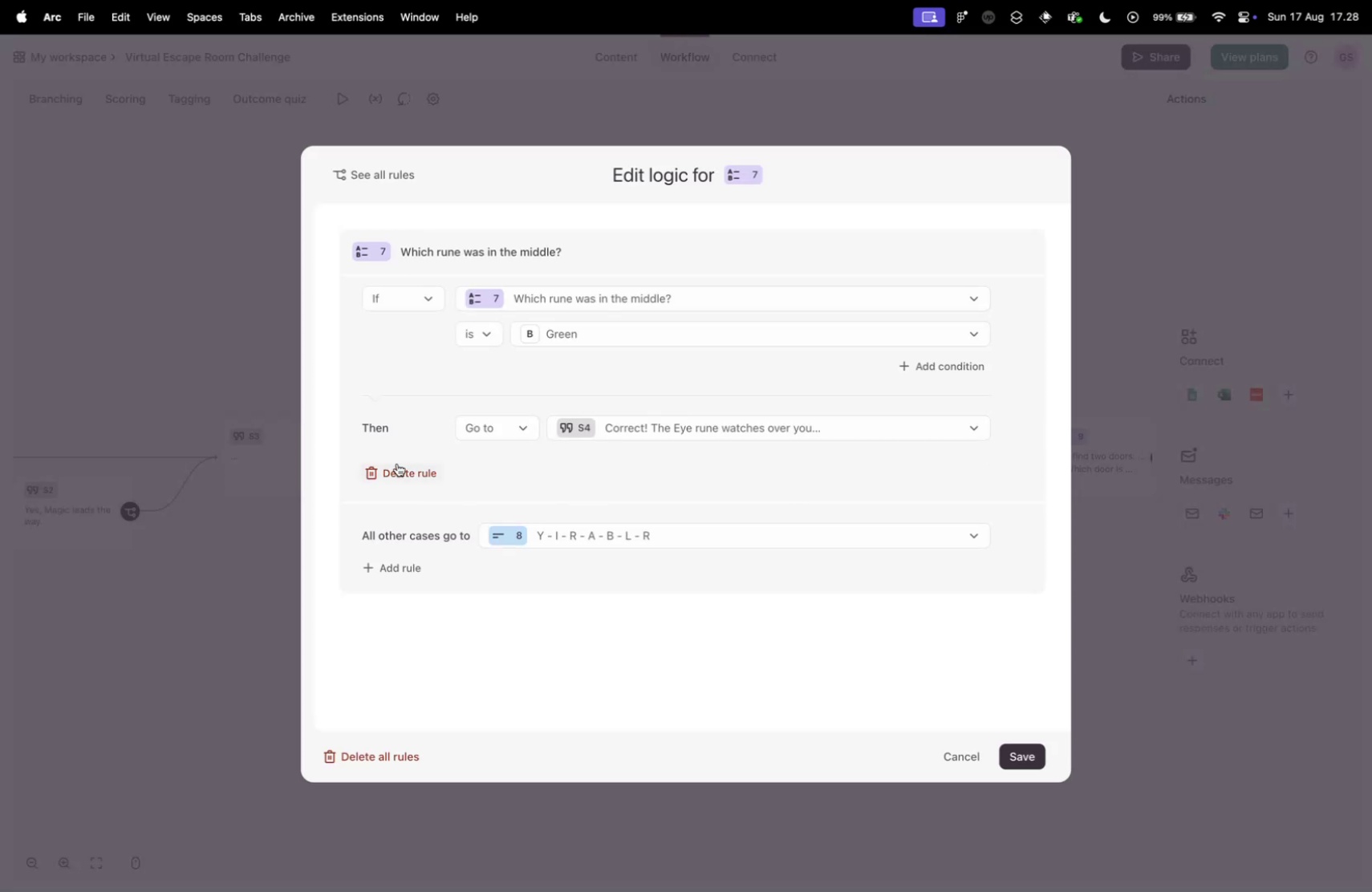 
key(Control+ControlLeft)
 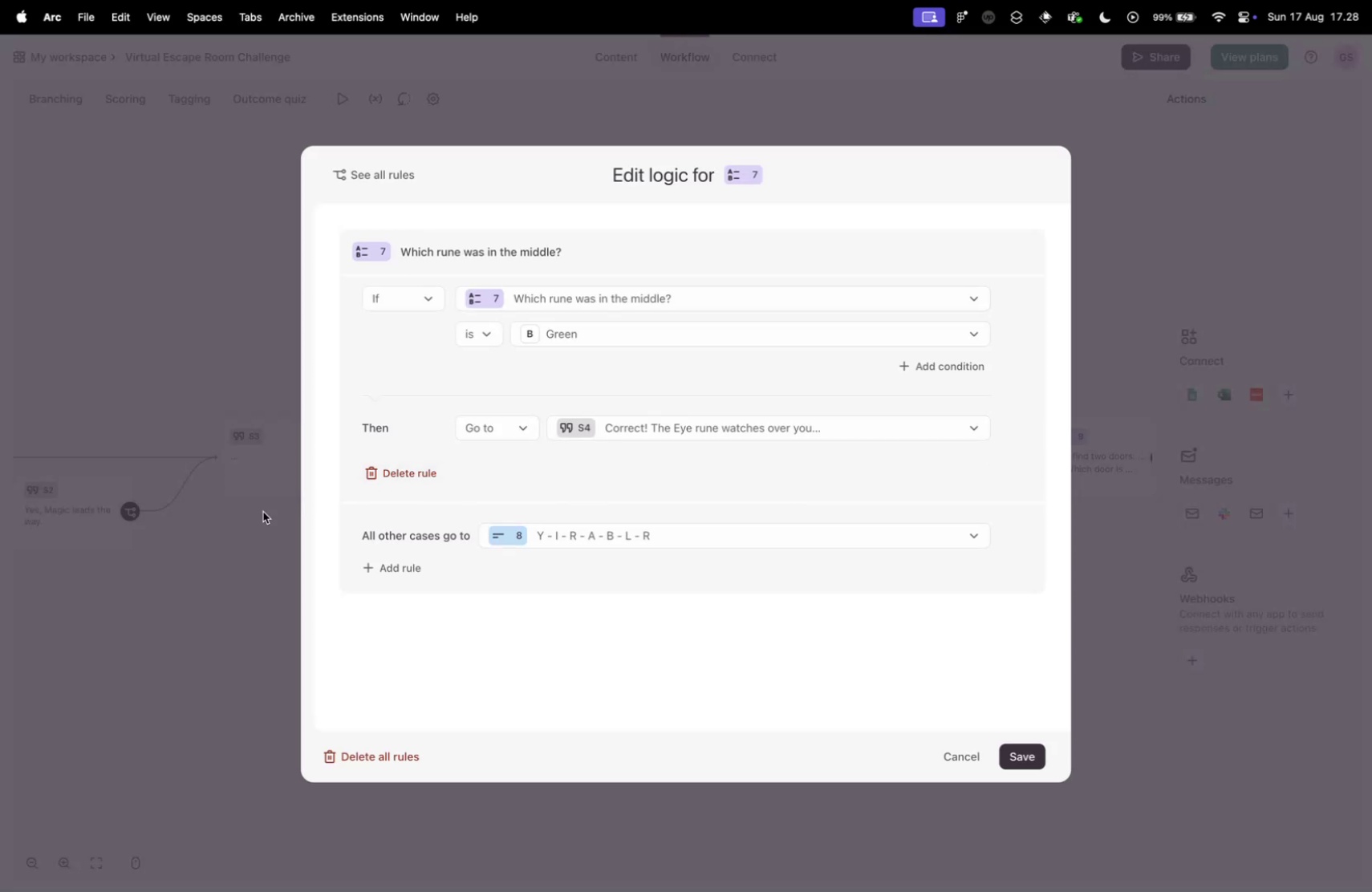 
key(Control+Tab)
 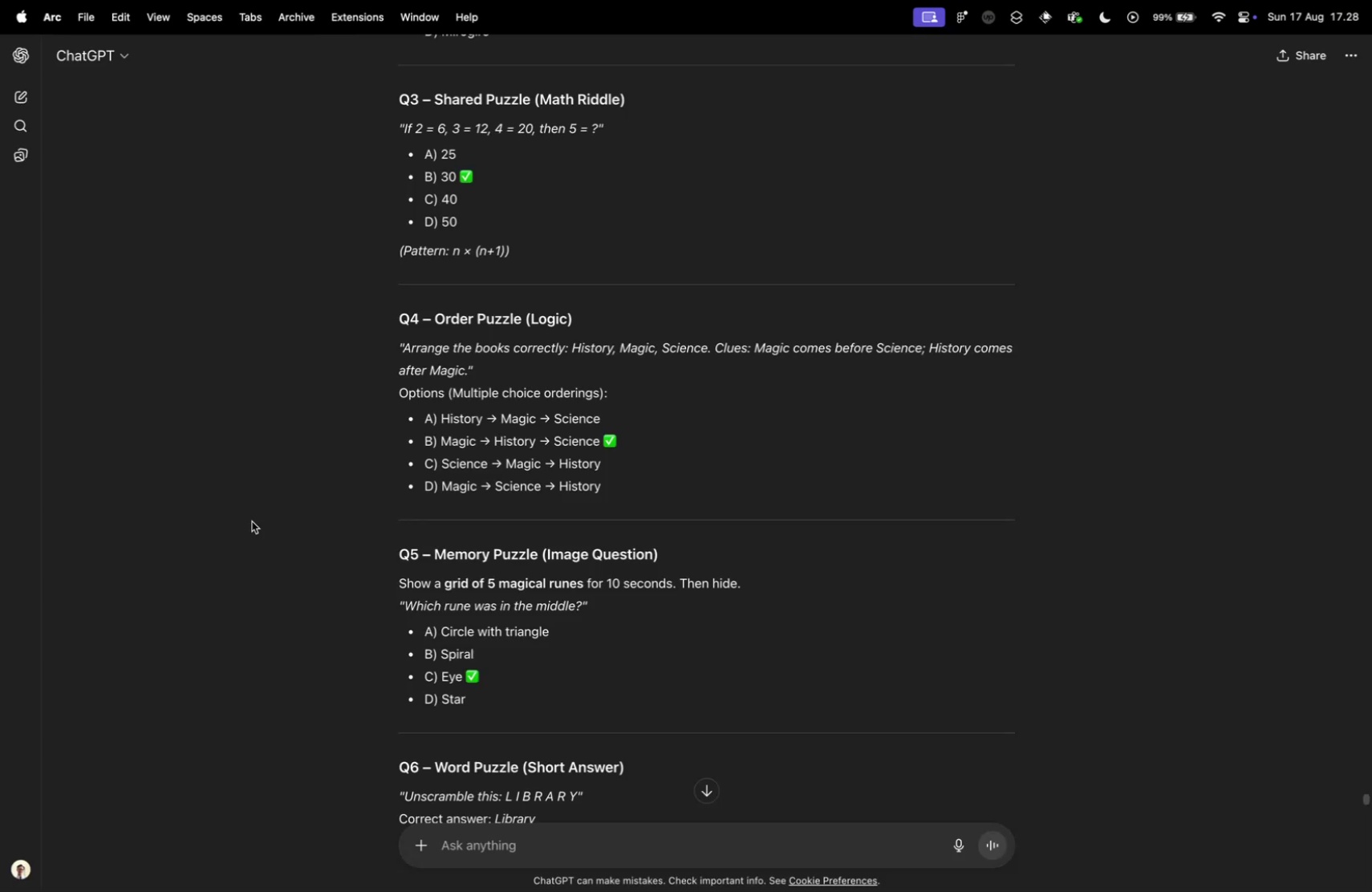 
key(Control+ControlLeft)
 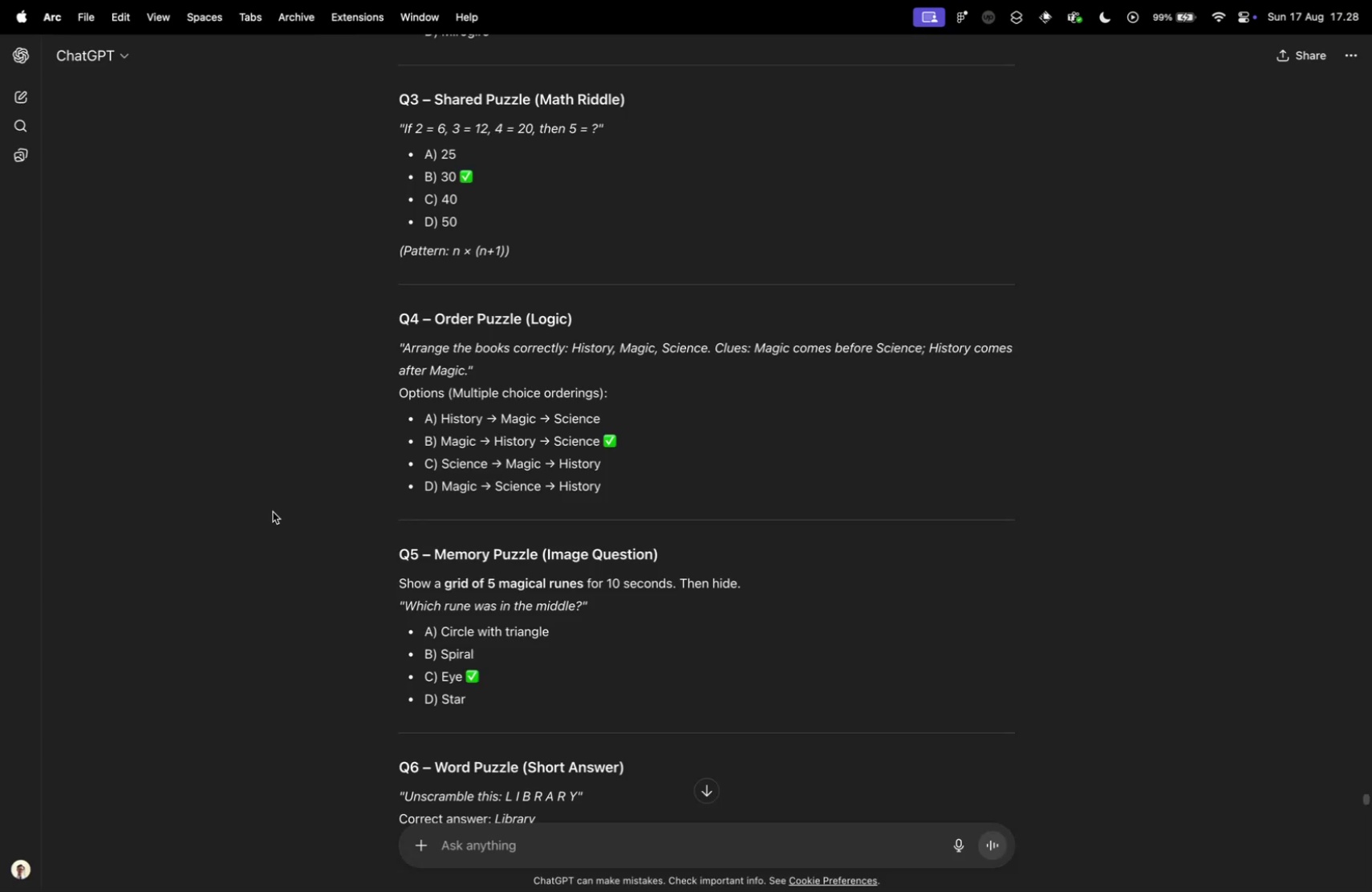 
key(Control+Tab)
 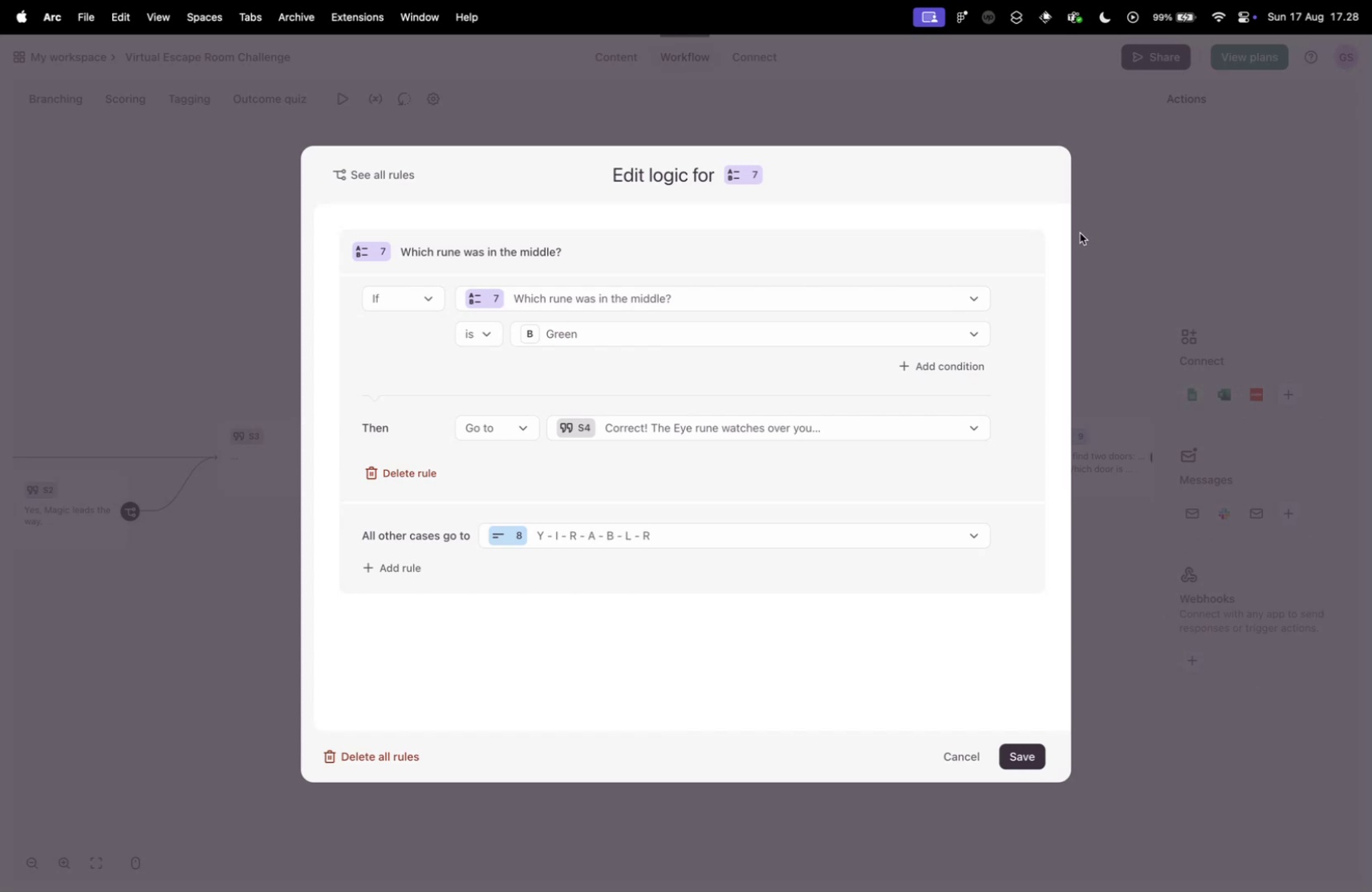 
wait(11.88)
 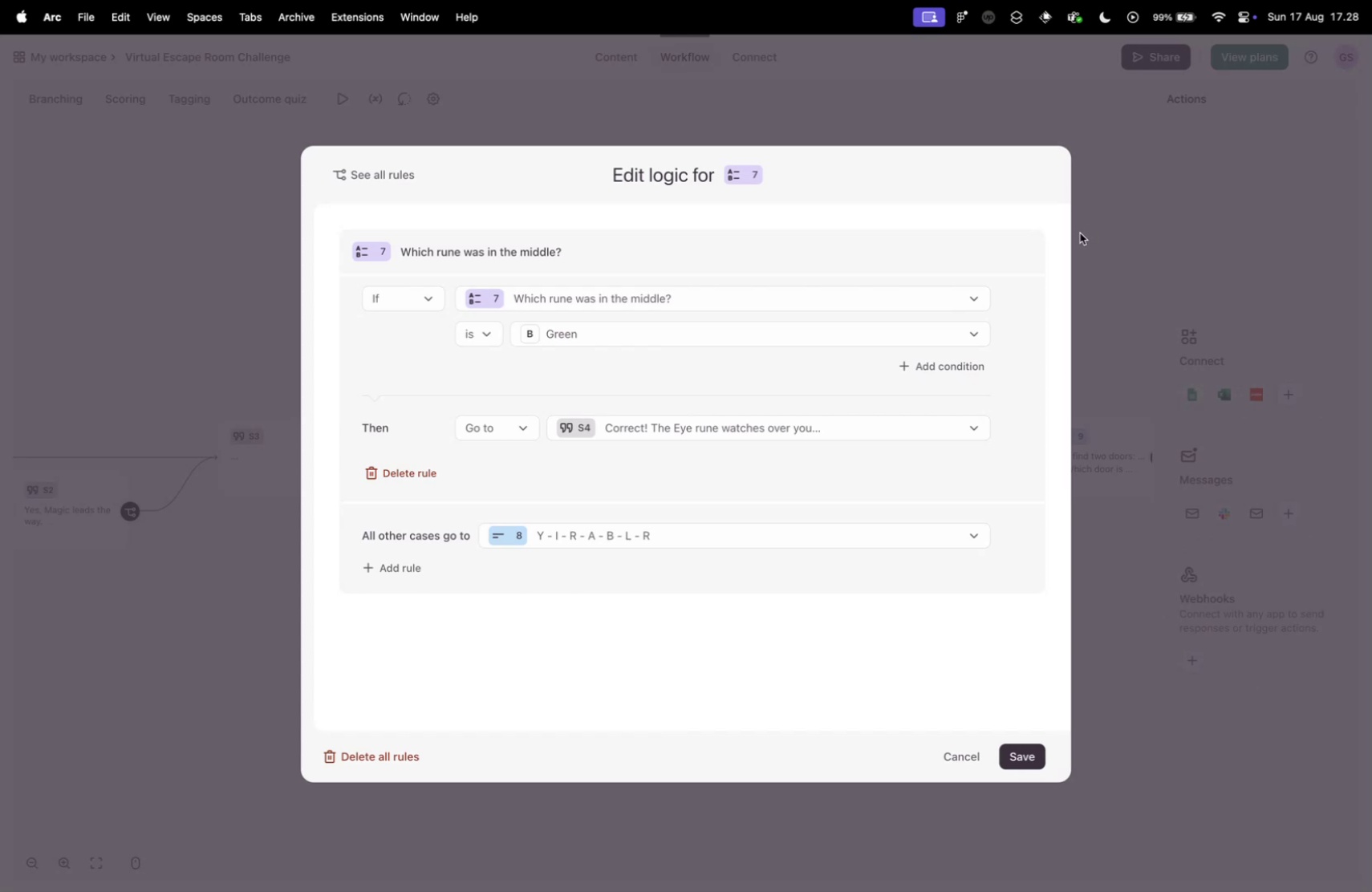 
left_click([84, 412])
 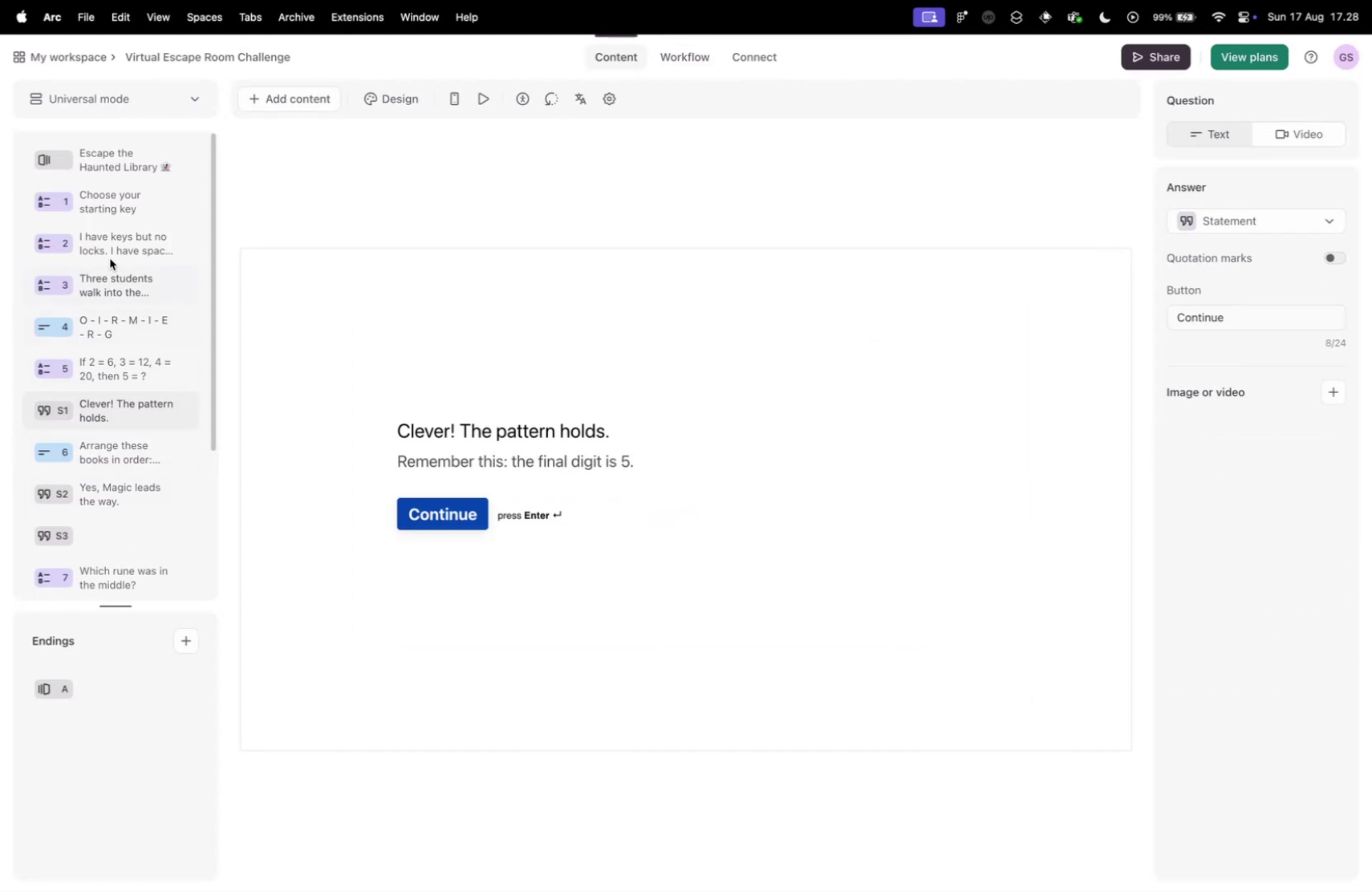 
scroll: coordinate [106, 444], scroll_direction: down, amount: 4.0
 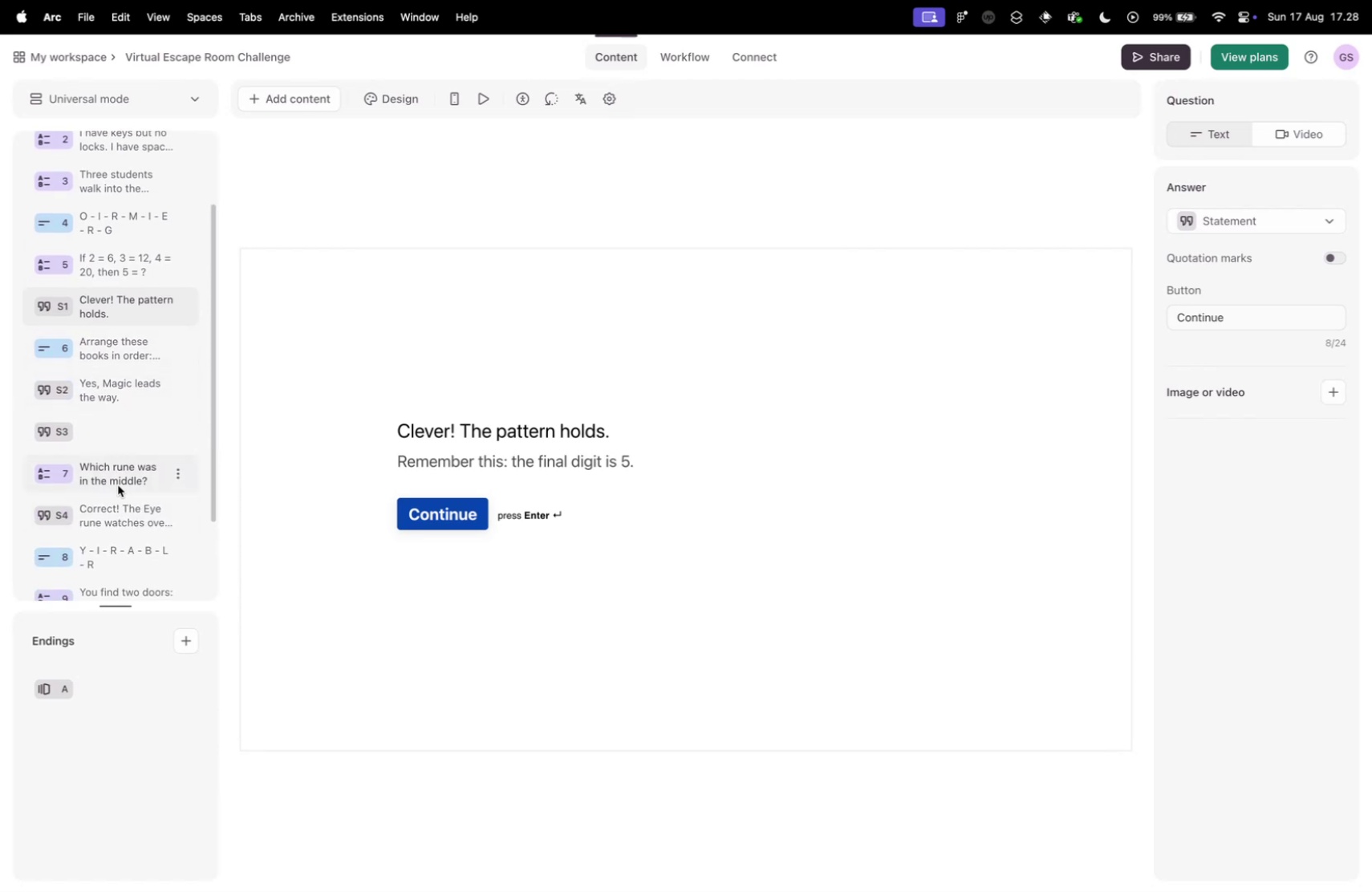 
left_click([118, 485])
 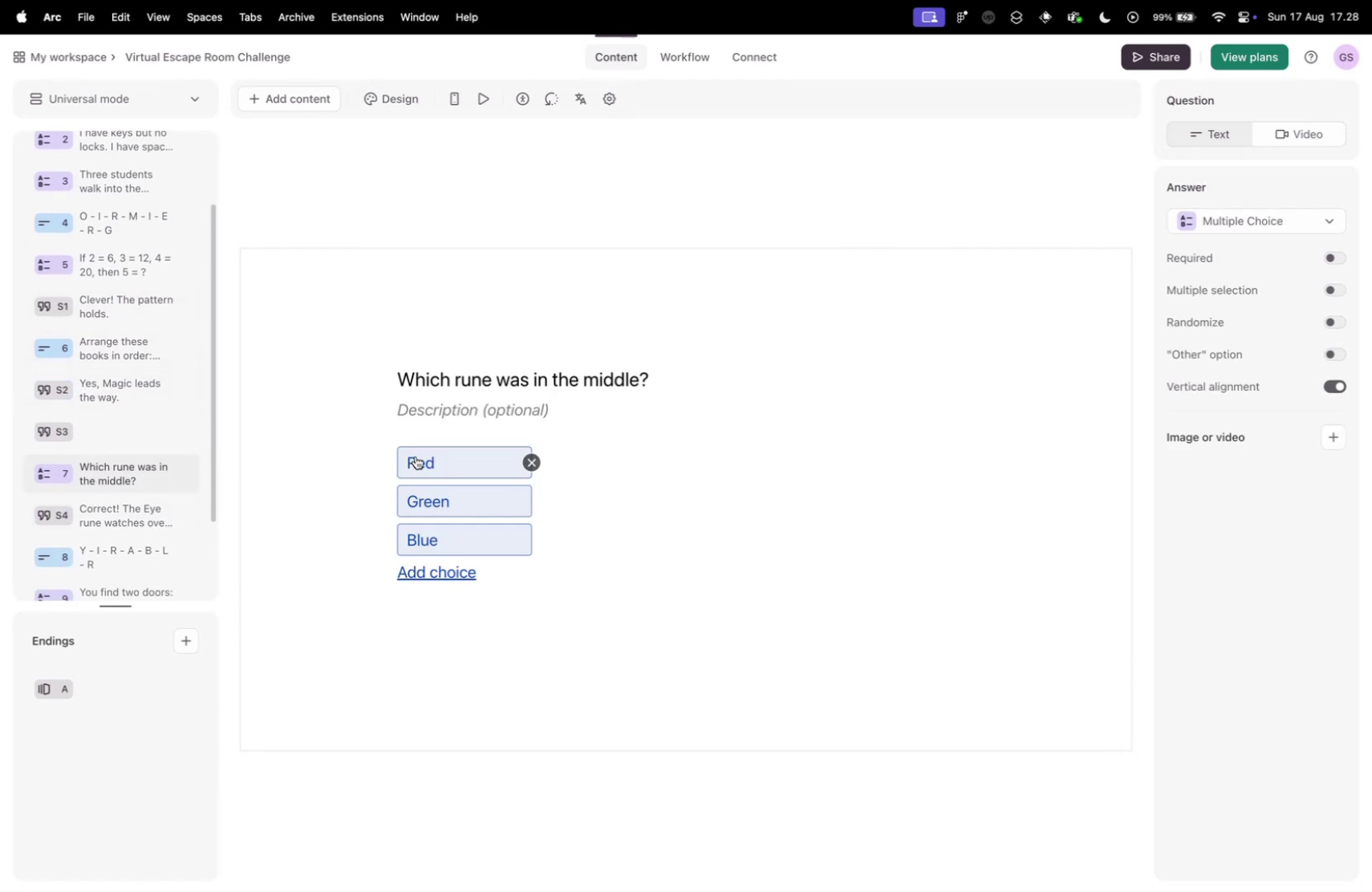 
left_click([424, 454])
 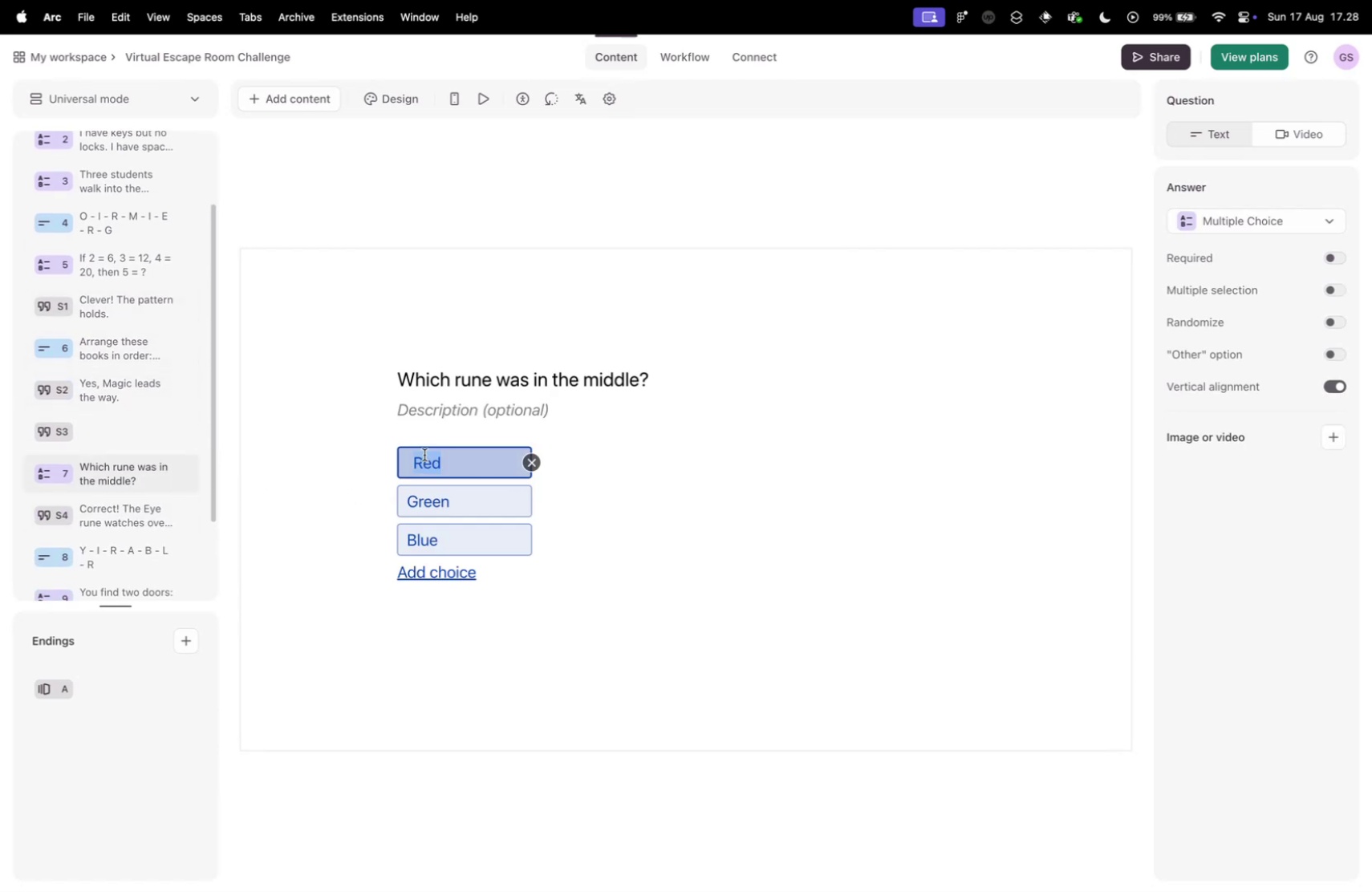 
key(Meta+C)
 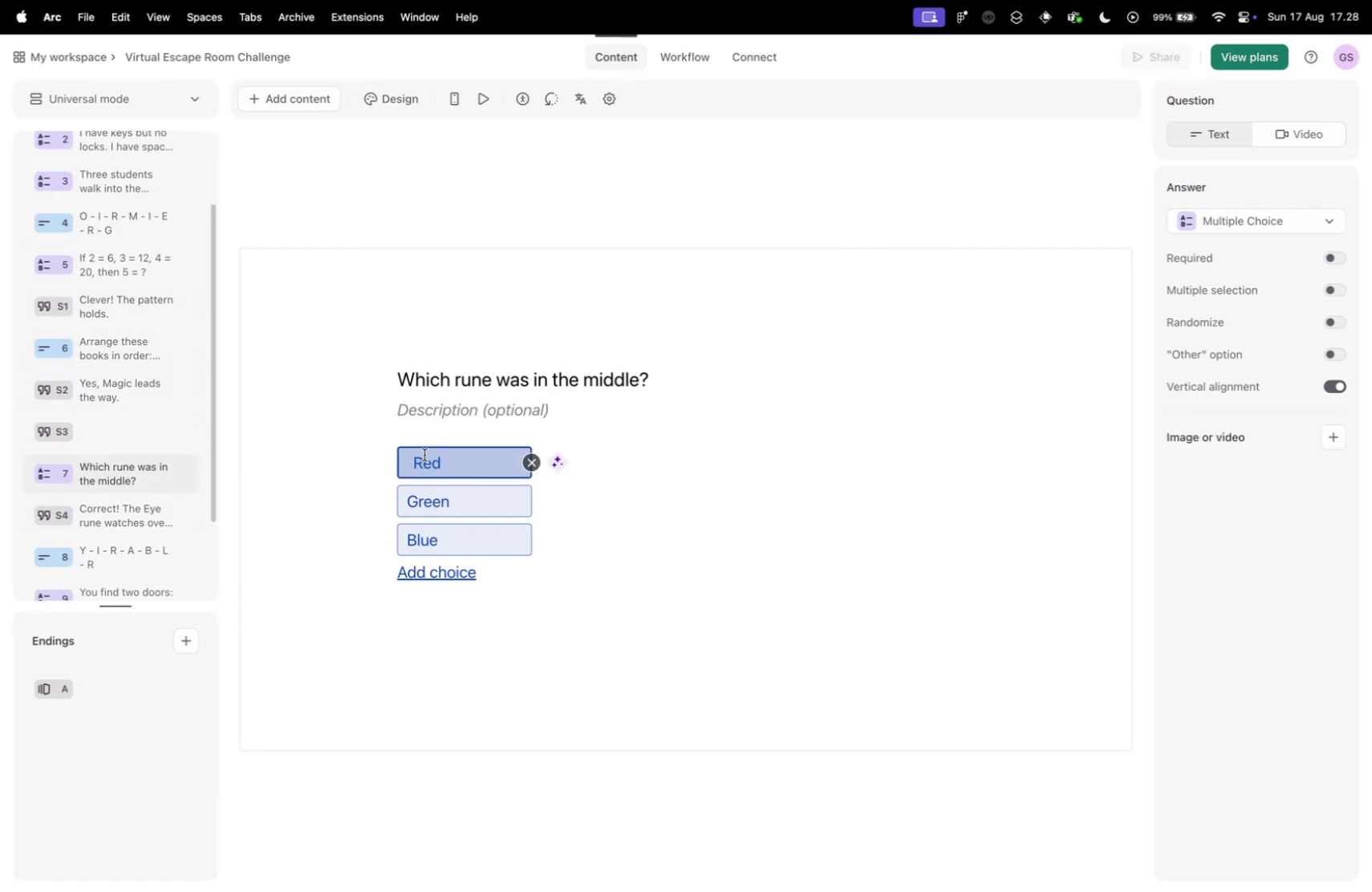 
key(Meta+V)
 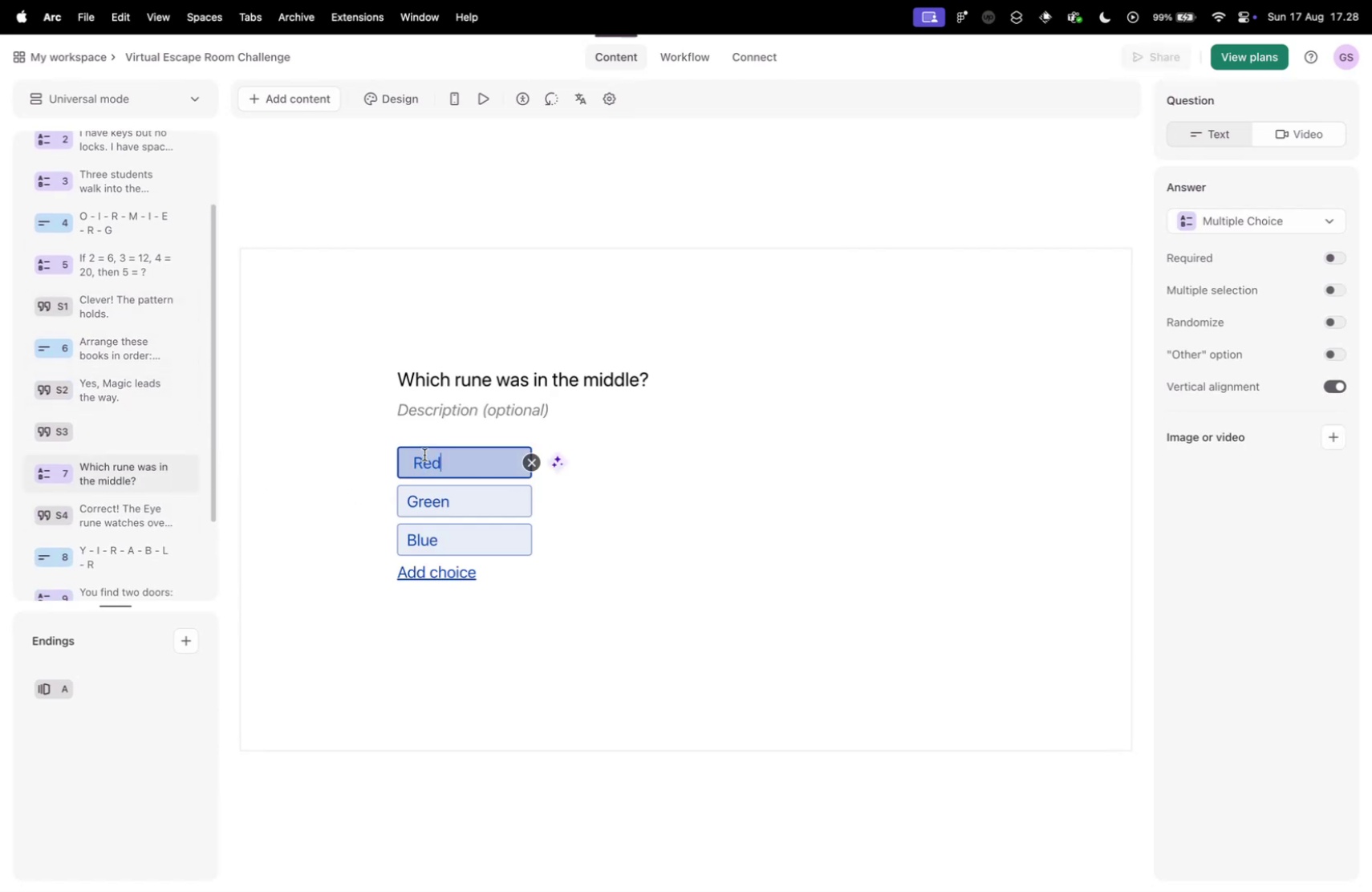 
key(Meta+A)
 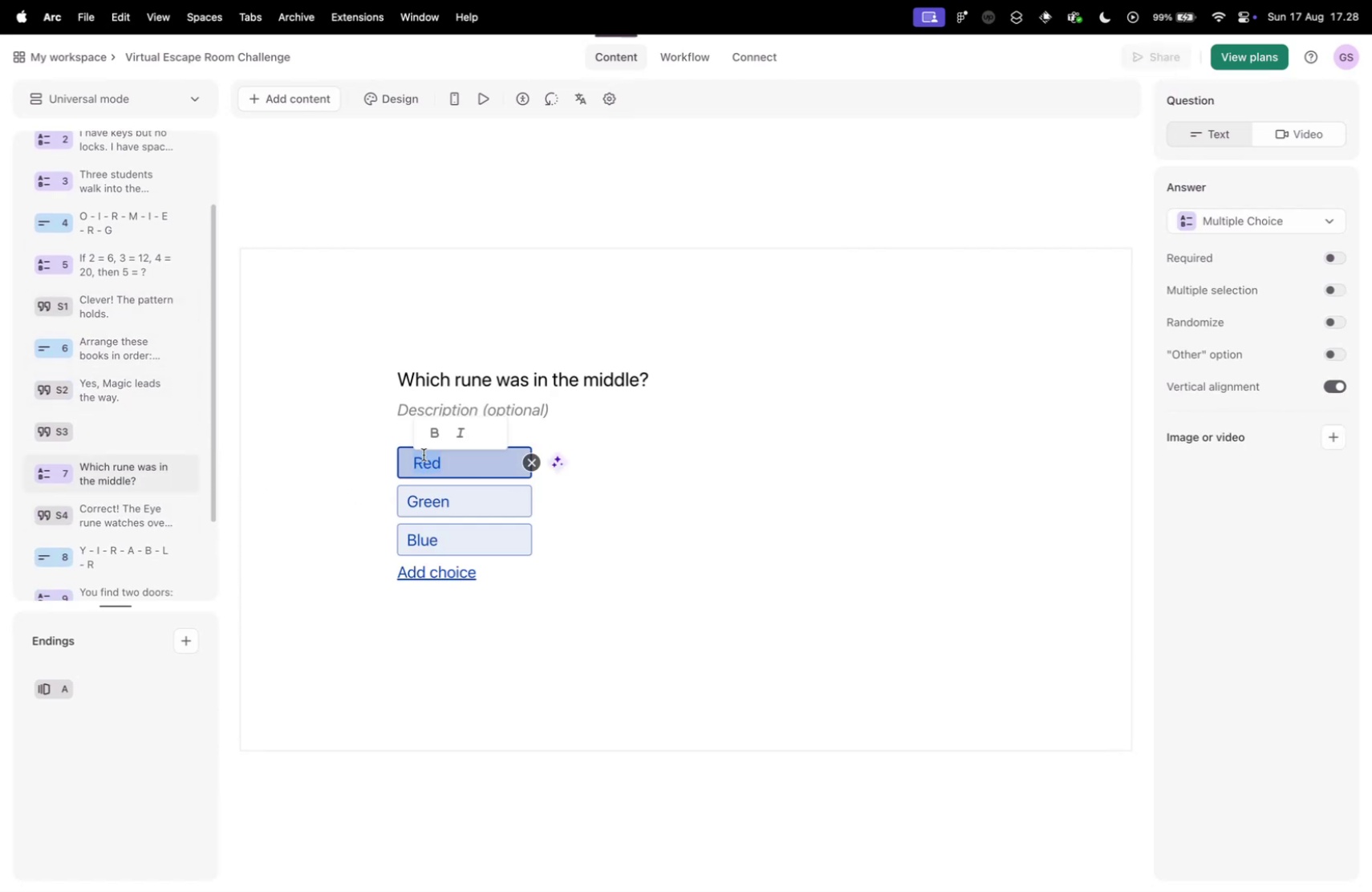 
key(Meta+Space)
 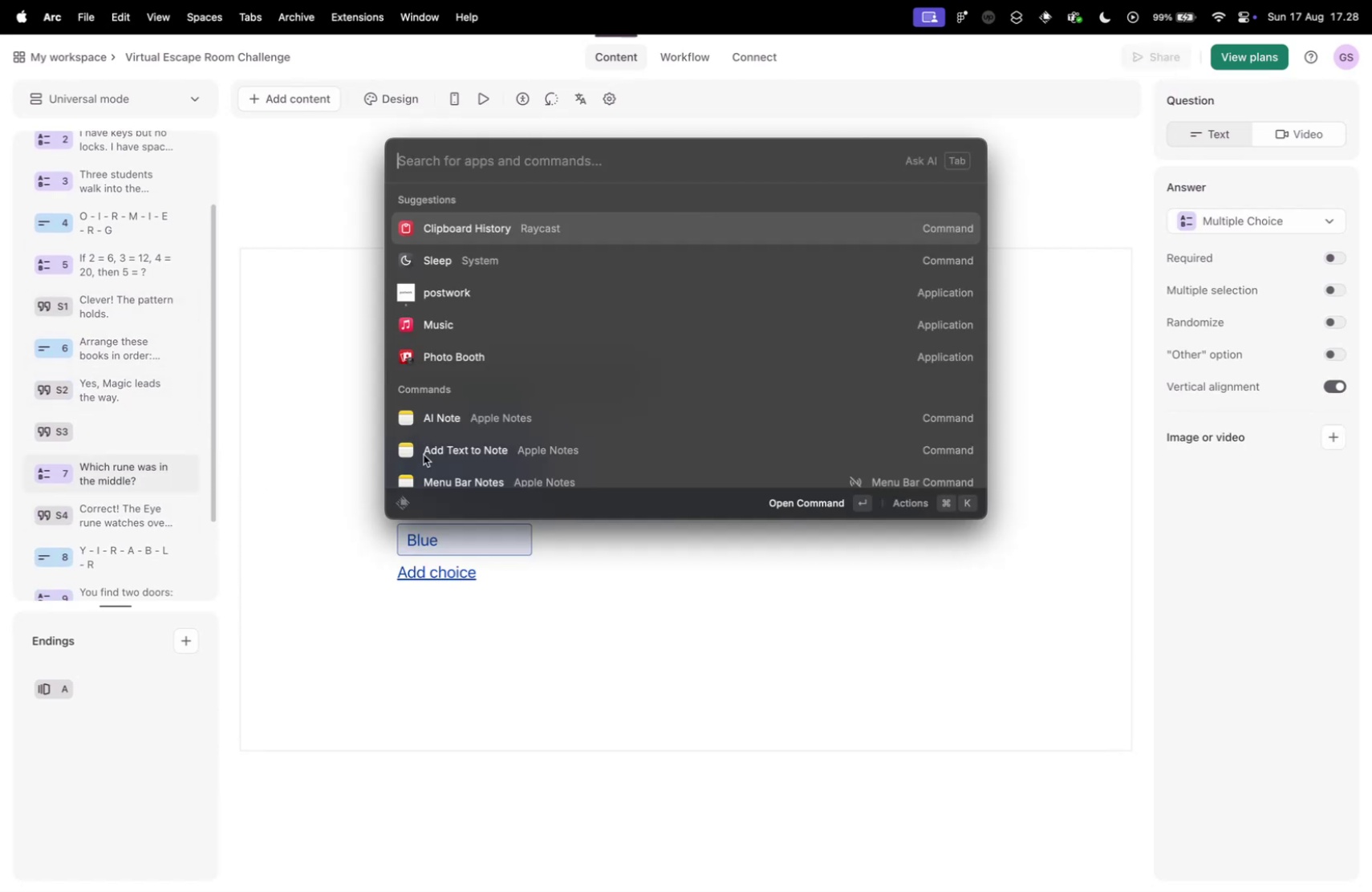 
key(Enter)
 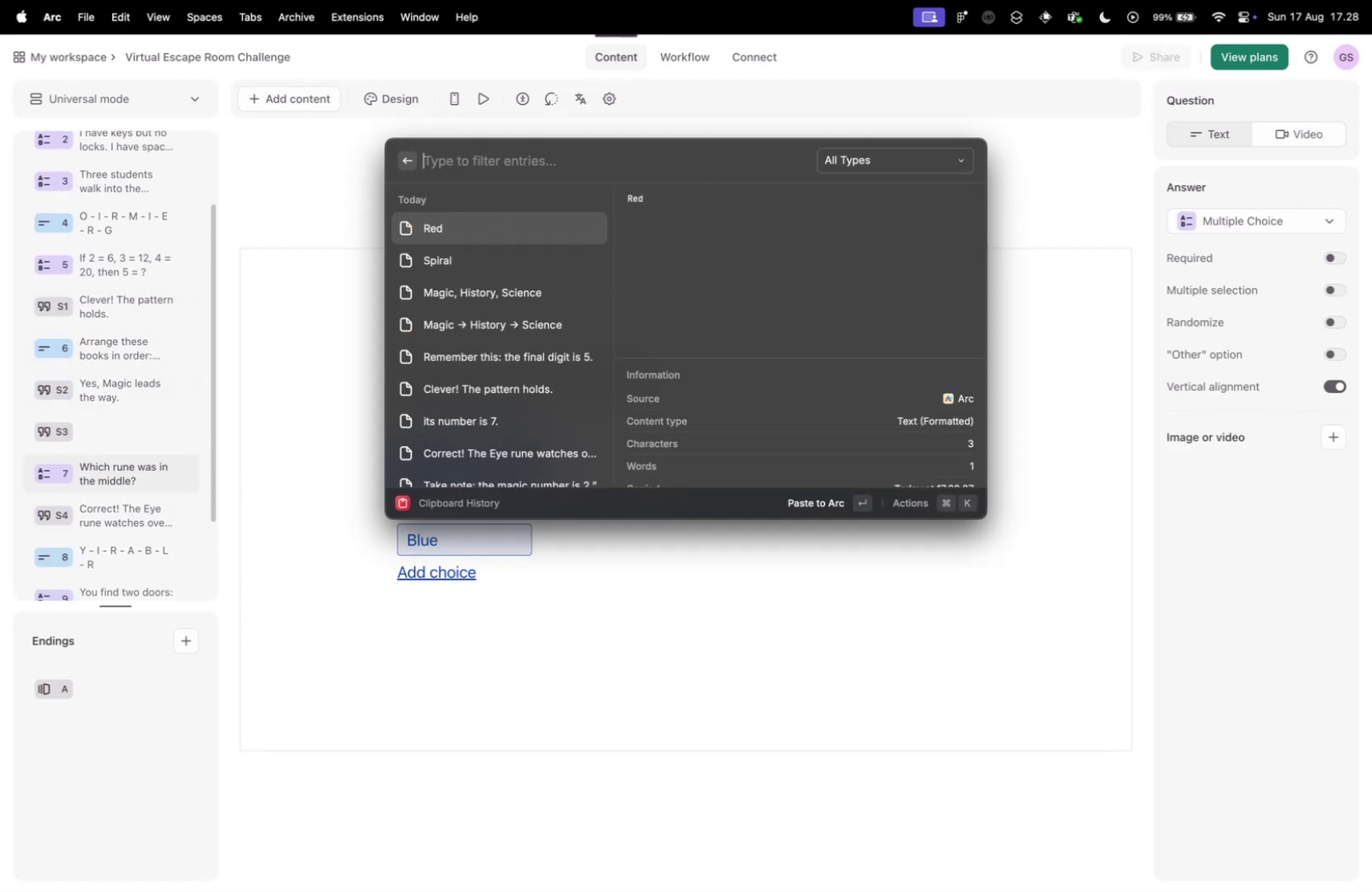 
key(ArrowDown)
 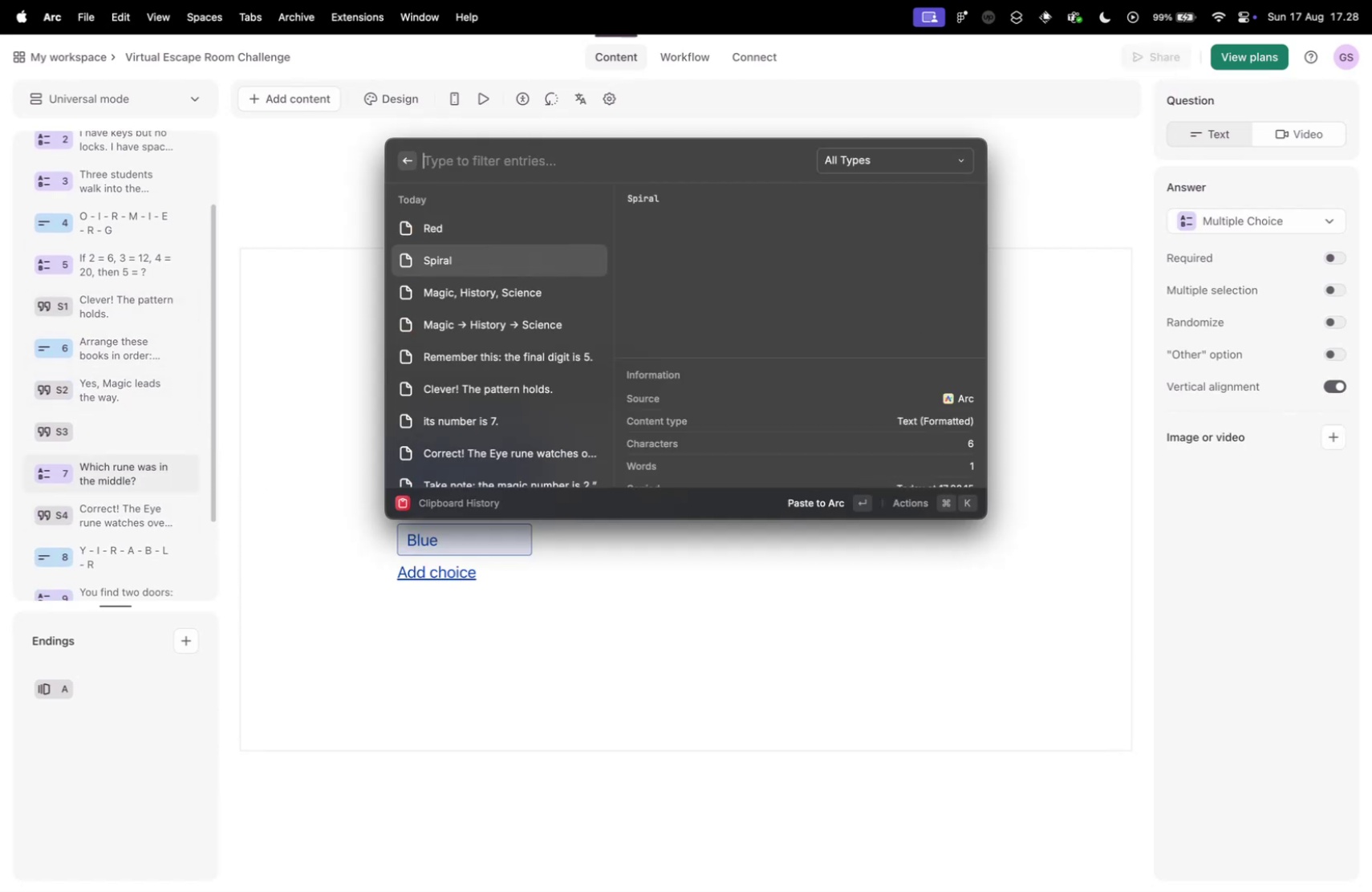 
key(Enter)
 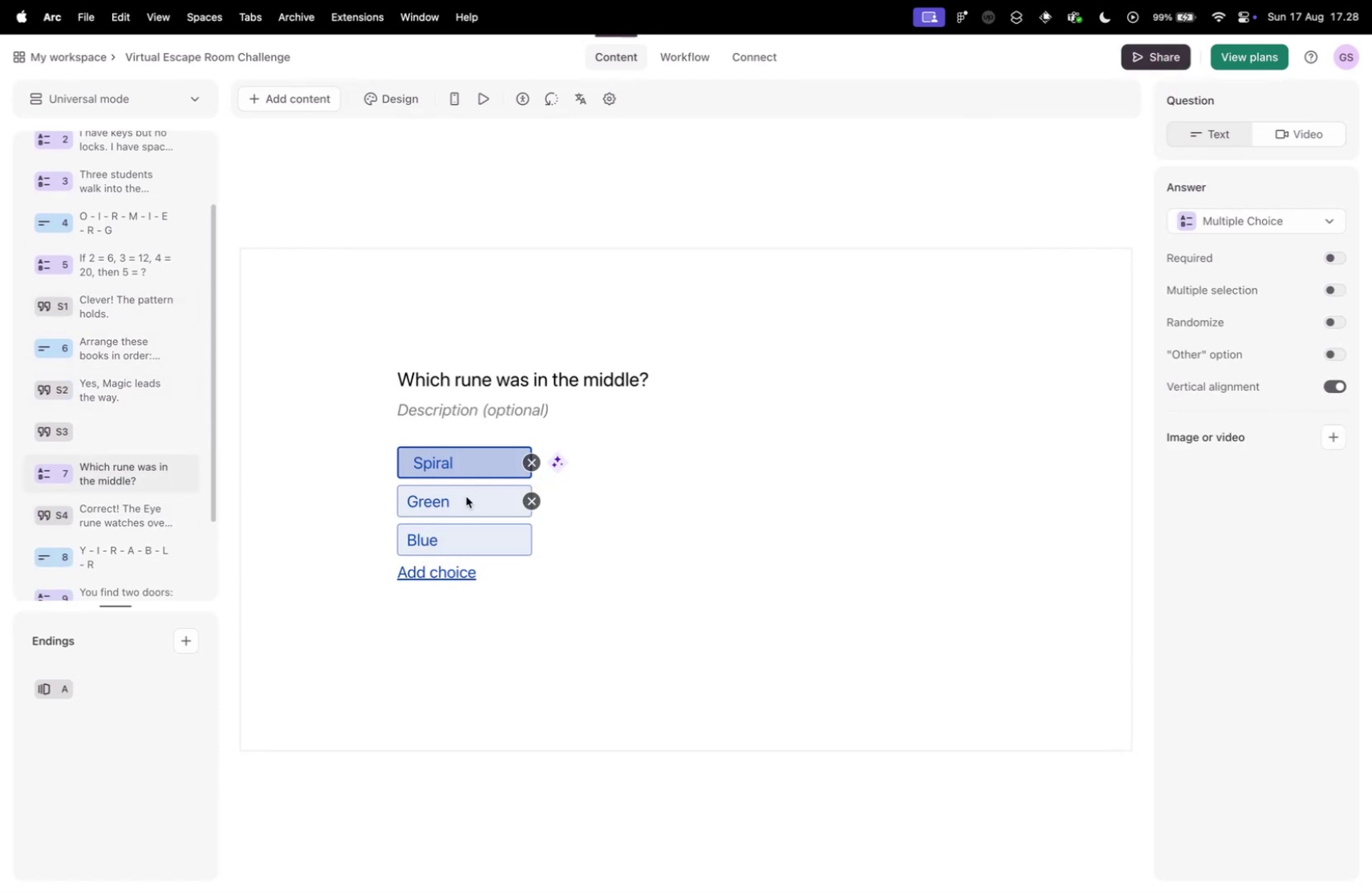 
left_click([463, 501])
 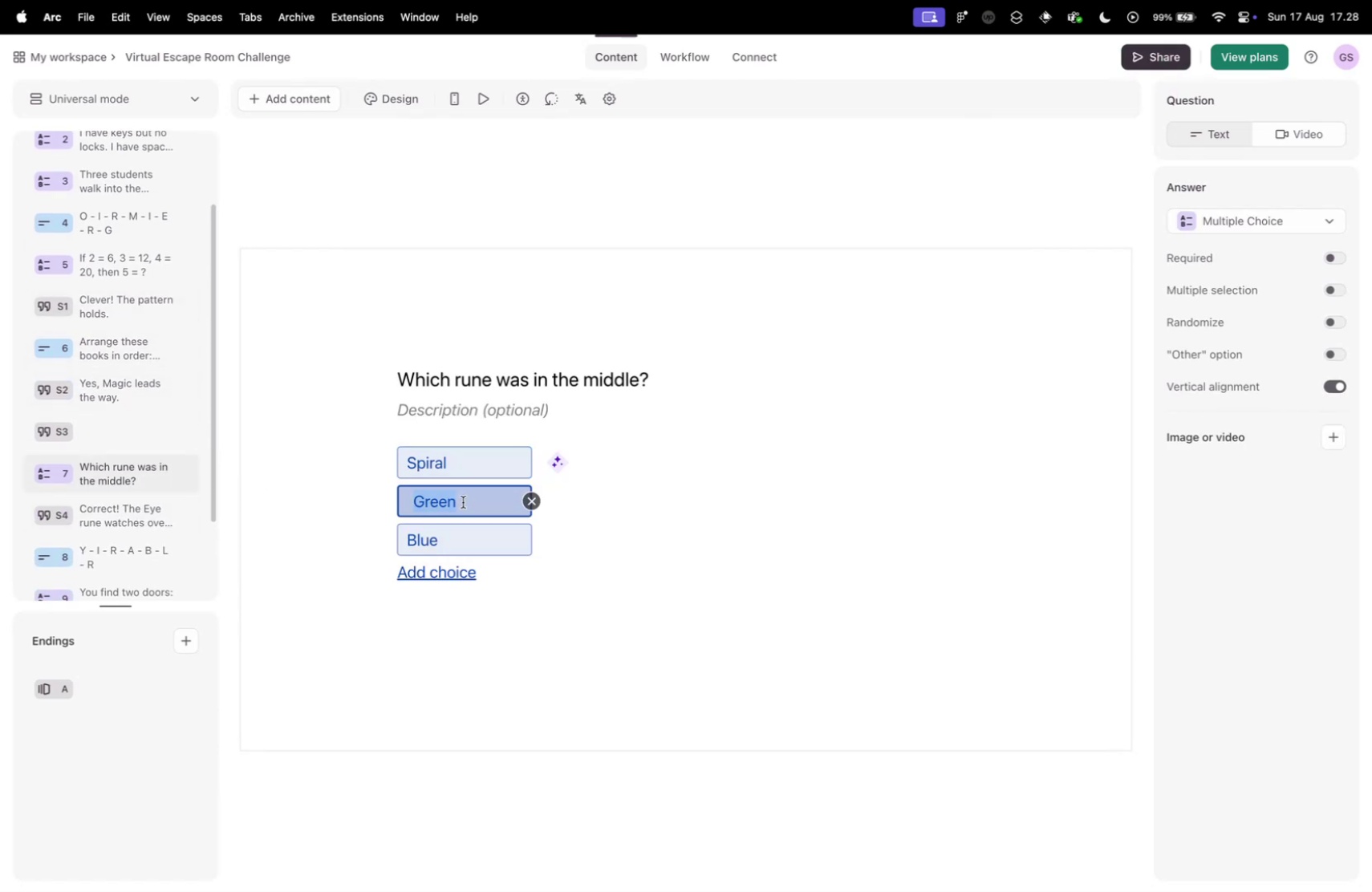 
type(Eye)
 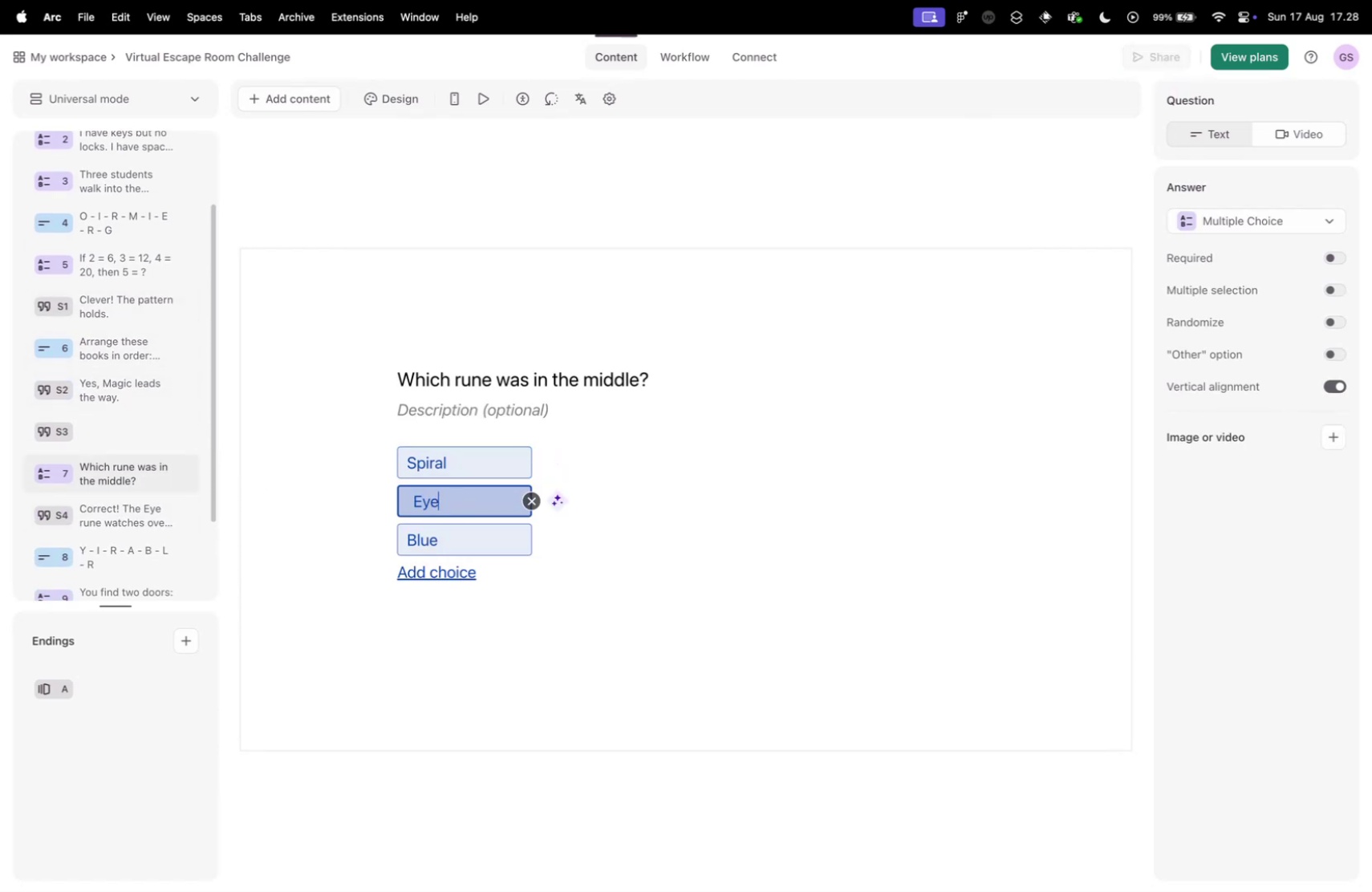 
key(Control+ControlLeft)
 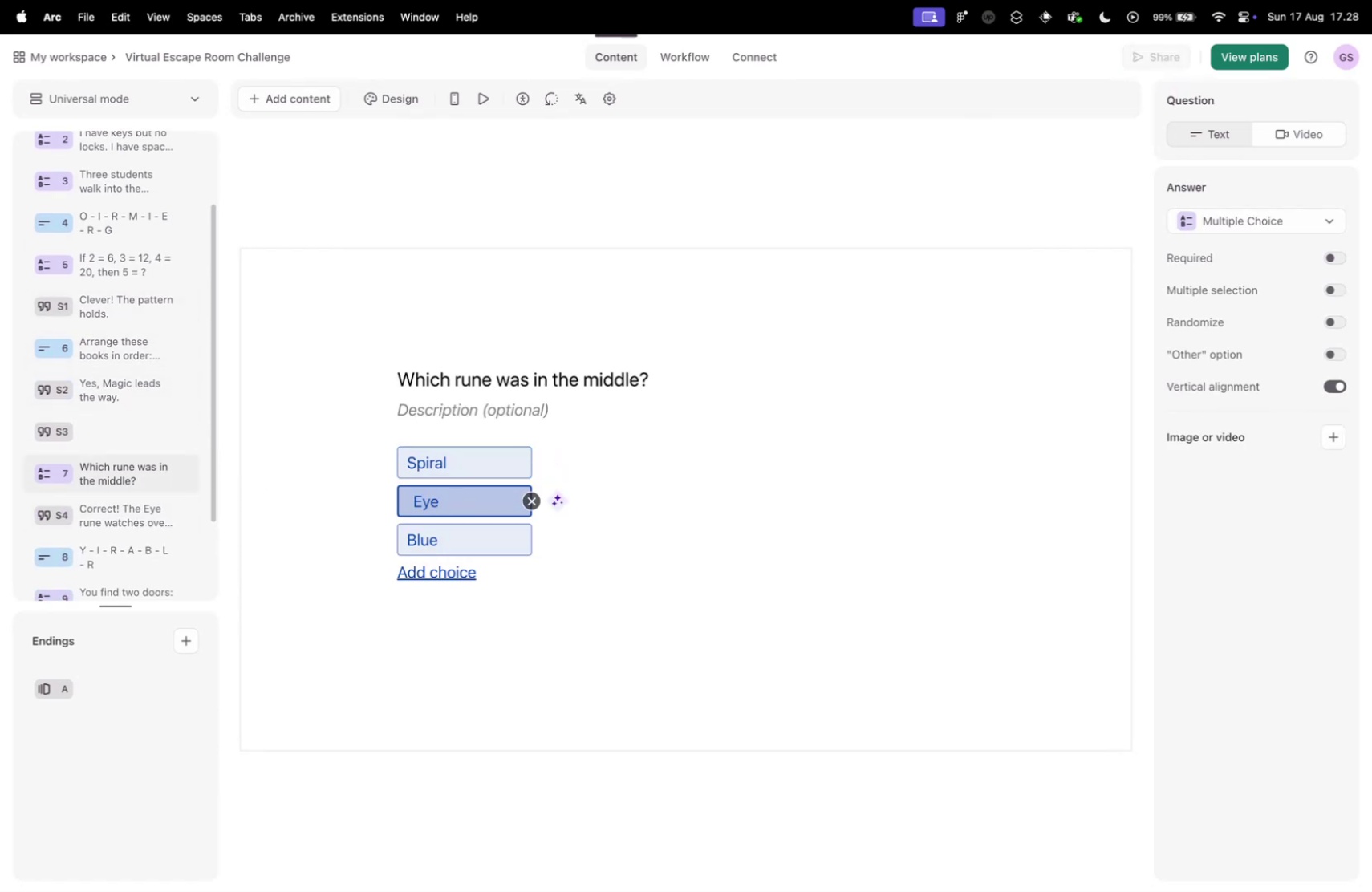 
key(Control+Tab)
 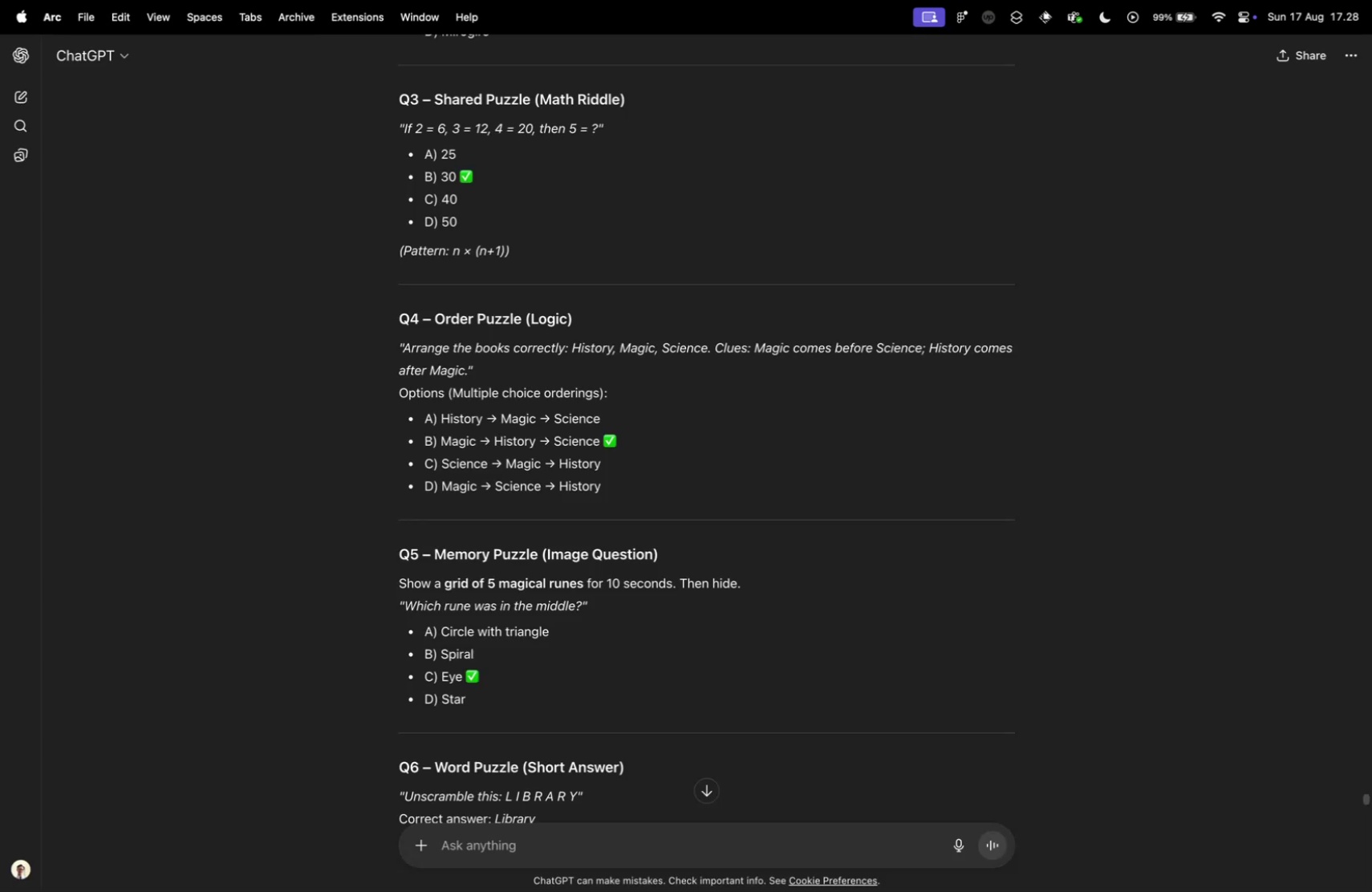 
key(Control+ControlLeft)
 